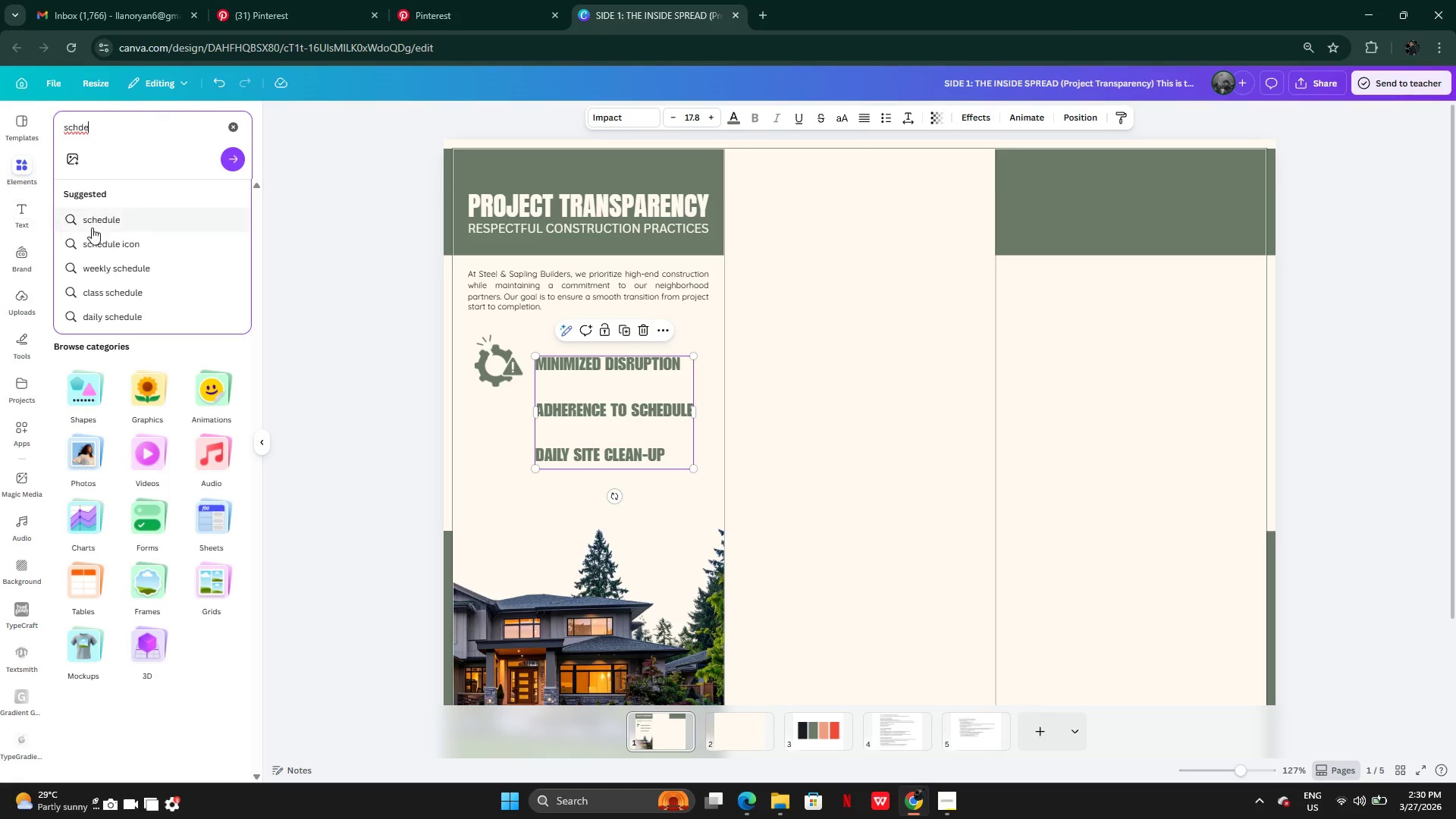 
left_click([116, 253])
 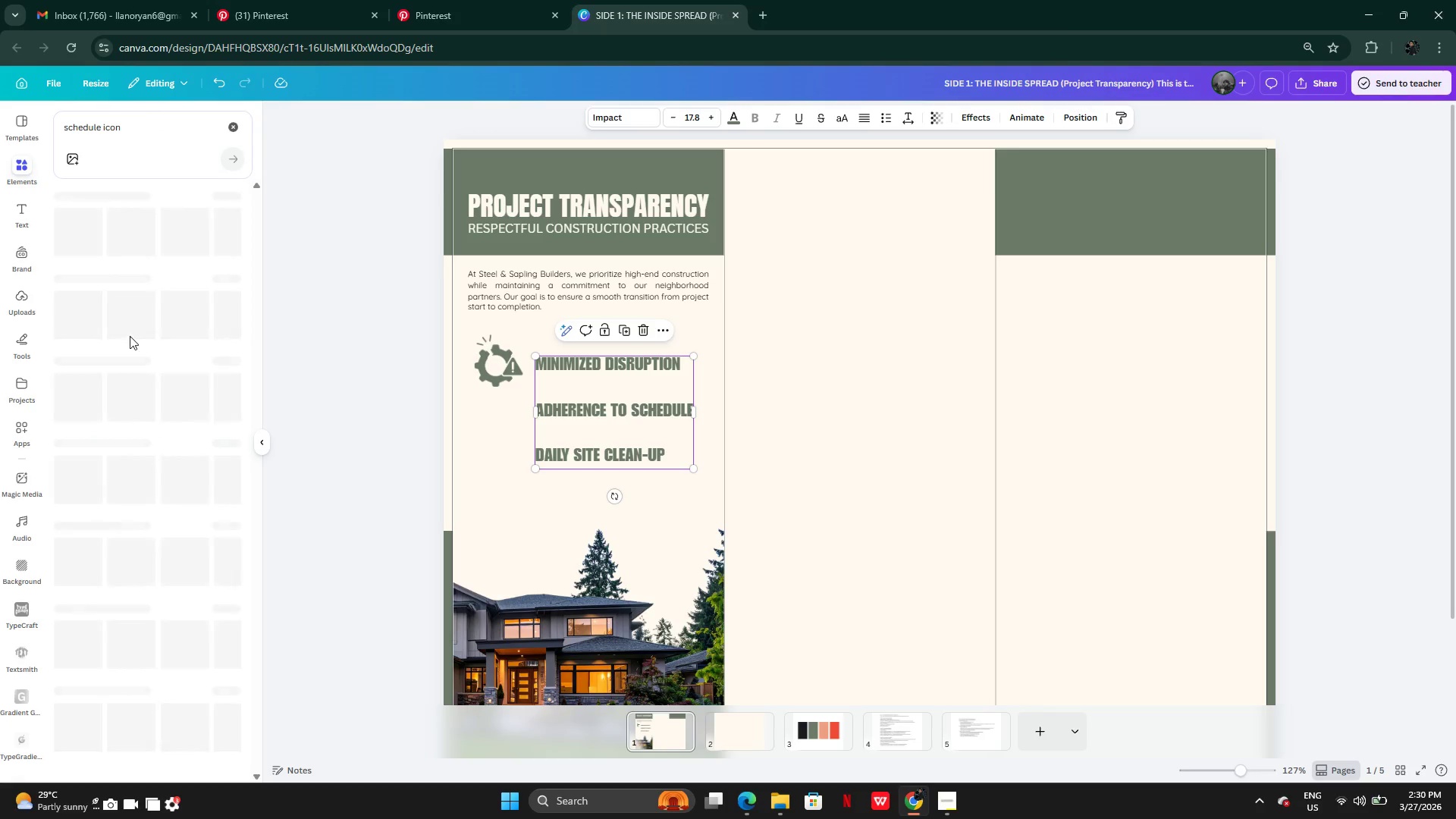 
mouse_move([149, 353])
 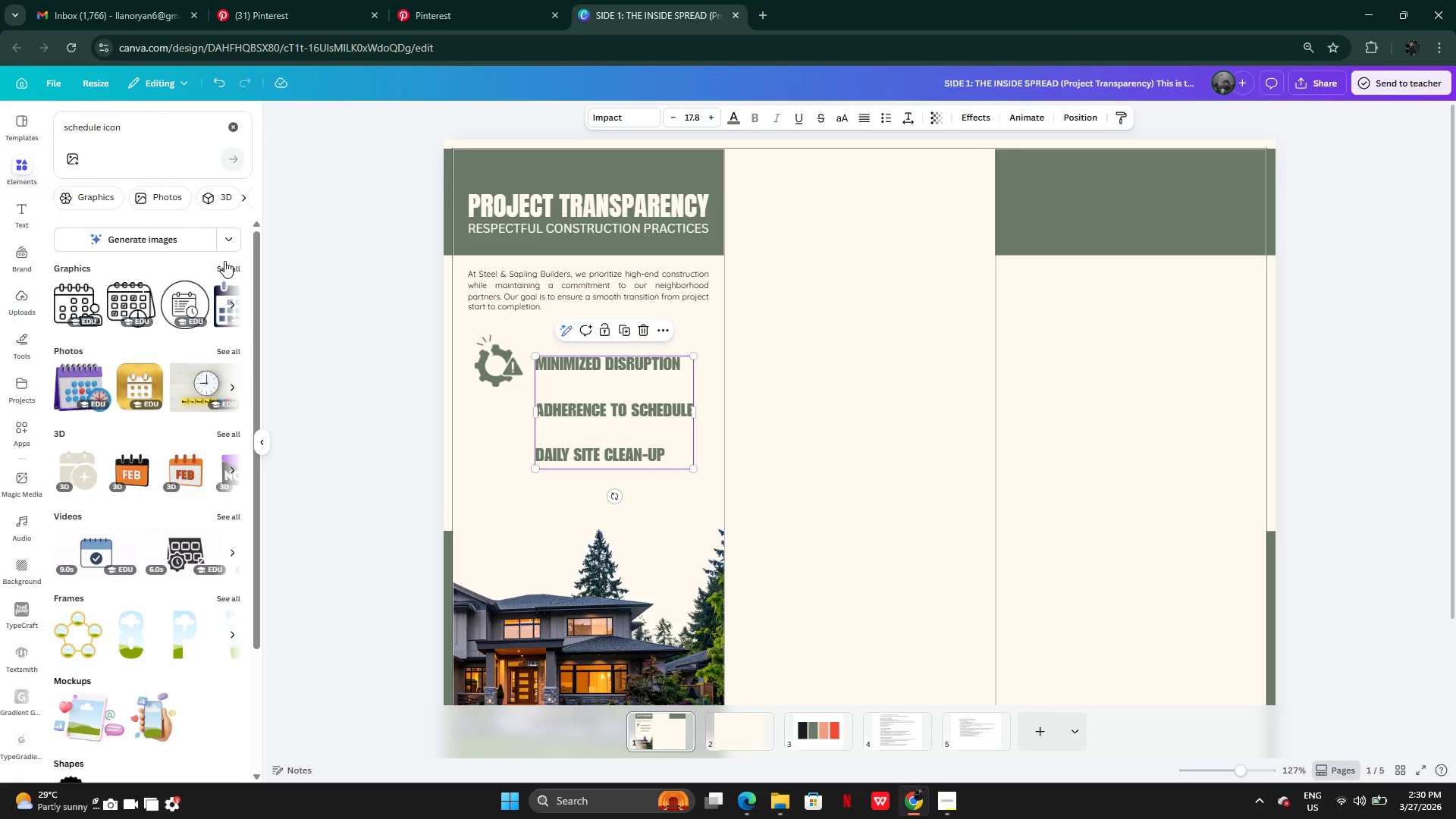 
left_click([224, 261])
 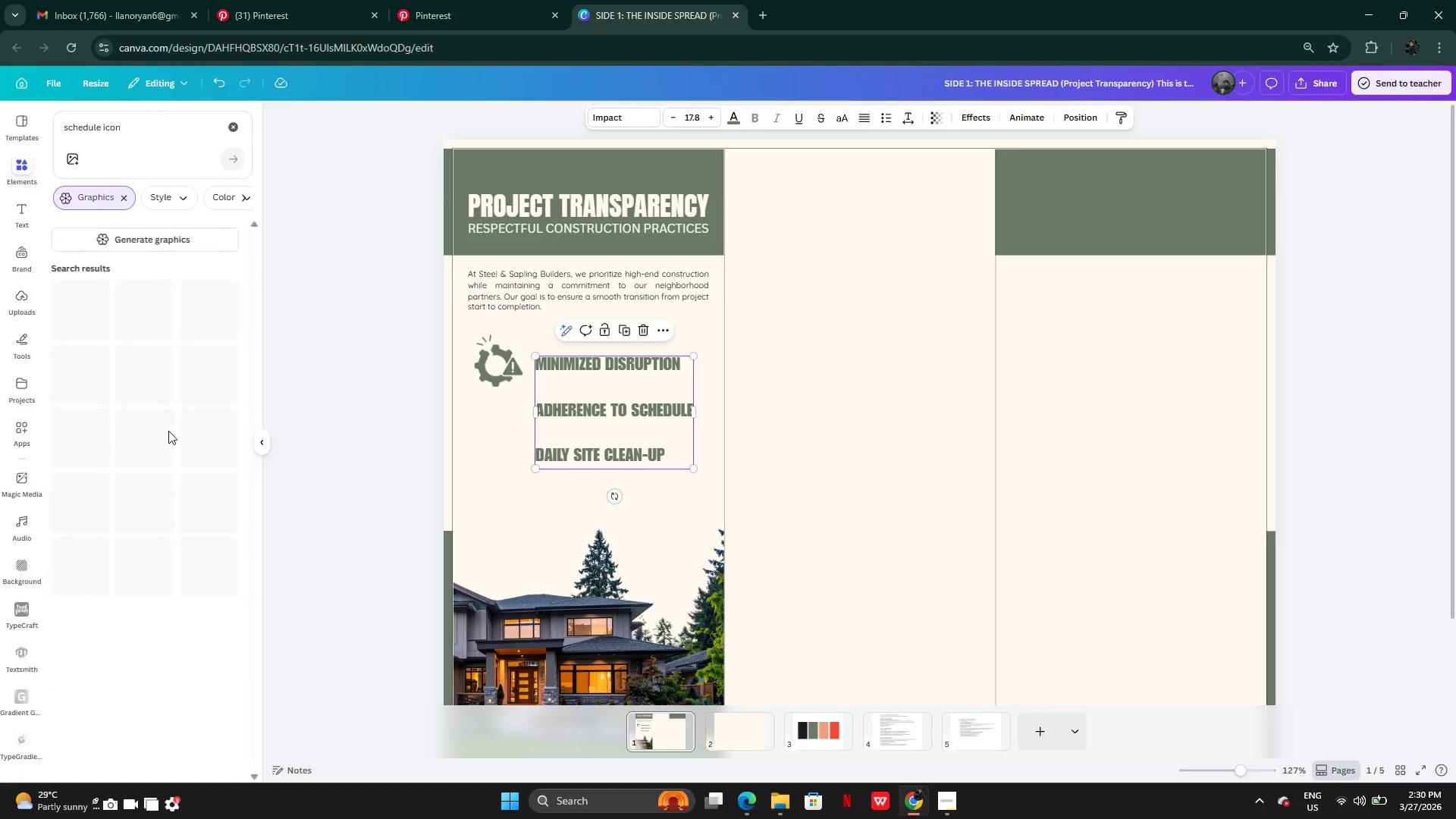 
mouse_move([132, 456])
 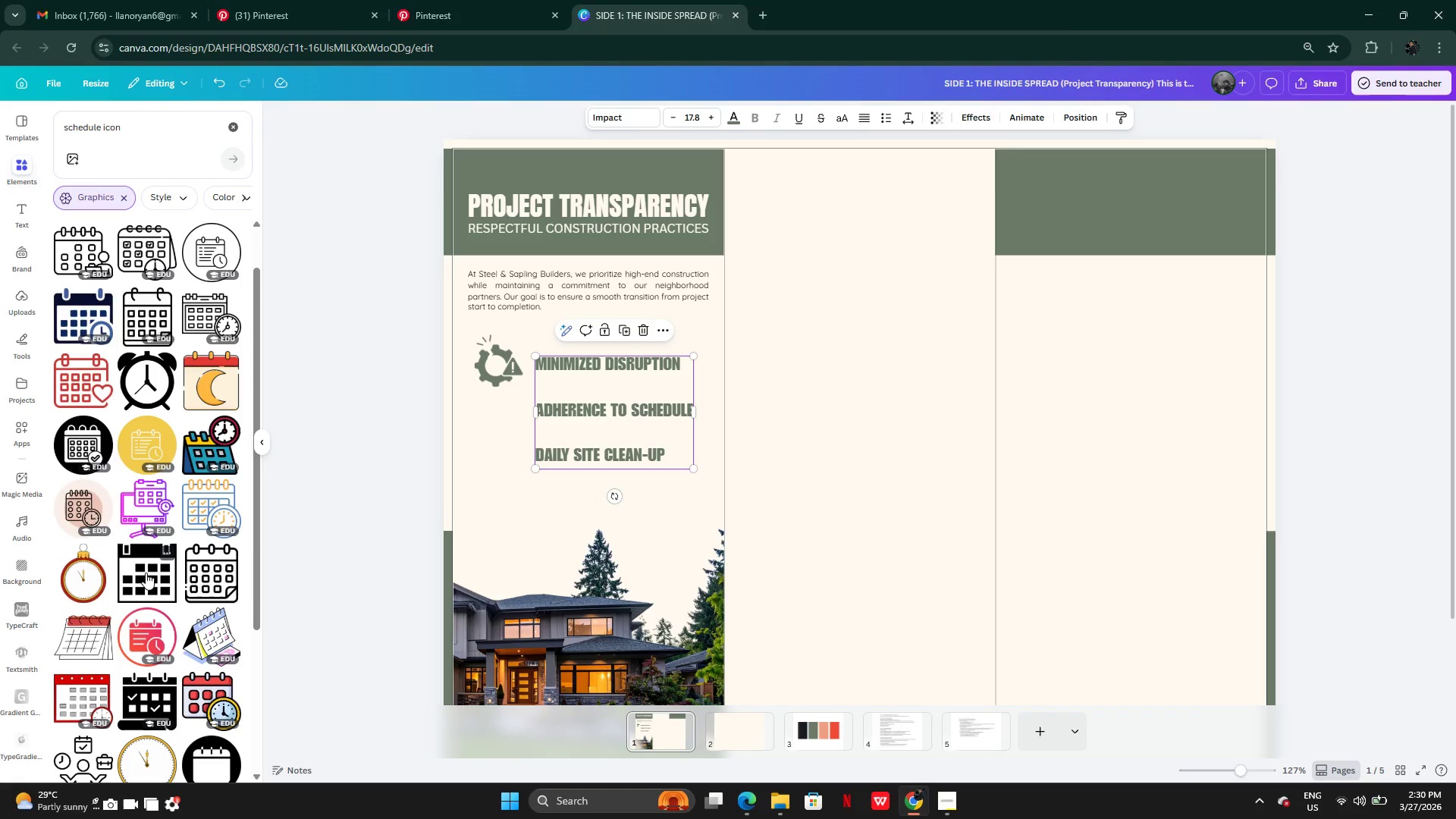 
wait(6.92)
 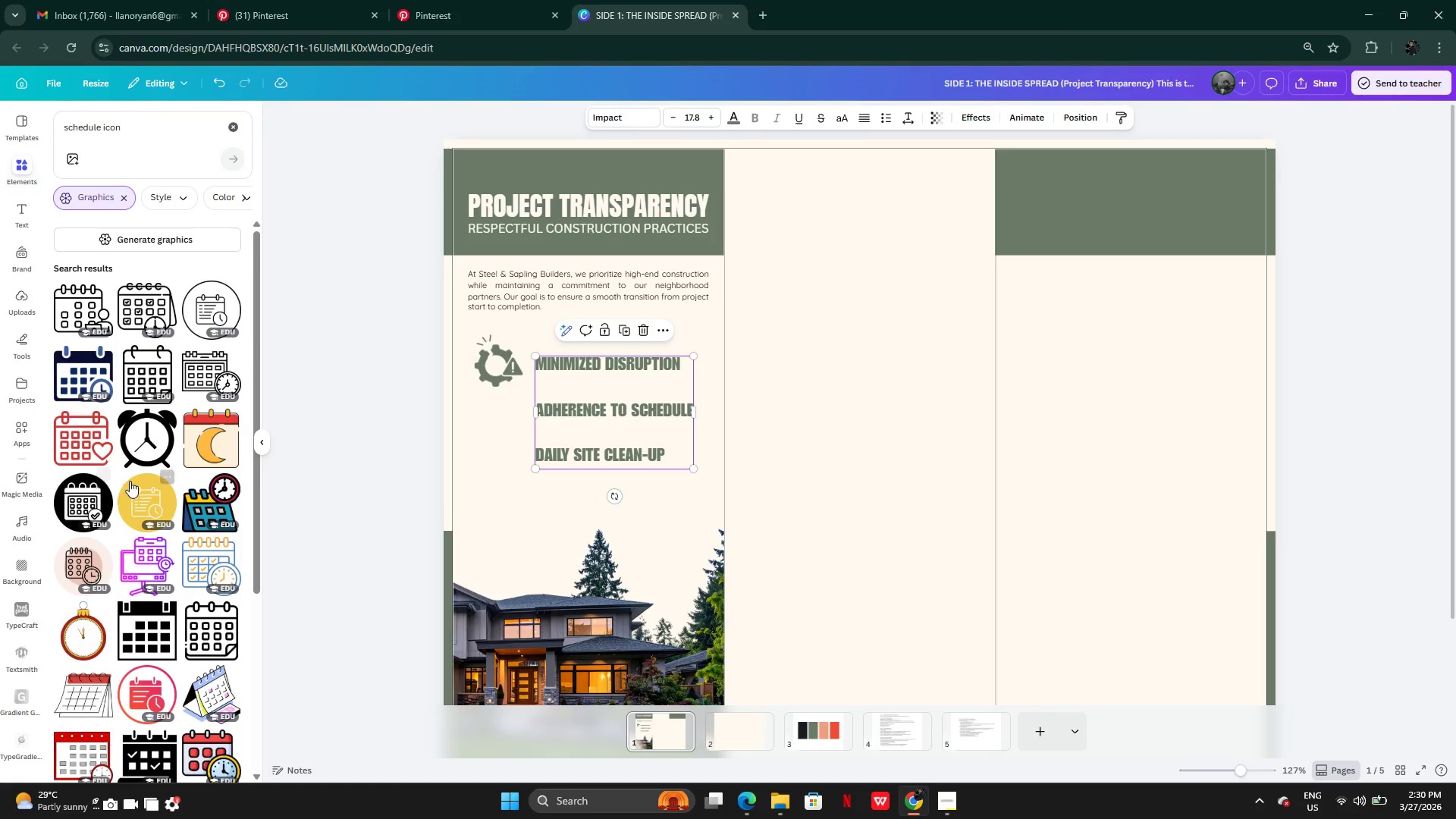 
left_click([149, 630])
 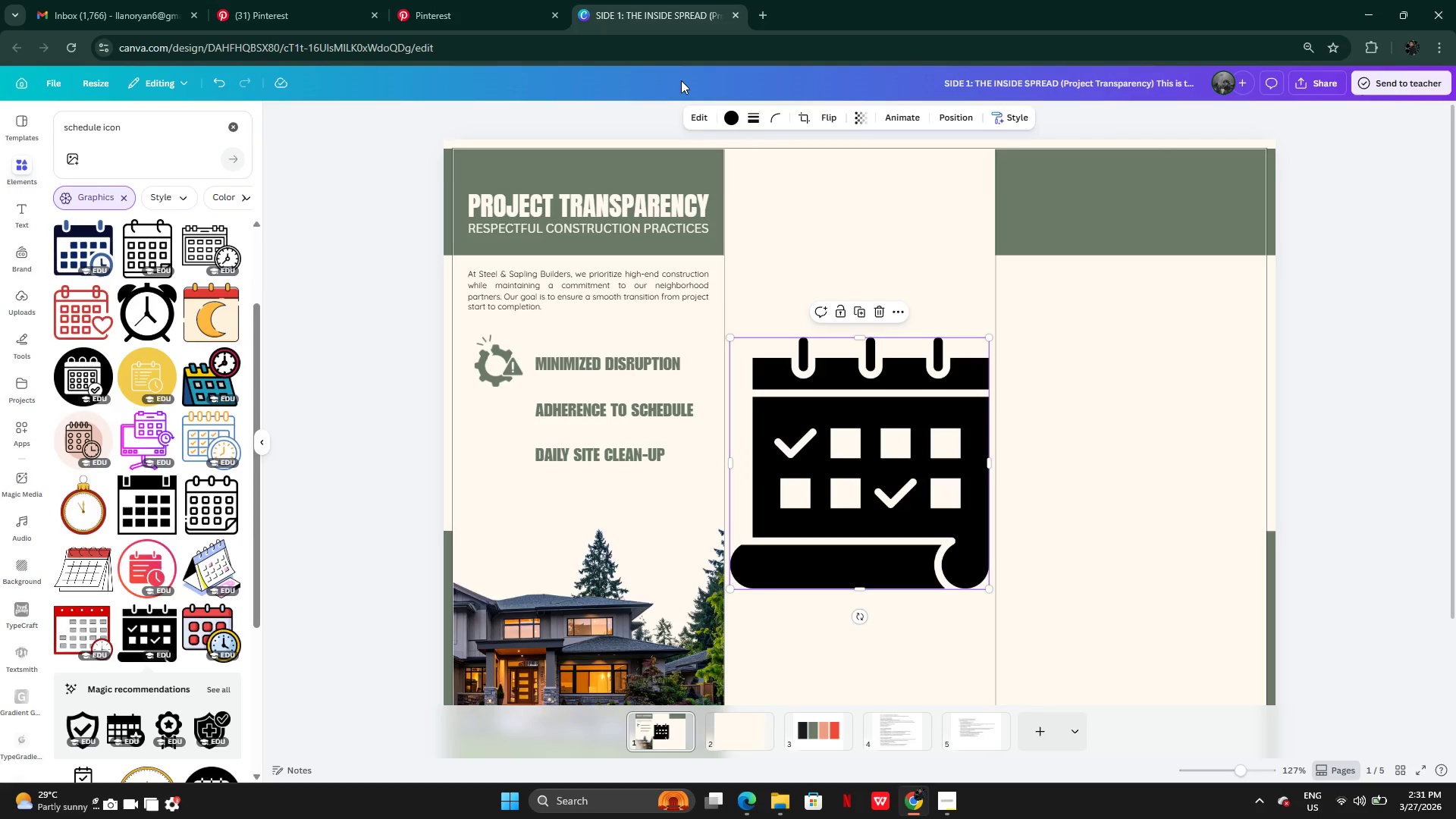 
left_click([733, 120])
 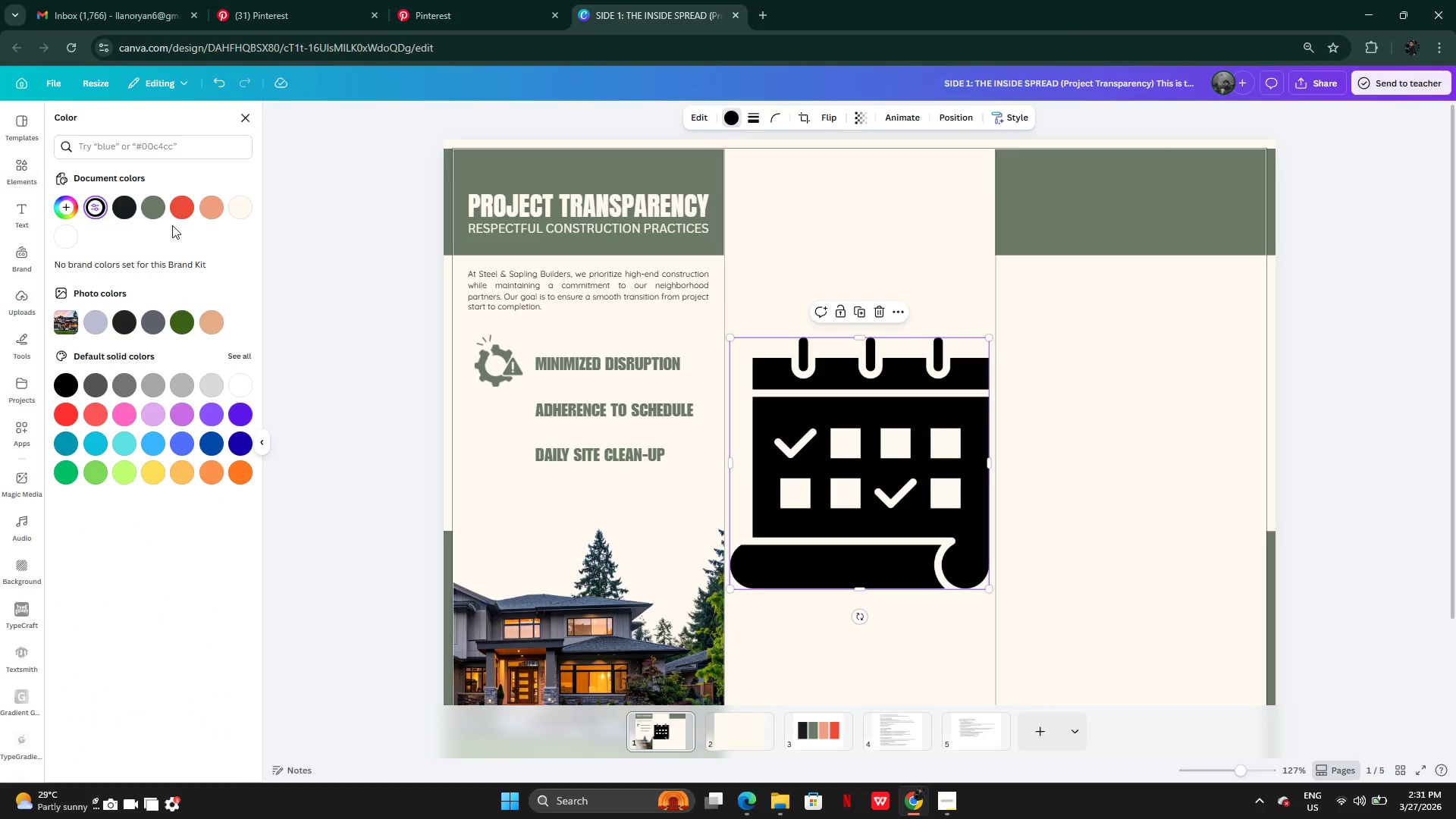 
left_click([160, 212])
 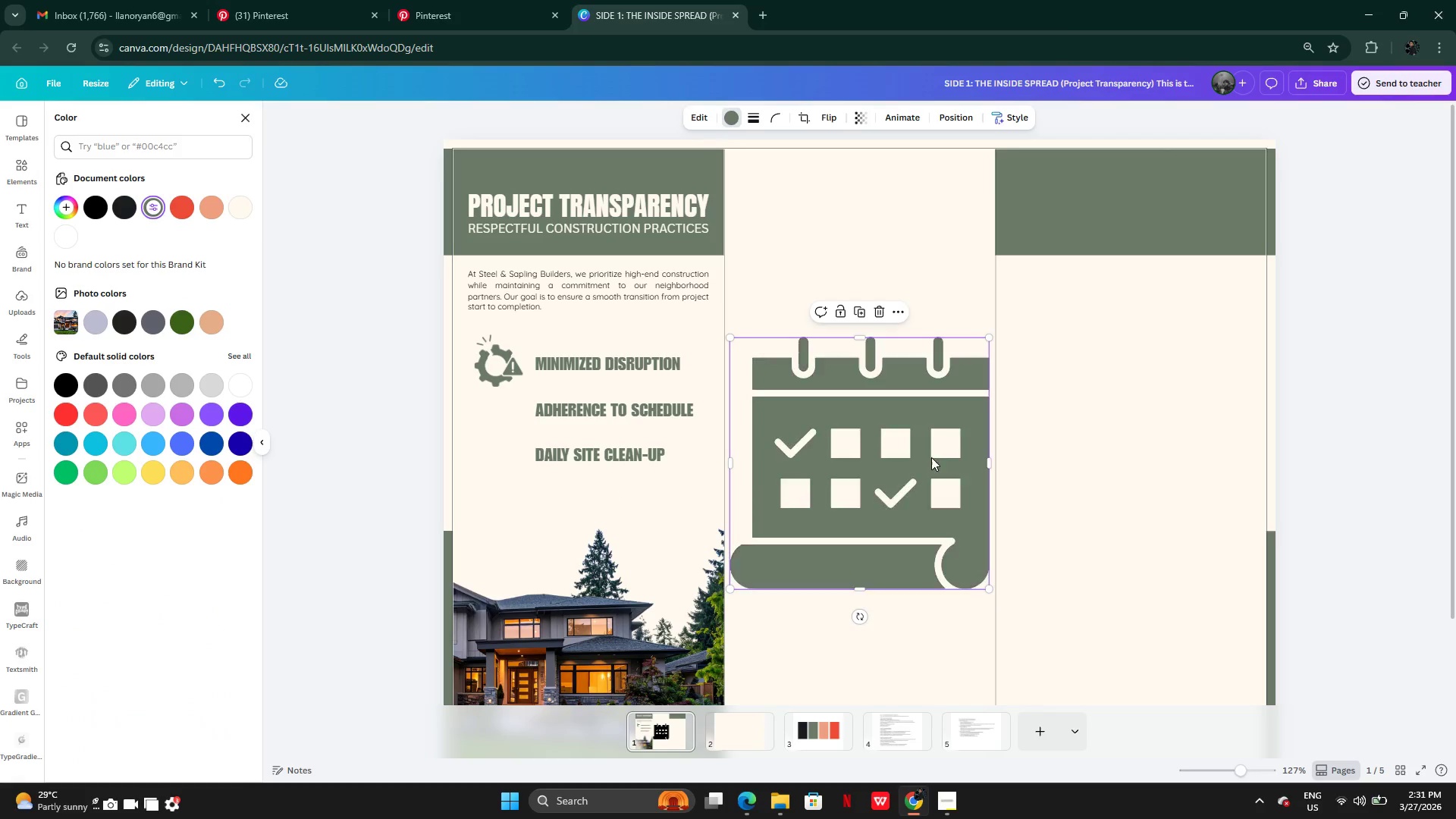 
left_click_drag(start_coordinate=[923, 461], to_coordinate=[661, 408])
 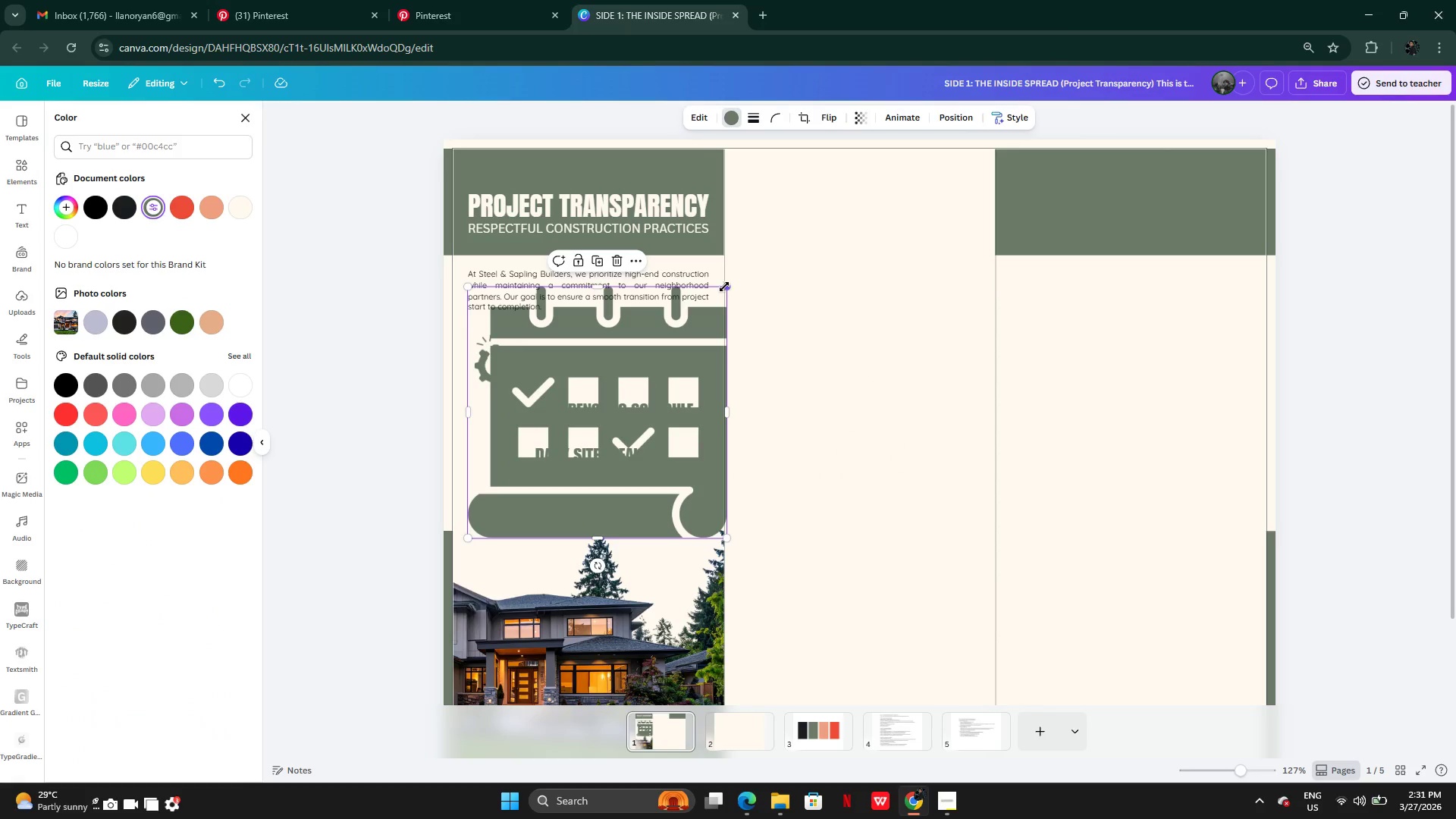 
left_click_drag(start_coordinate=[724, 287], to_coordinate=[474, 454])
 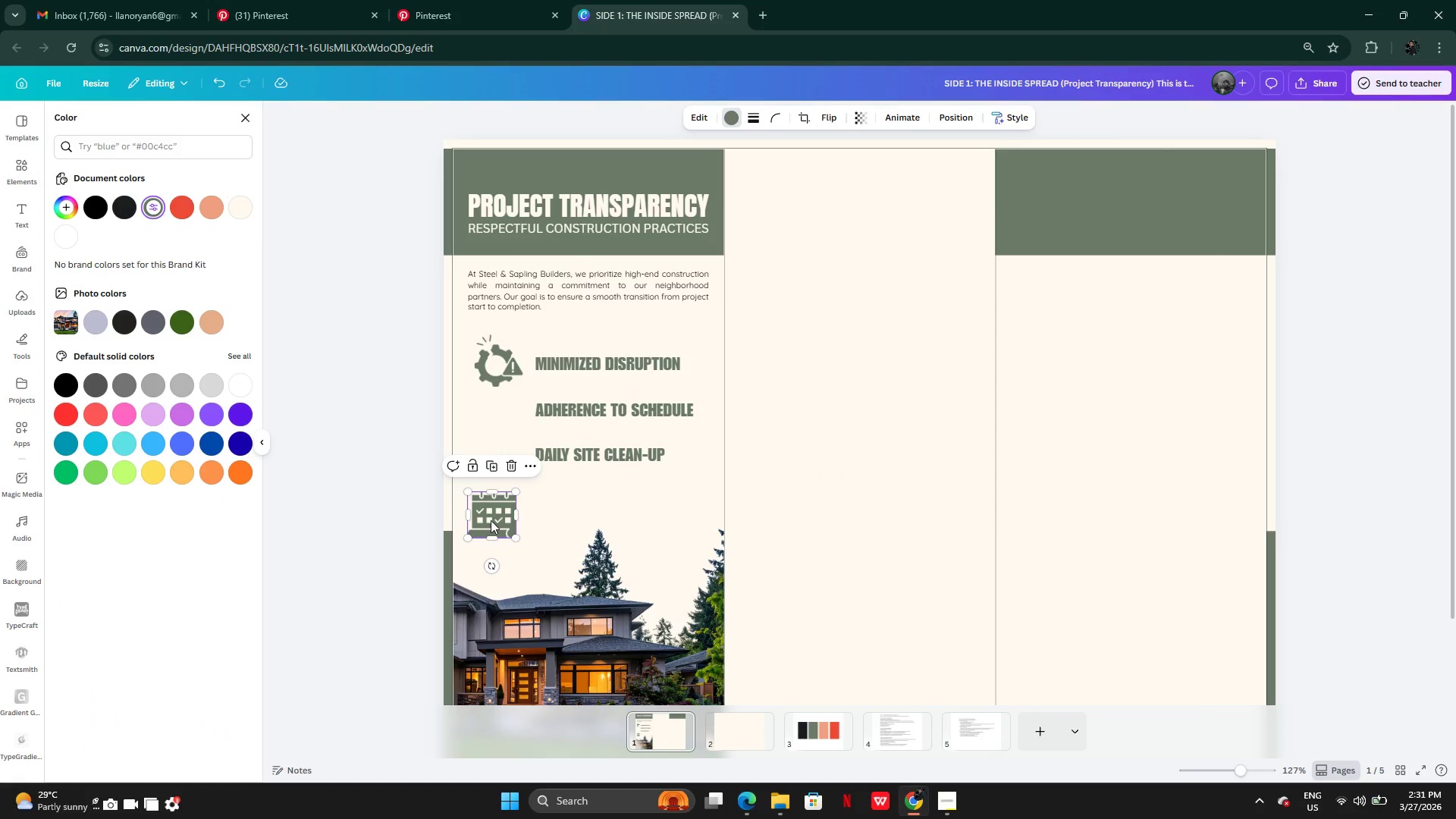 
left_click_drag(start_coordinate=[491, 520], to_coordinate=[491, 422])
 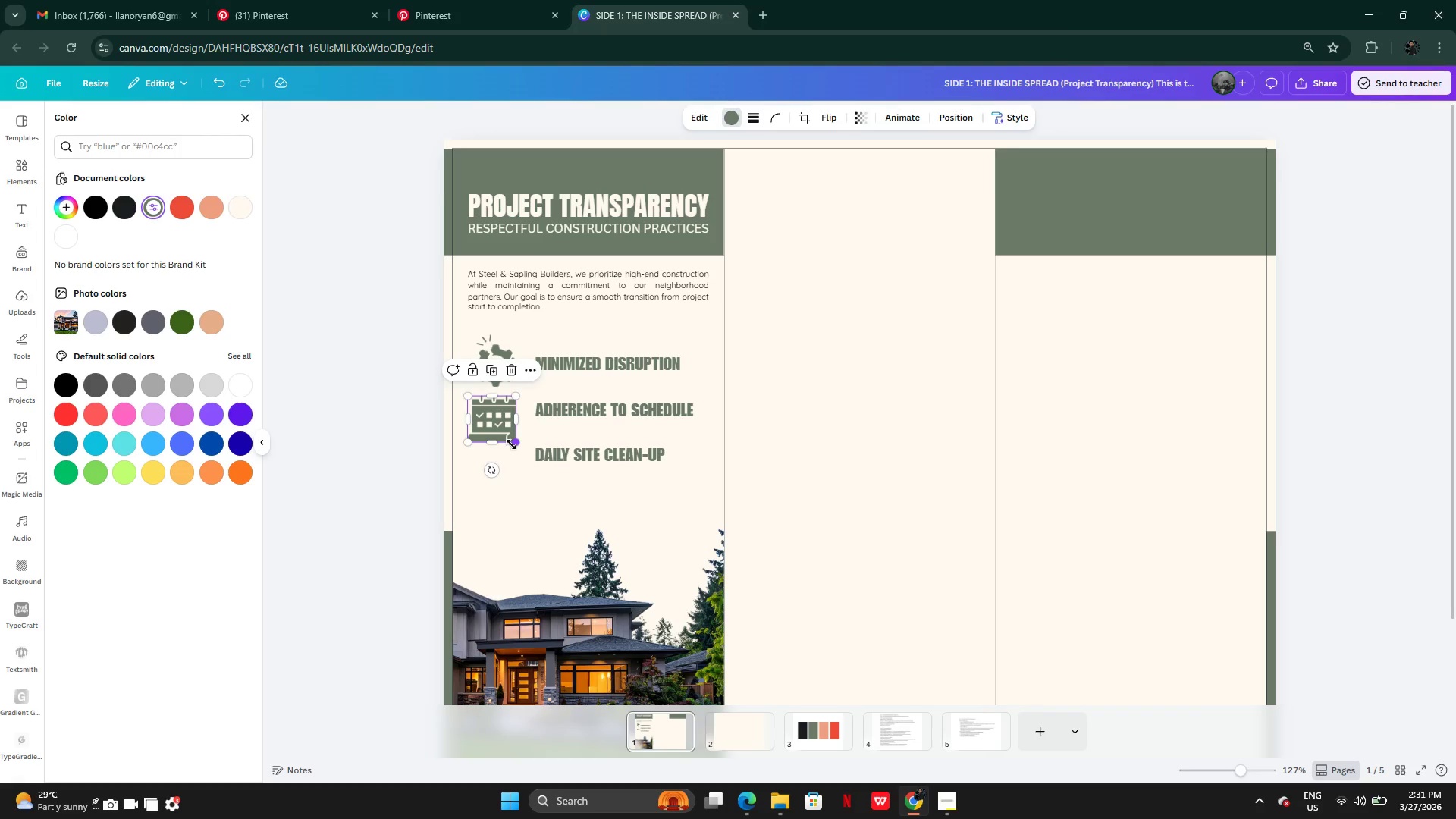 
left_click_drag(start_coordinate=[511, 444], to_coordinate=[506, 432])
 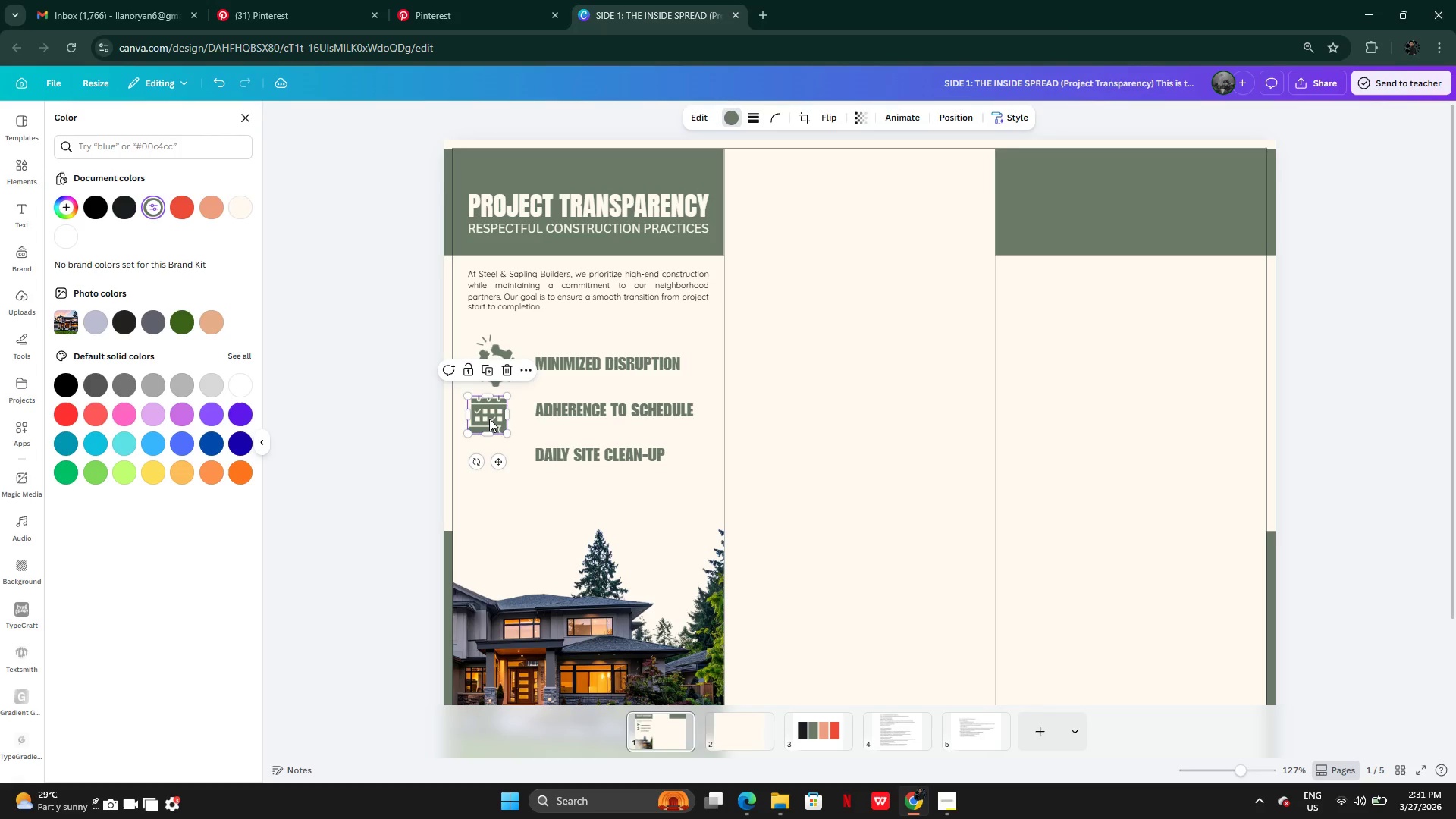 
left_click_drag(start_coordinate=[489, 419], to_coordinate=[497, 417])
 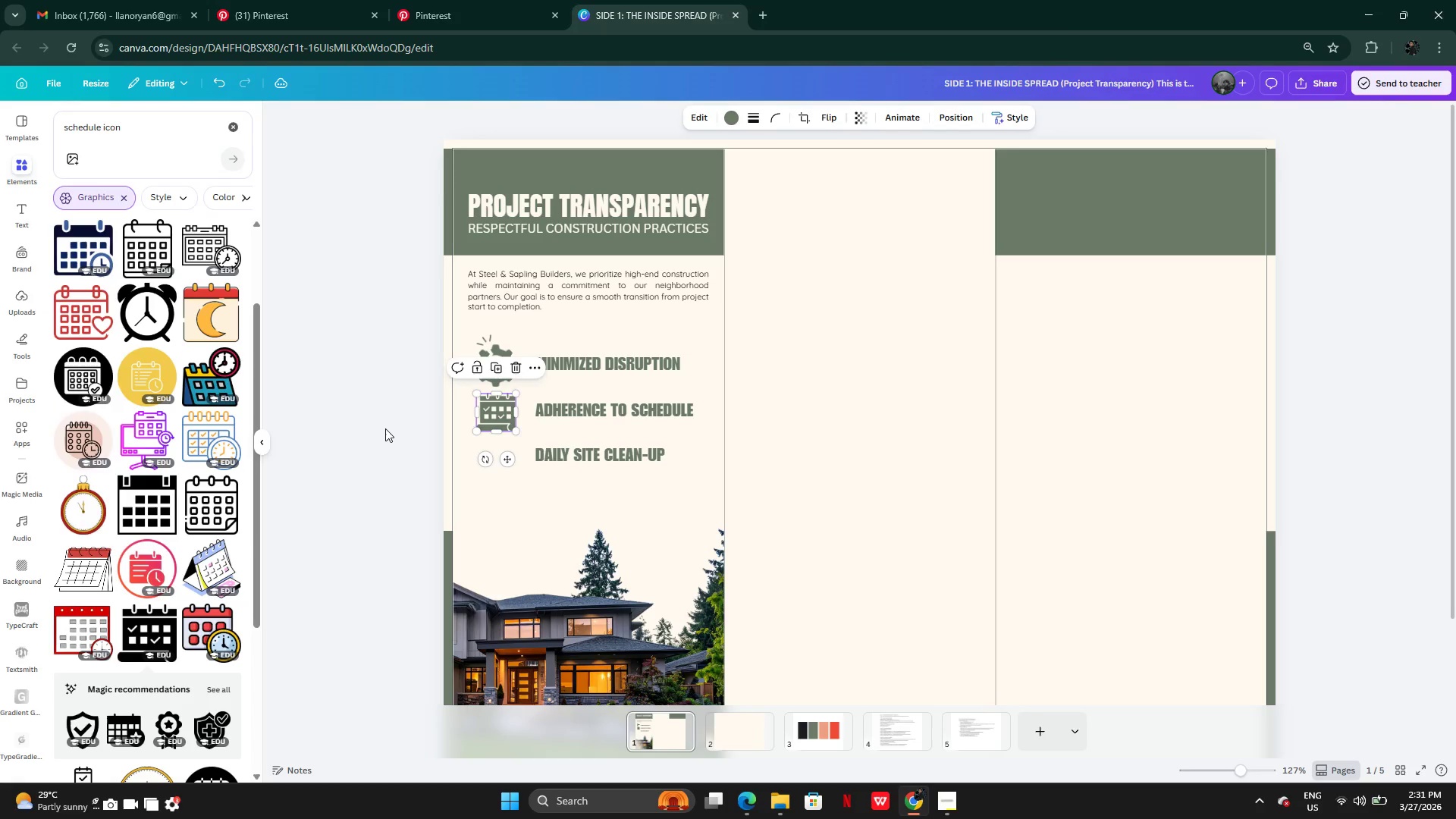 
double_click([385, 428])
 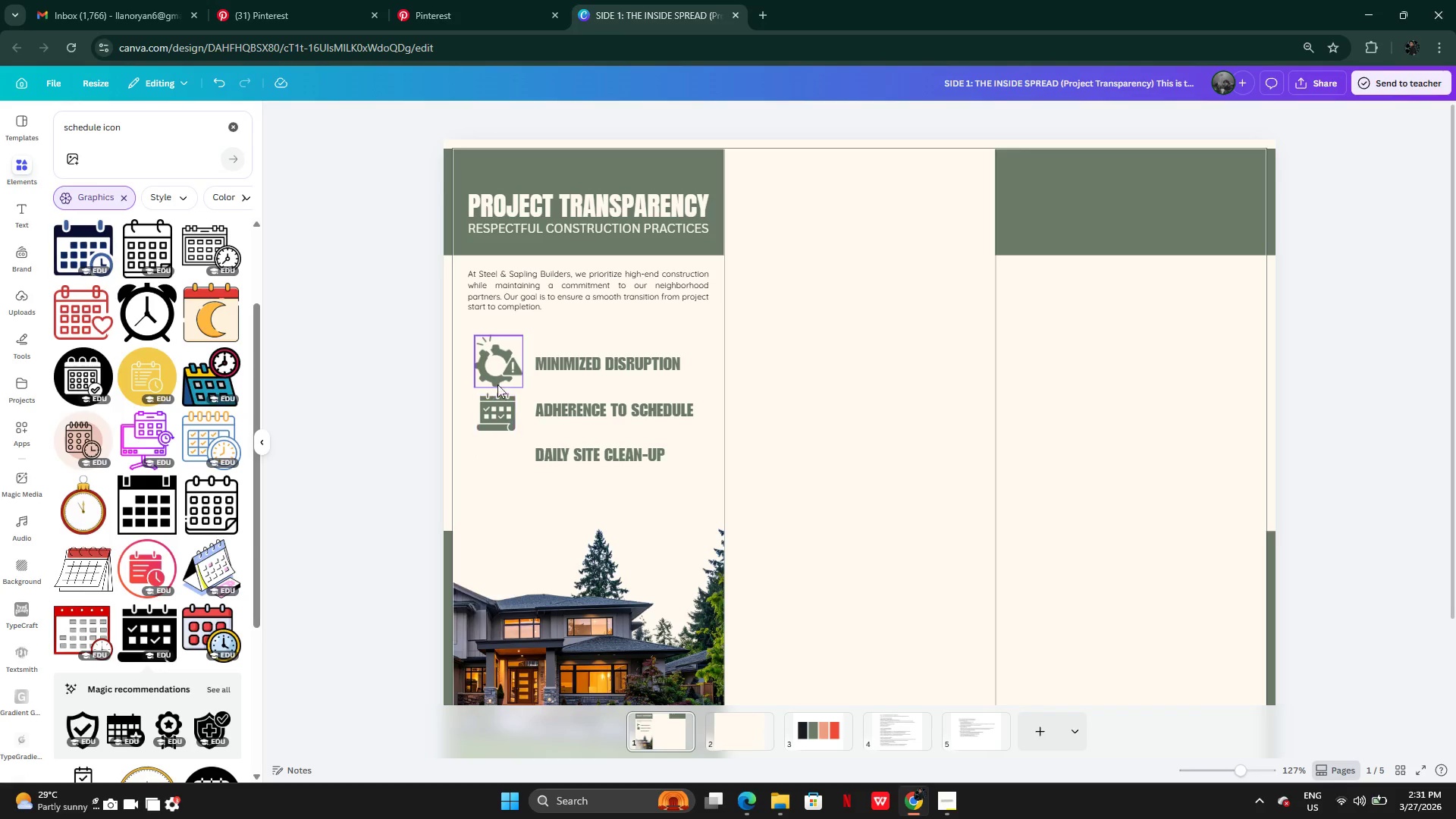 
left_click([507, 374])
 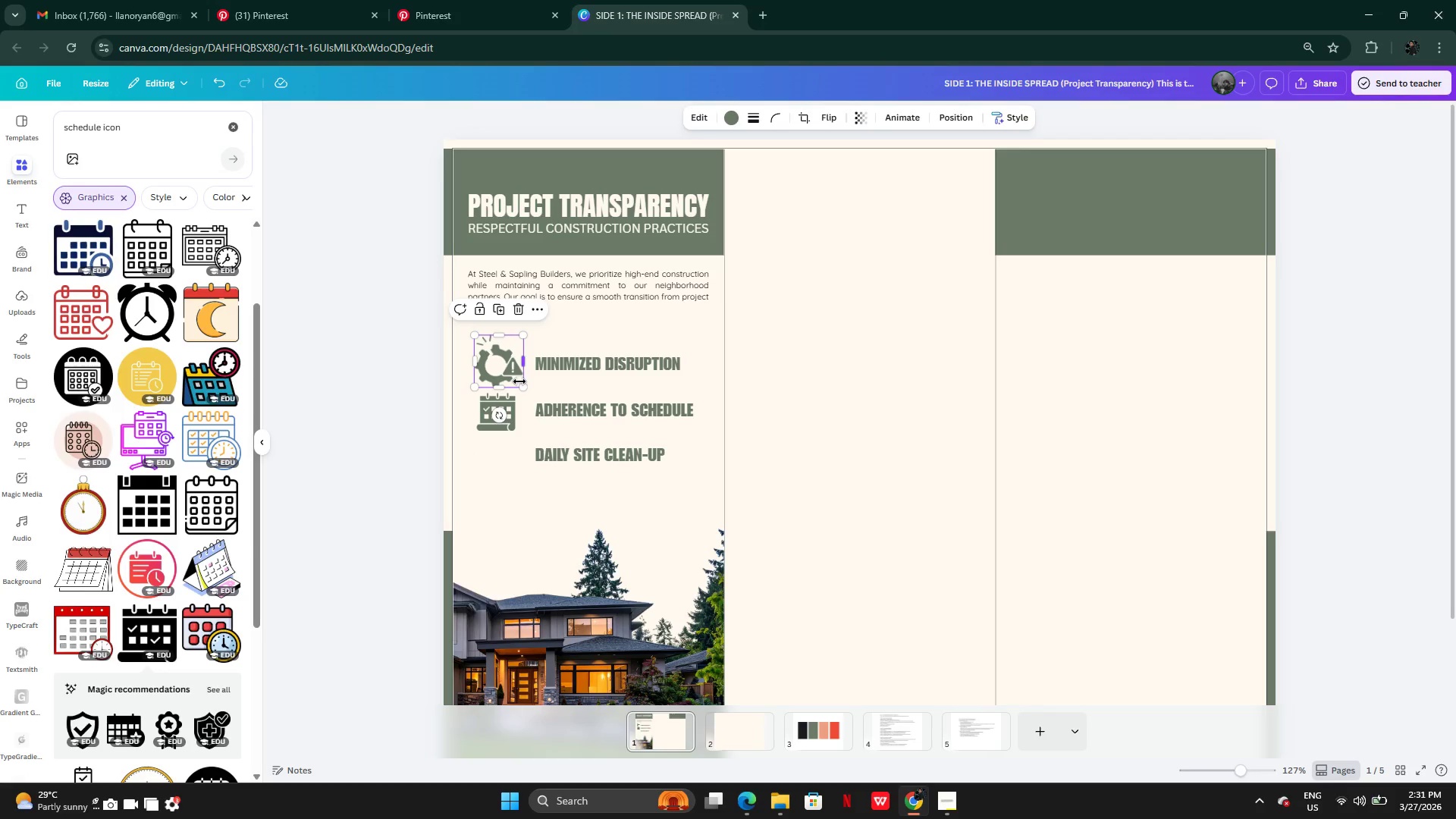 
left_click_drag(start_coordinate=[519, 381], to_coordinate=[516, 371])
 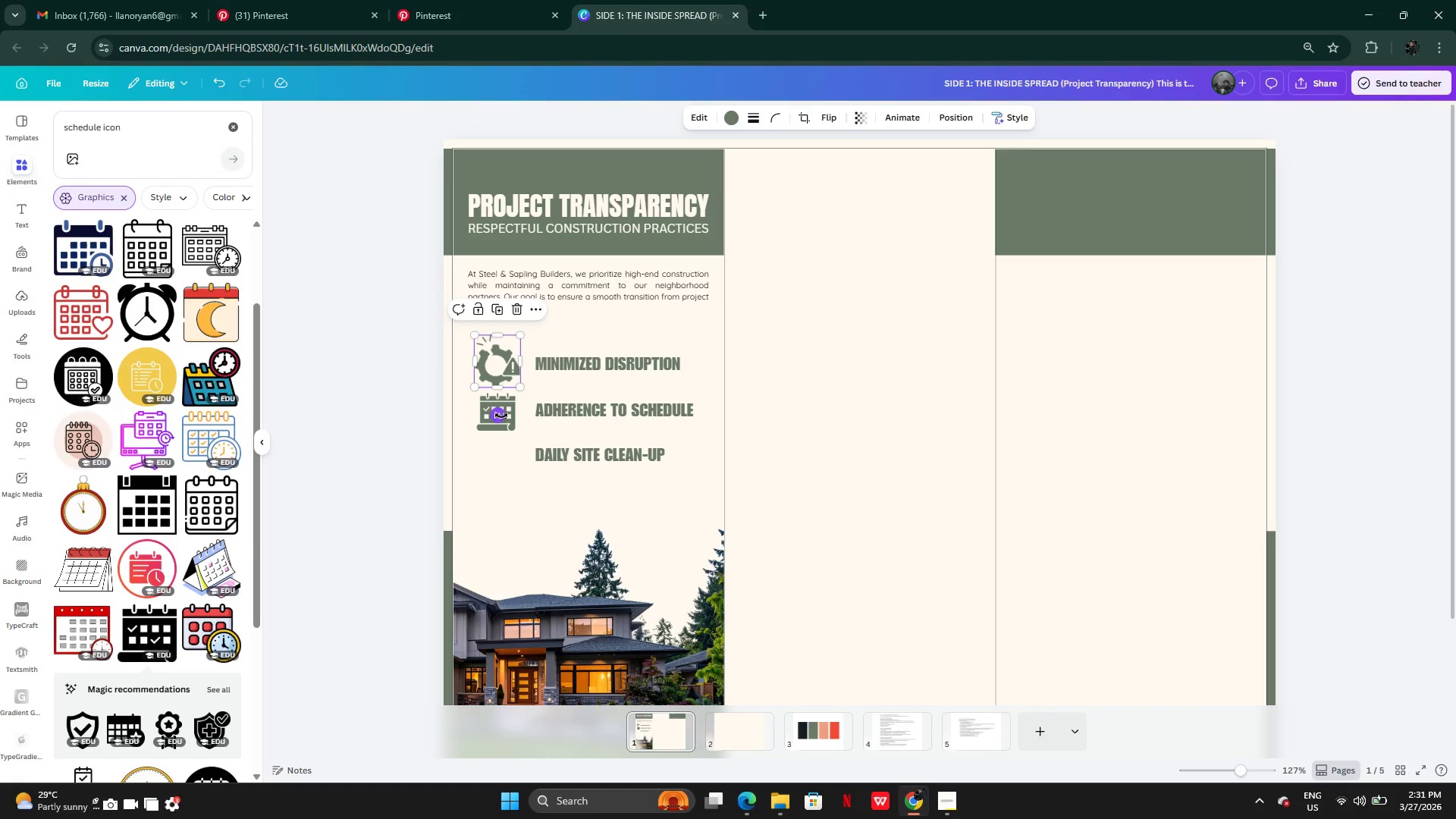 
key(Control+Z)
 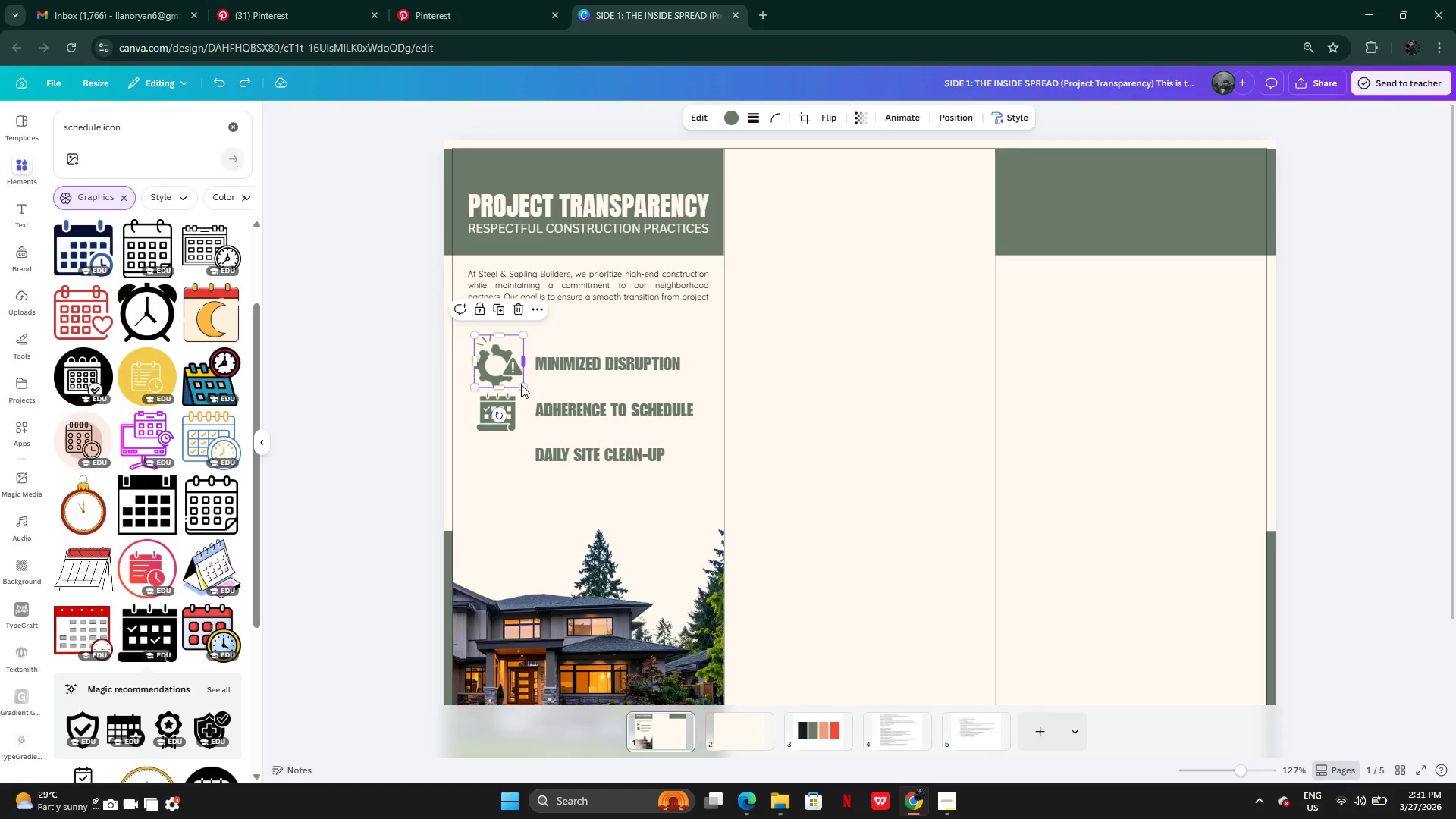 
left_click_drag(start_coordinate=[521, 389], to_coordinate=[511, 374])
 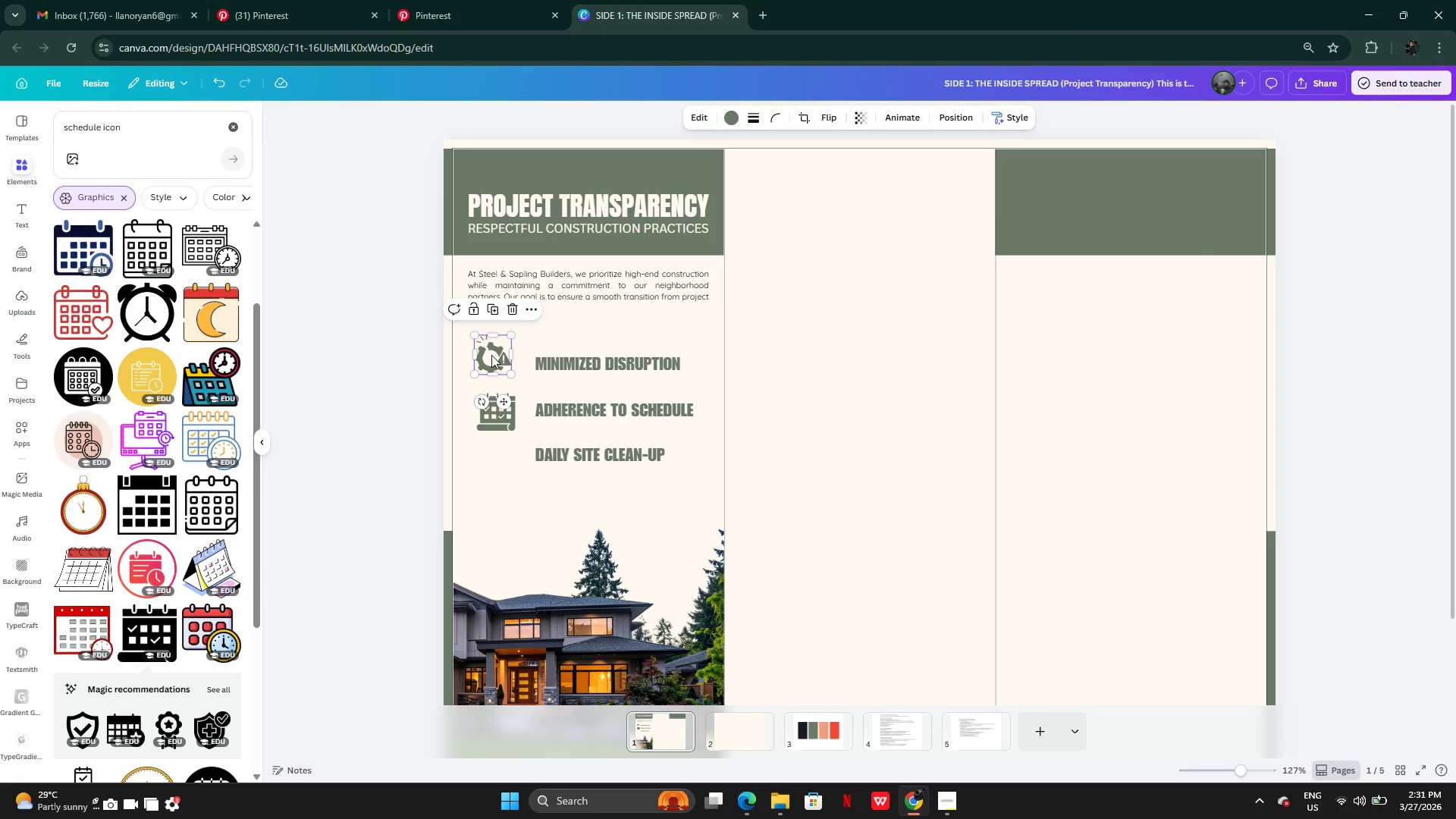 
left_click_drag(start_coordinate=[491, 355], to_coordinate=[495, 359])
 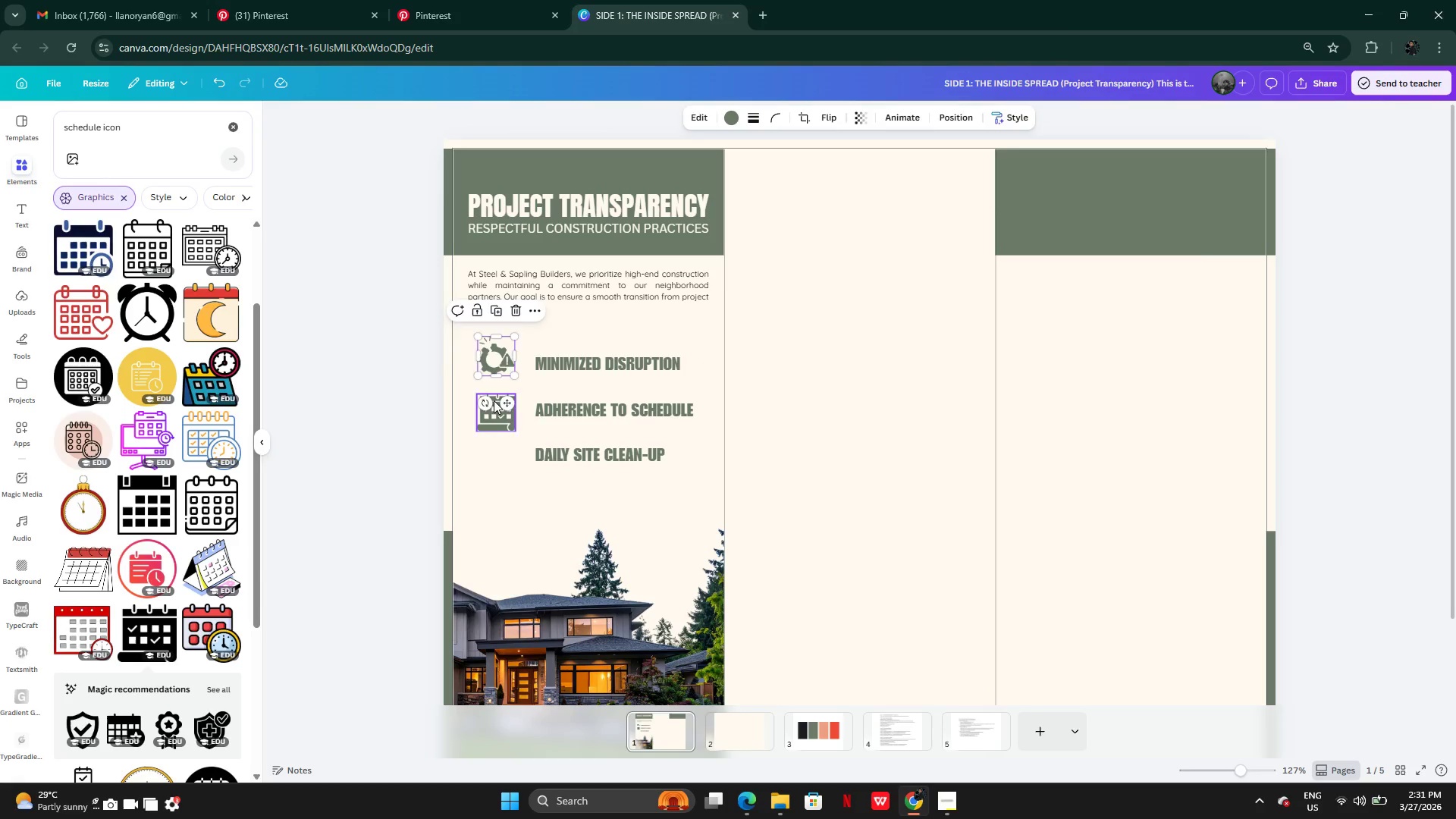 
left_click([494, 400])
 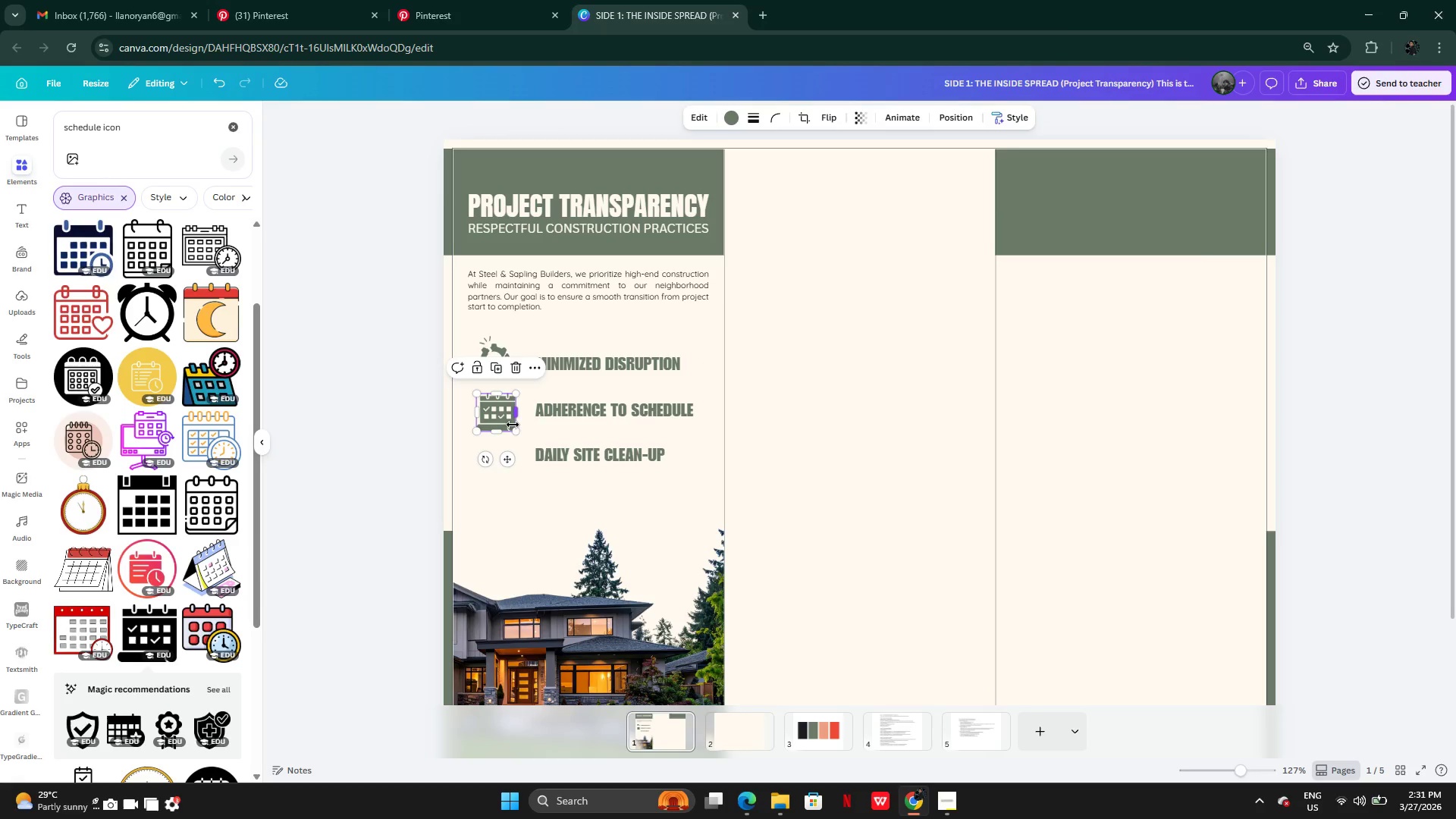 
left_click([513, 425])
 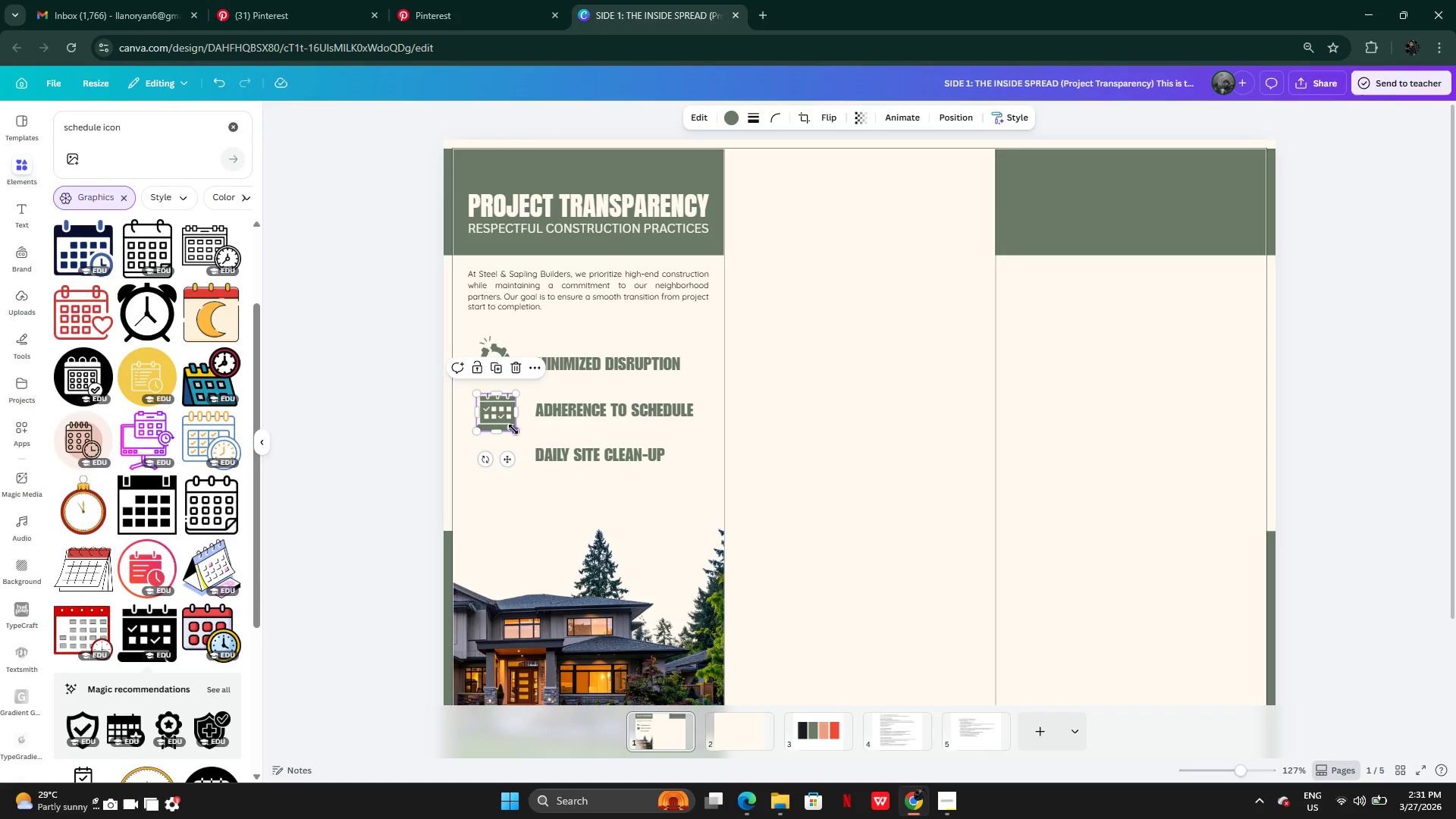 
left_click_drag(start_coordinate=[513, 429], to_coordinate=[506, 416])
 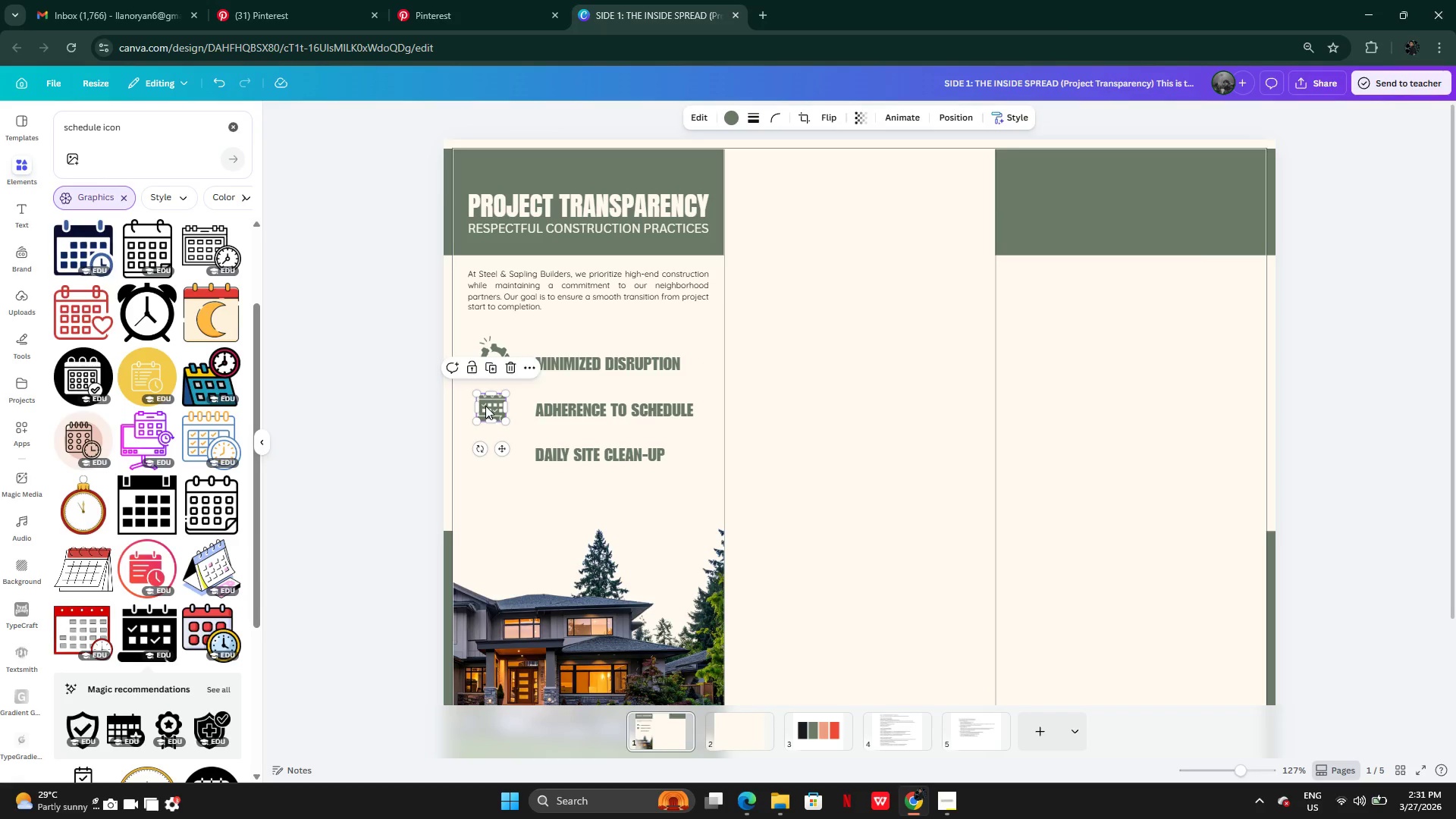 
left_click_drag(start_coordinate=[485, 406], to_coordinate=[489, 407])
 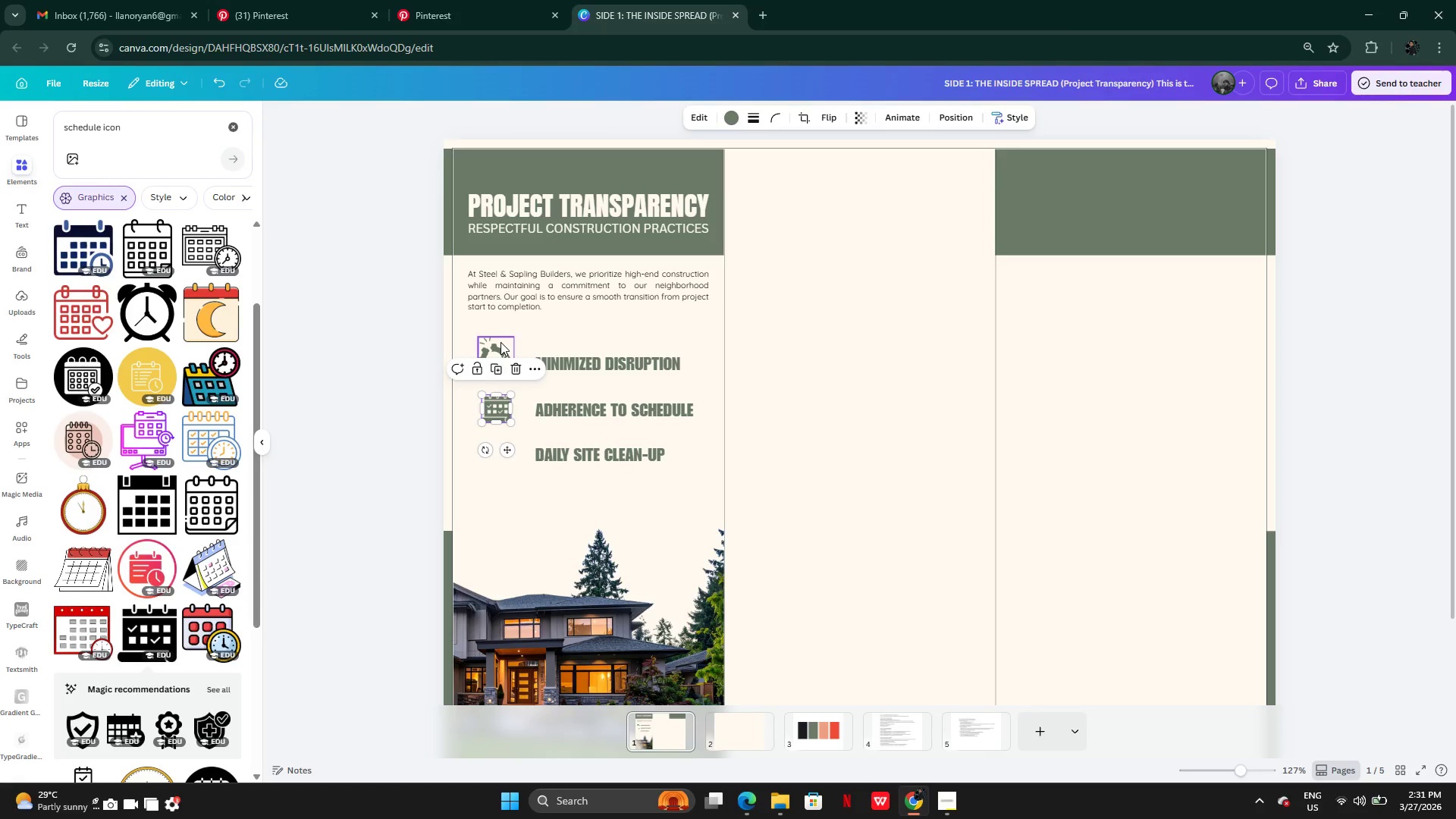 
left_click([500, 342])
 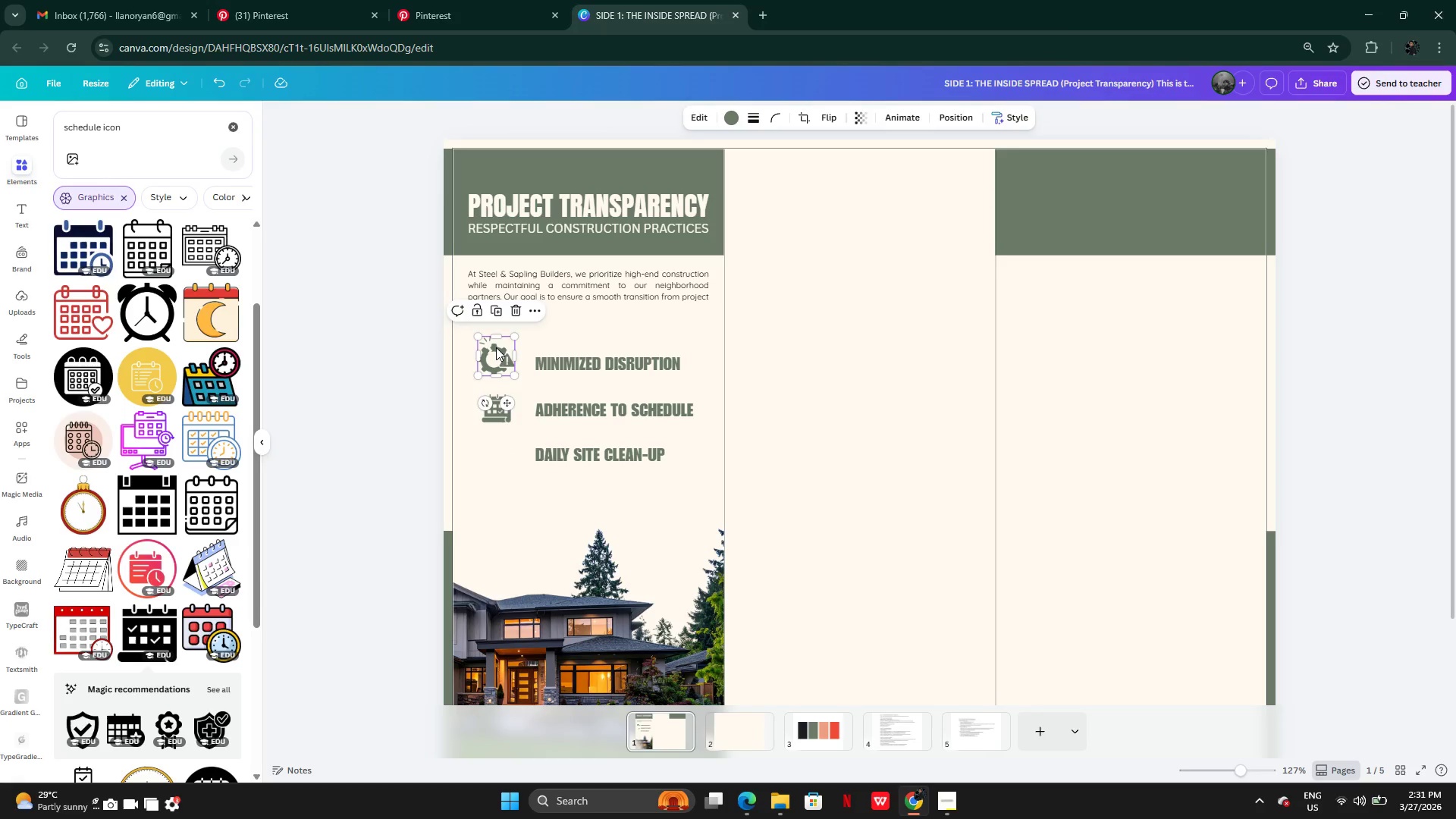 
left_click_drag(start_coordinate=[495, 347], to_coordinate=[500, 351])
 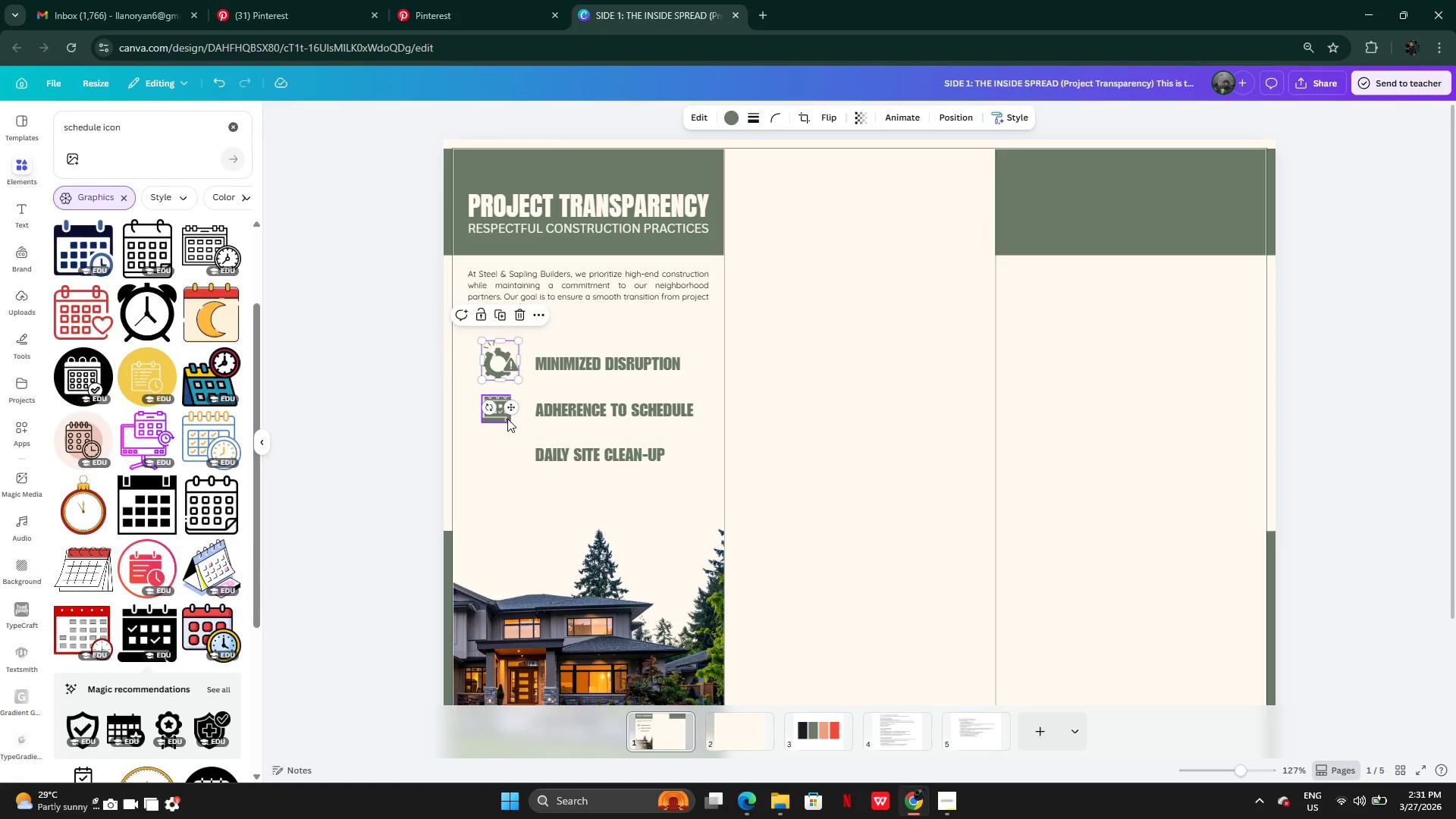 
left_click([507, 419])
 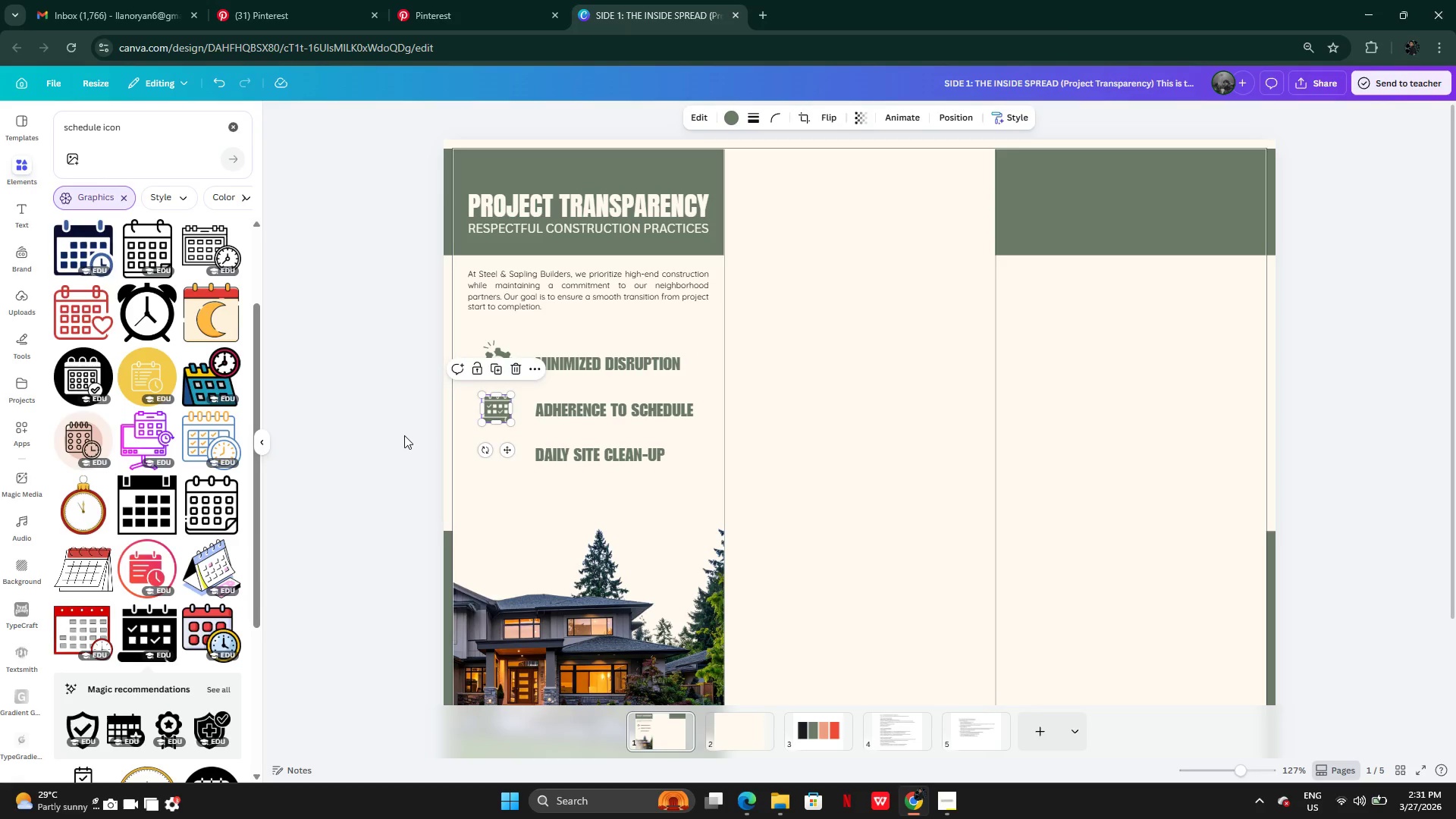 
left_click([404, 435])
 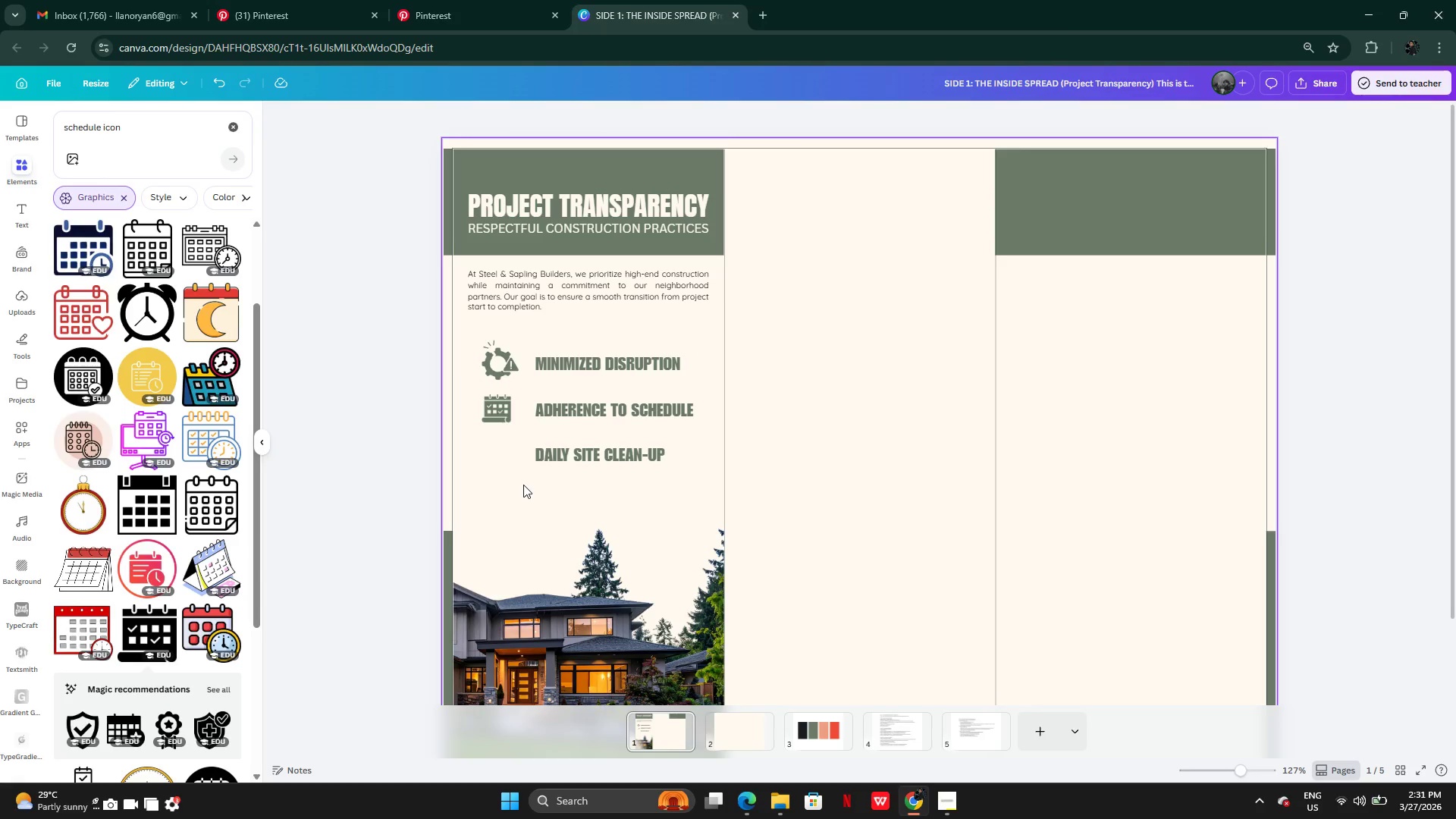 
left_click([556, 465])
 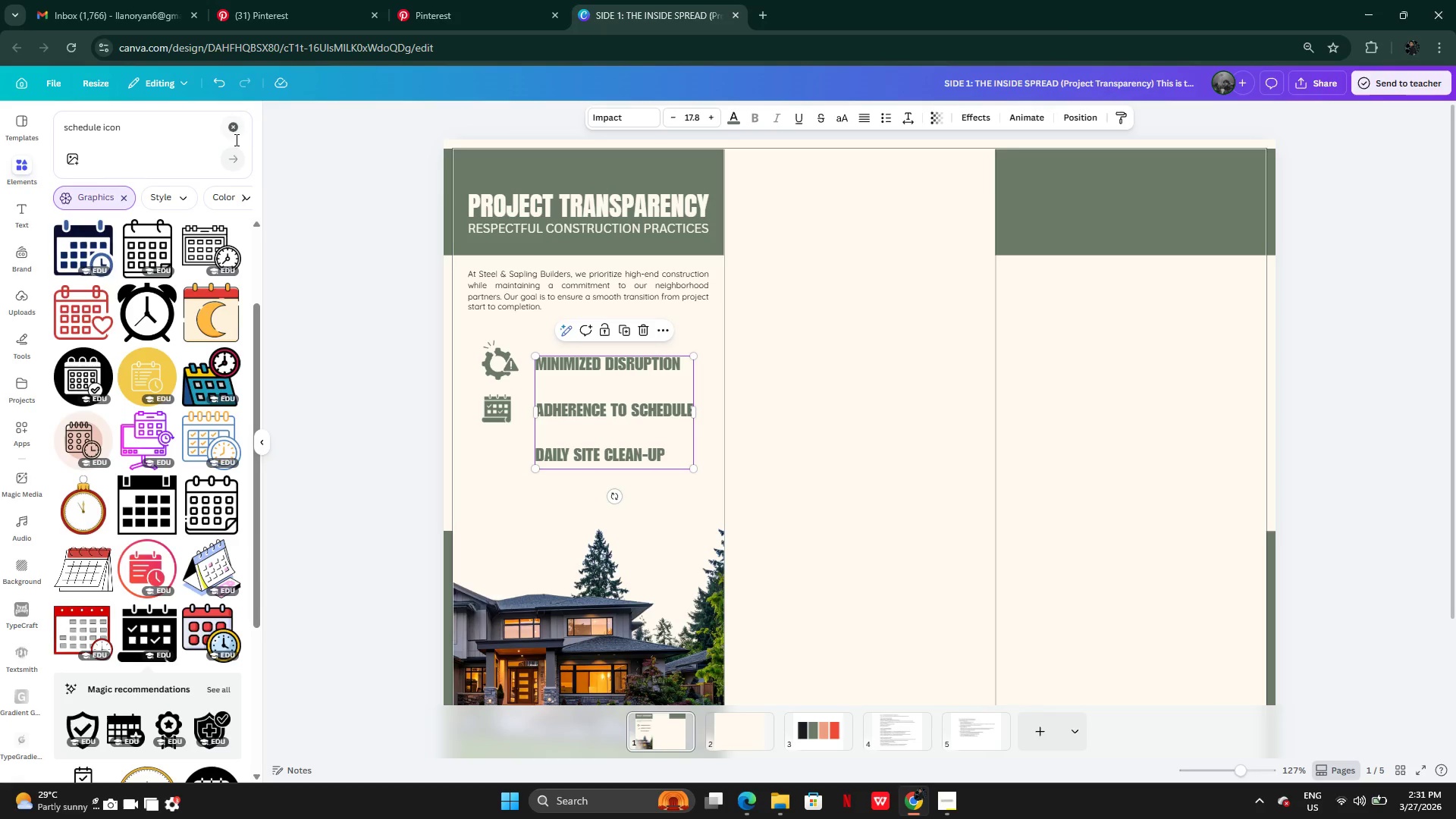 
left_click([234, 132])
 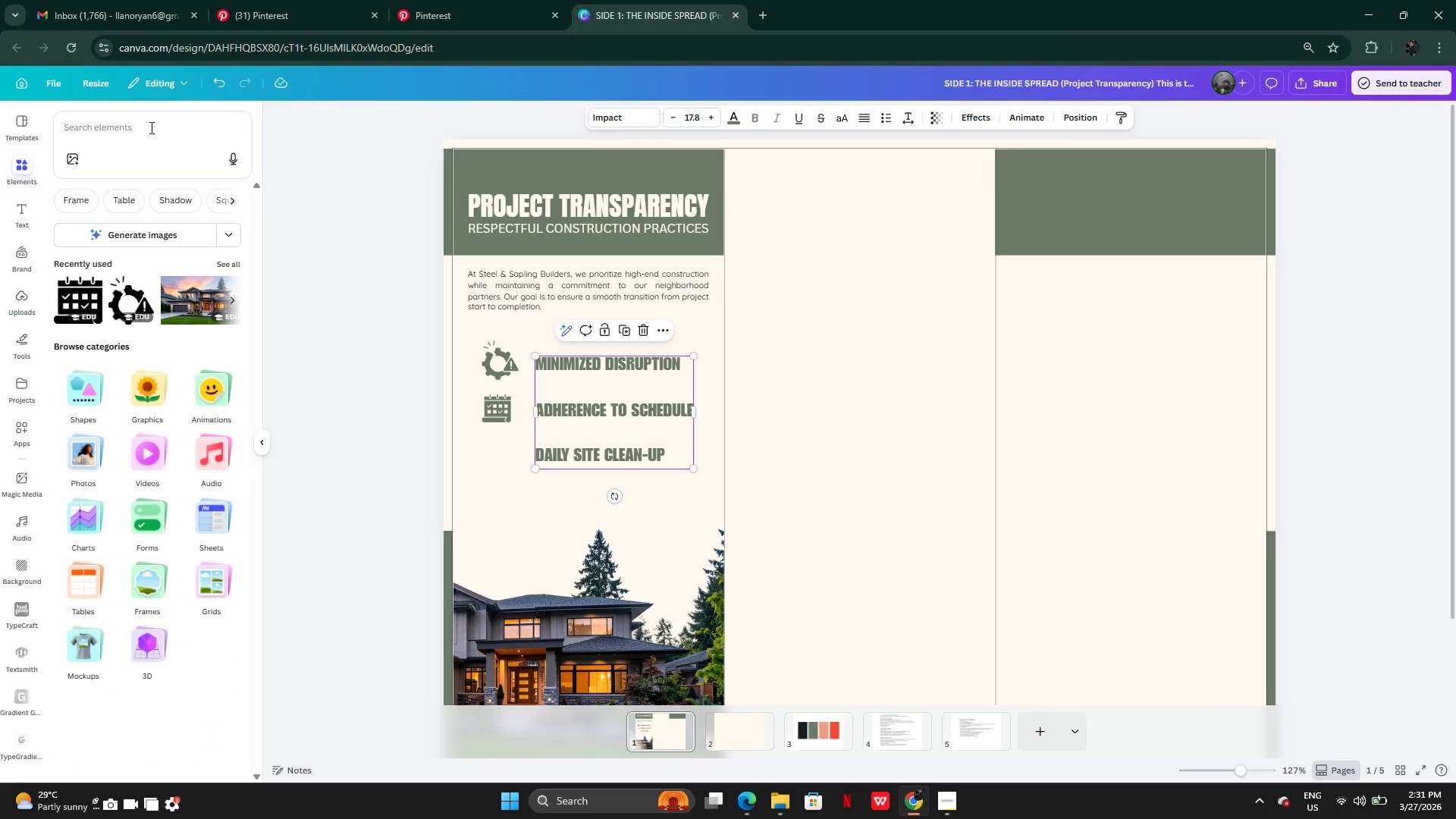 
left_click([150, 127])
 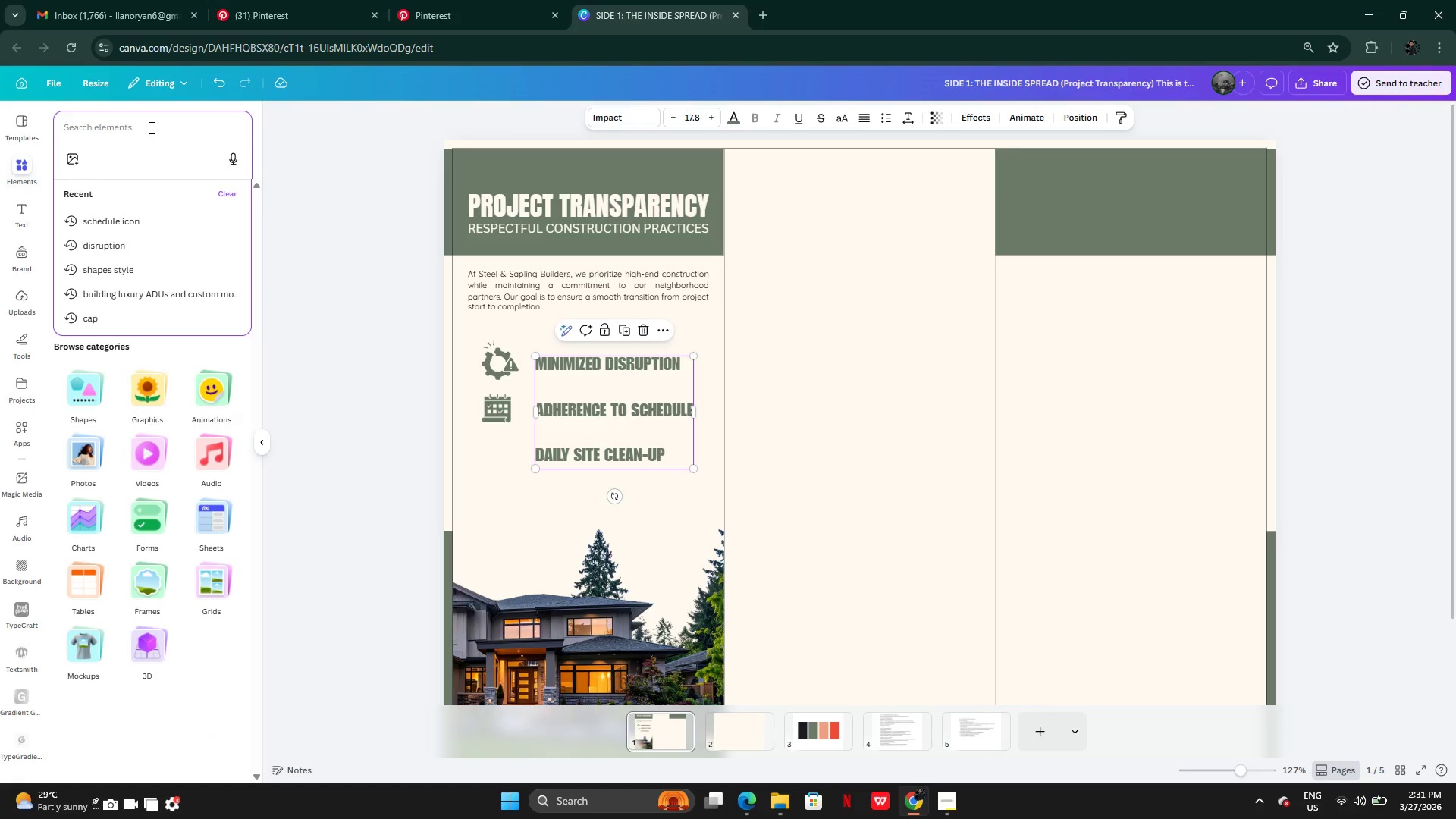 
type(clean upicon)
 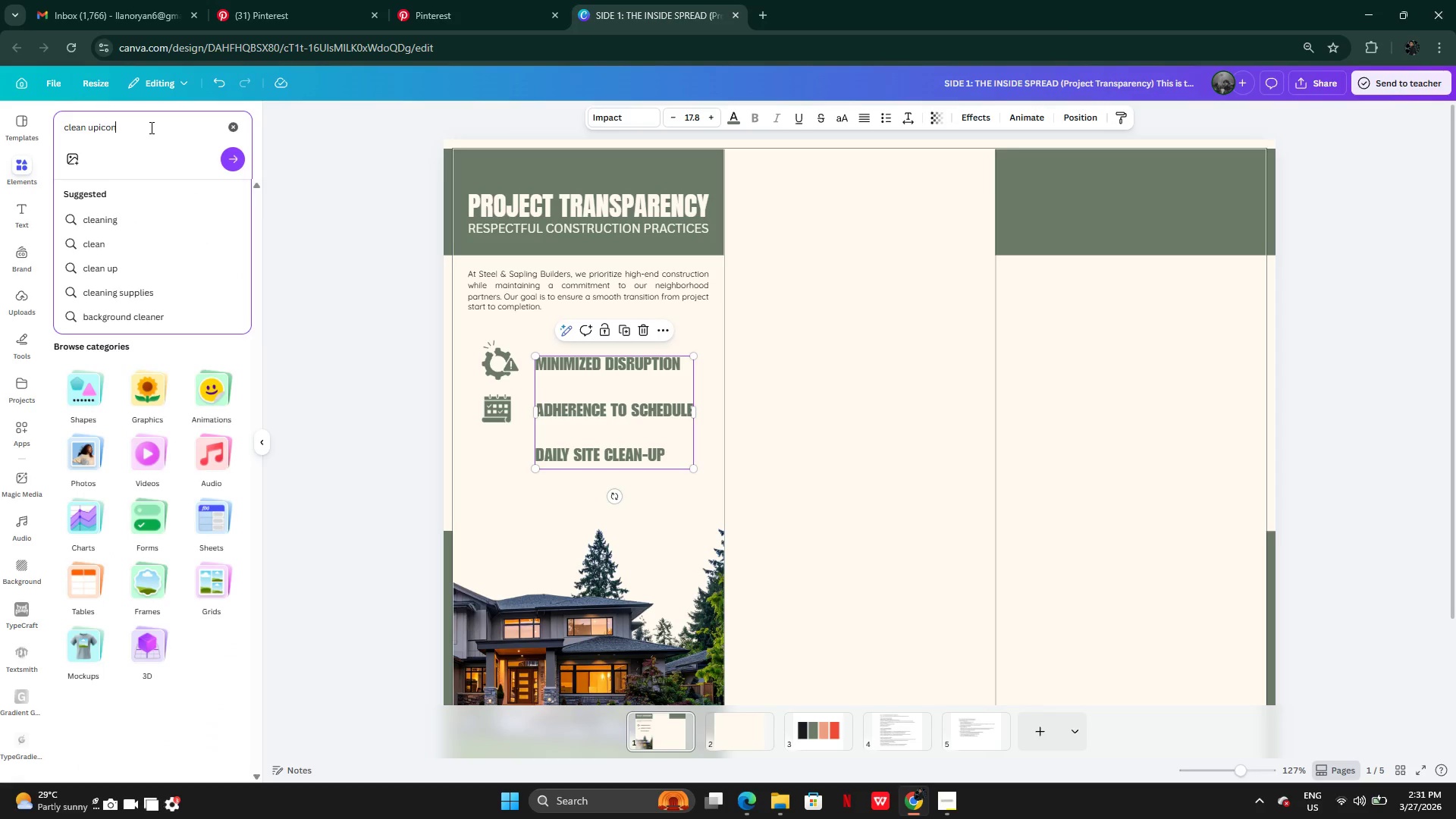 
key(Enter)
 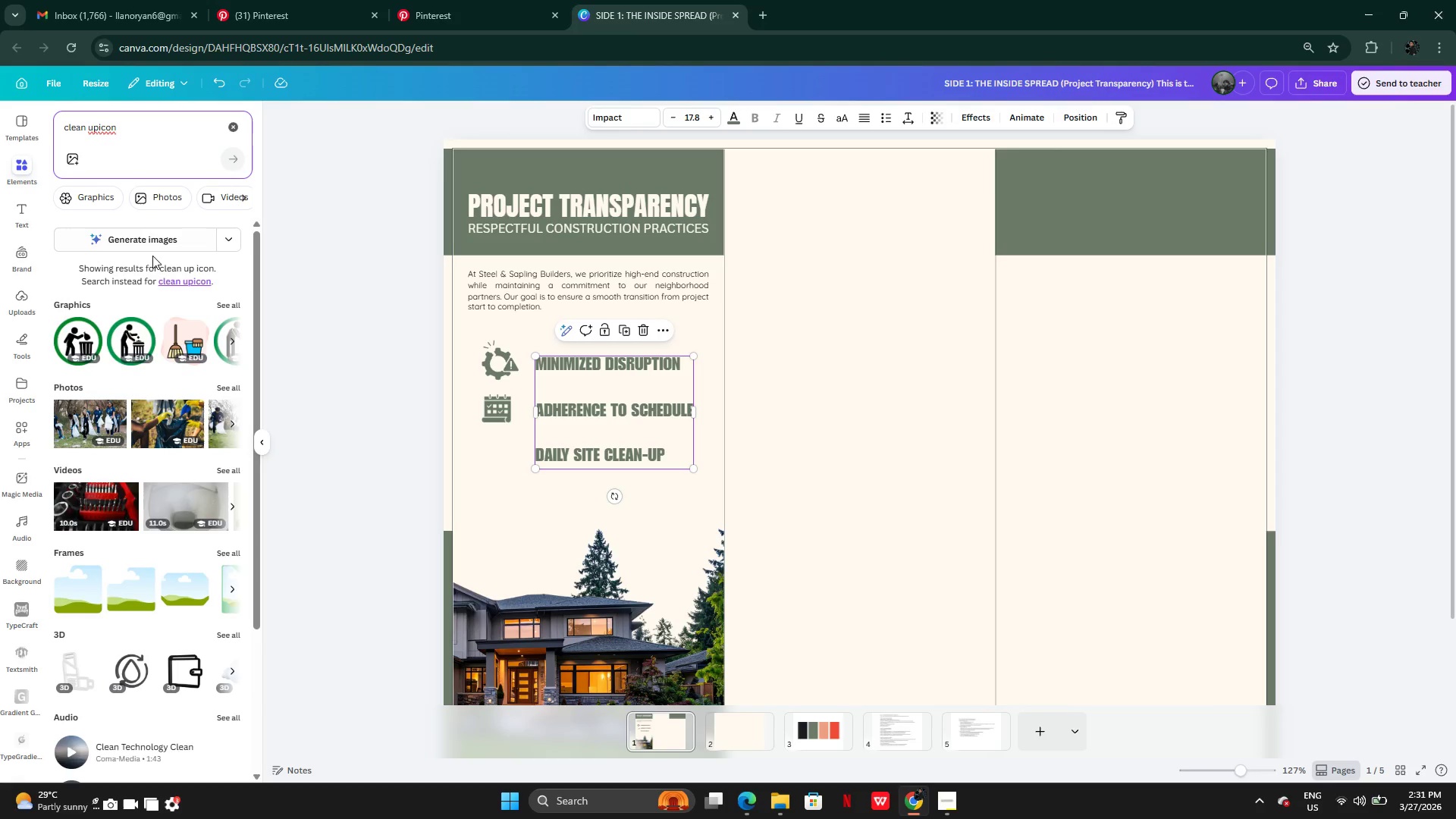 
left_click([231, 305])
 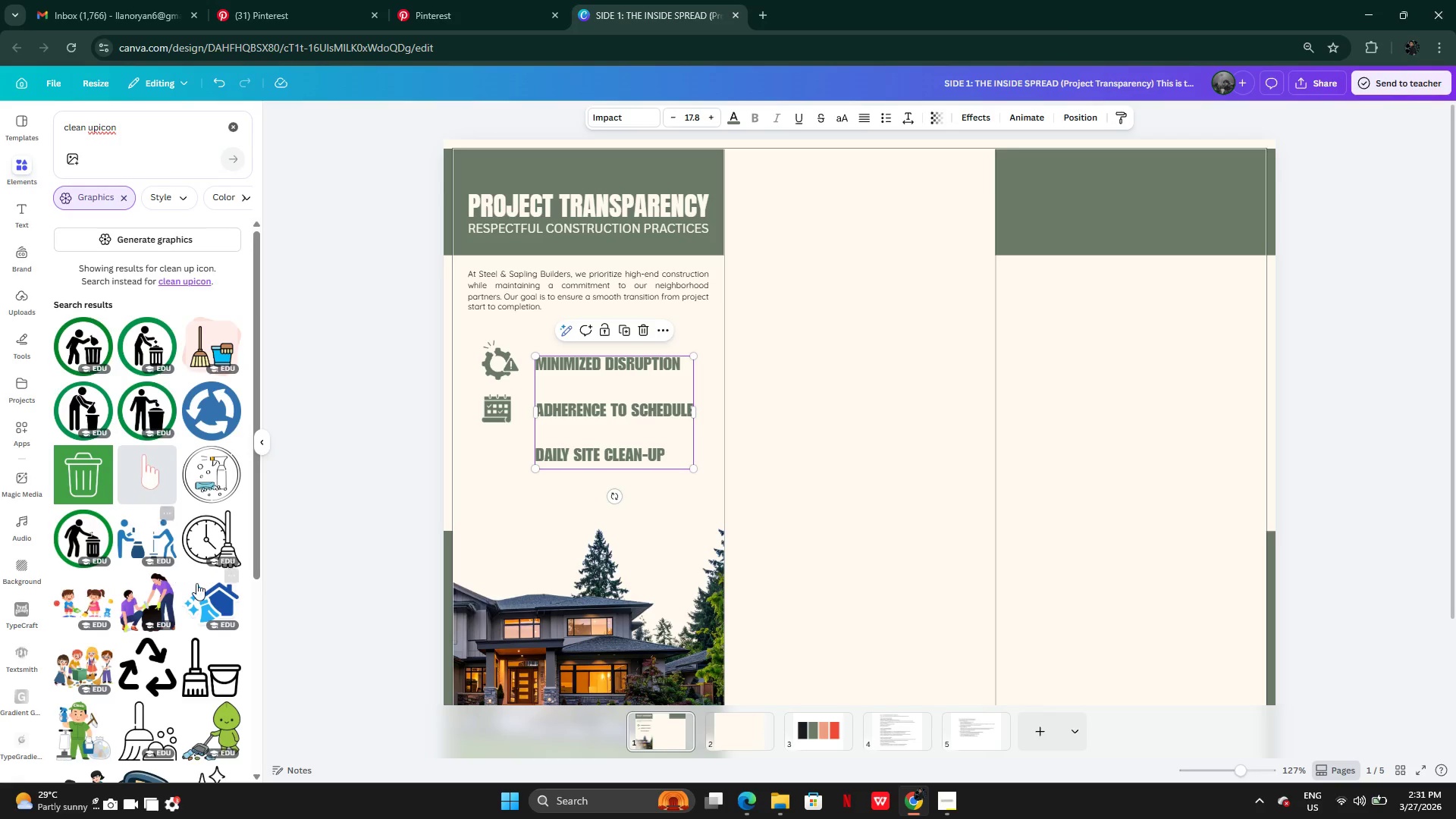 
wait(6.55)
 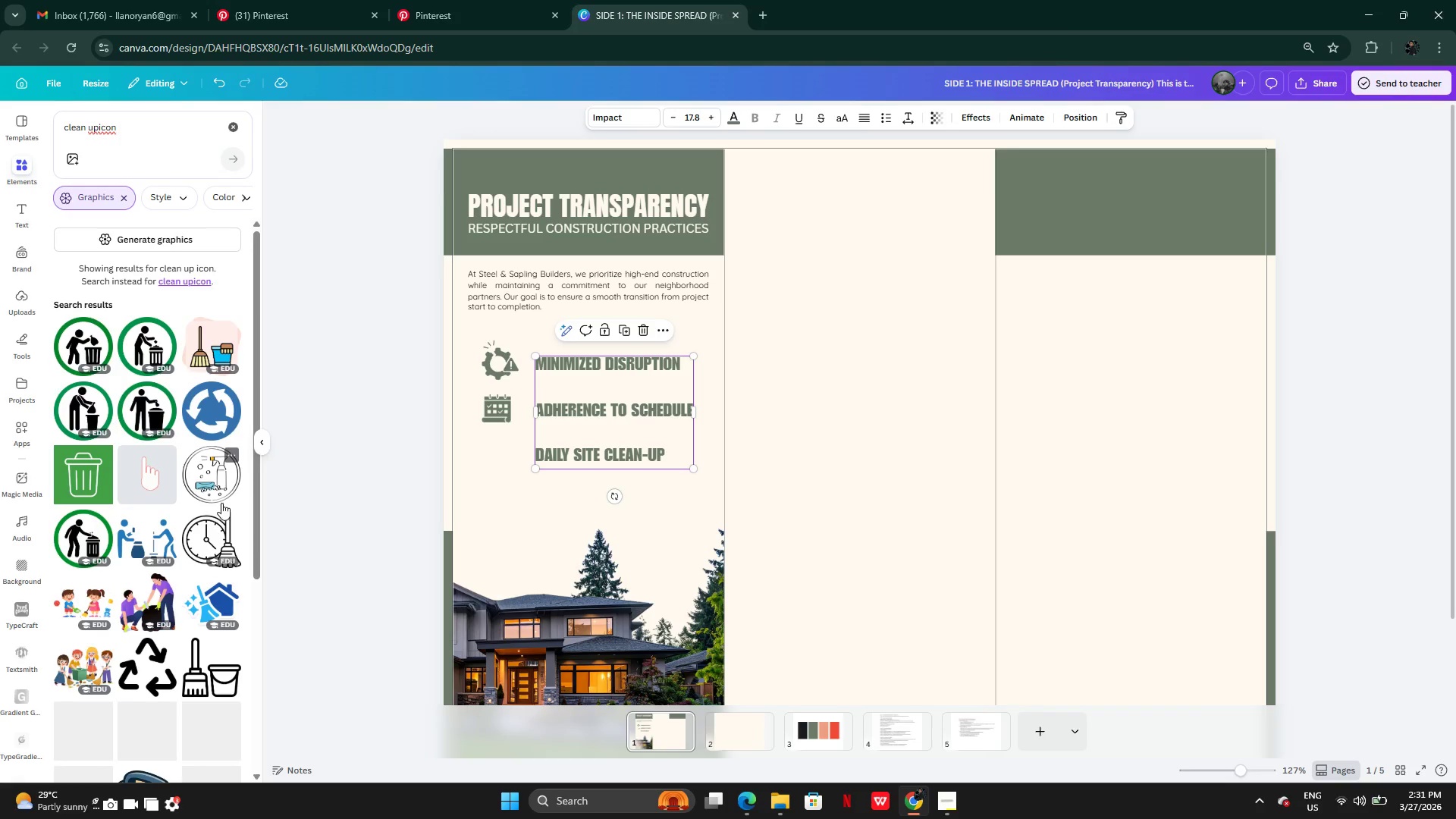 
mouse_move([191, 551])
 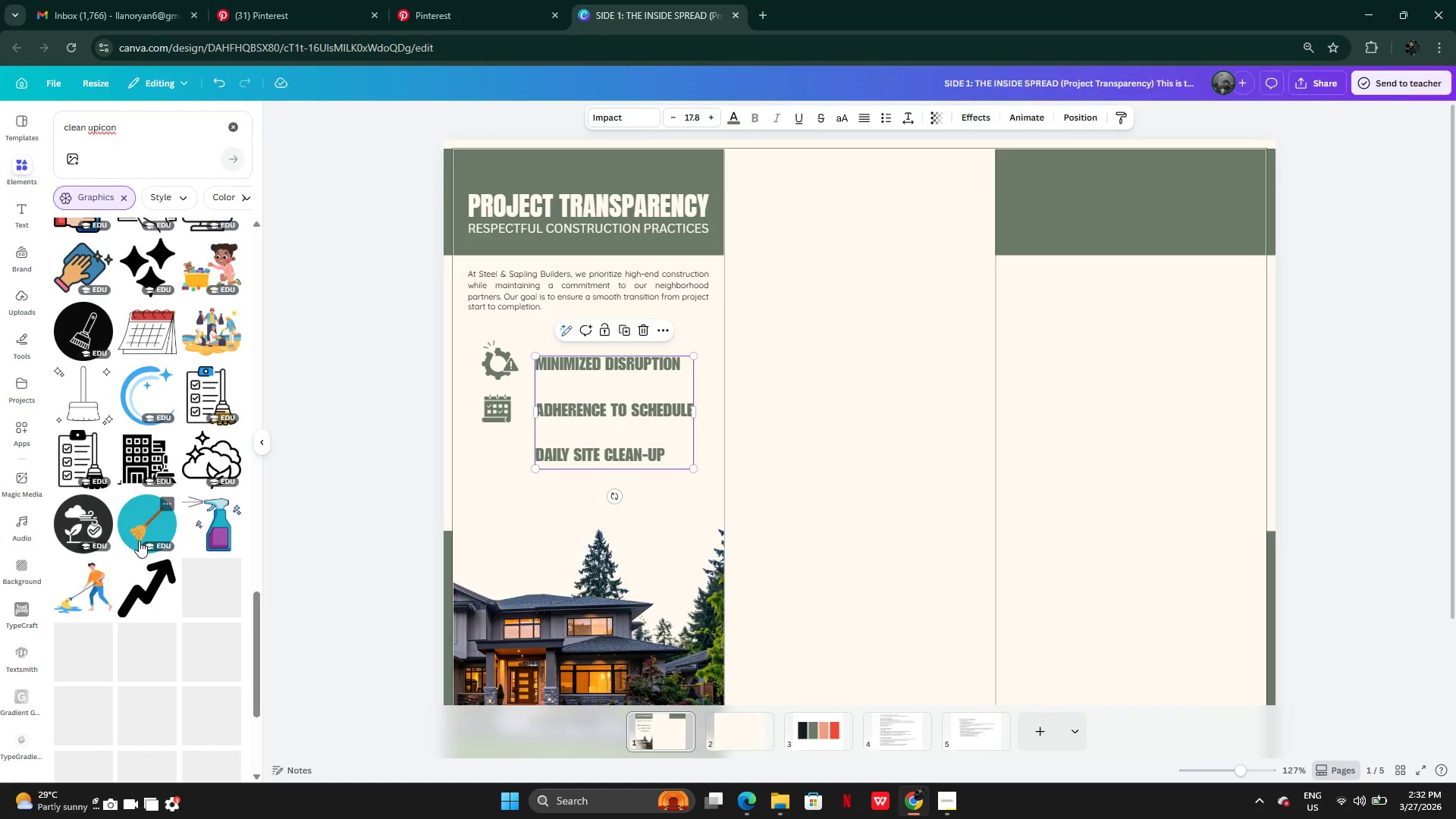 
wait(19.63)
 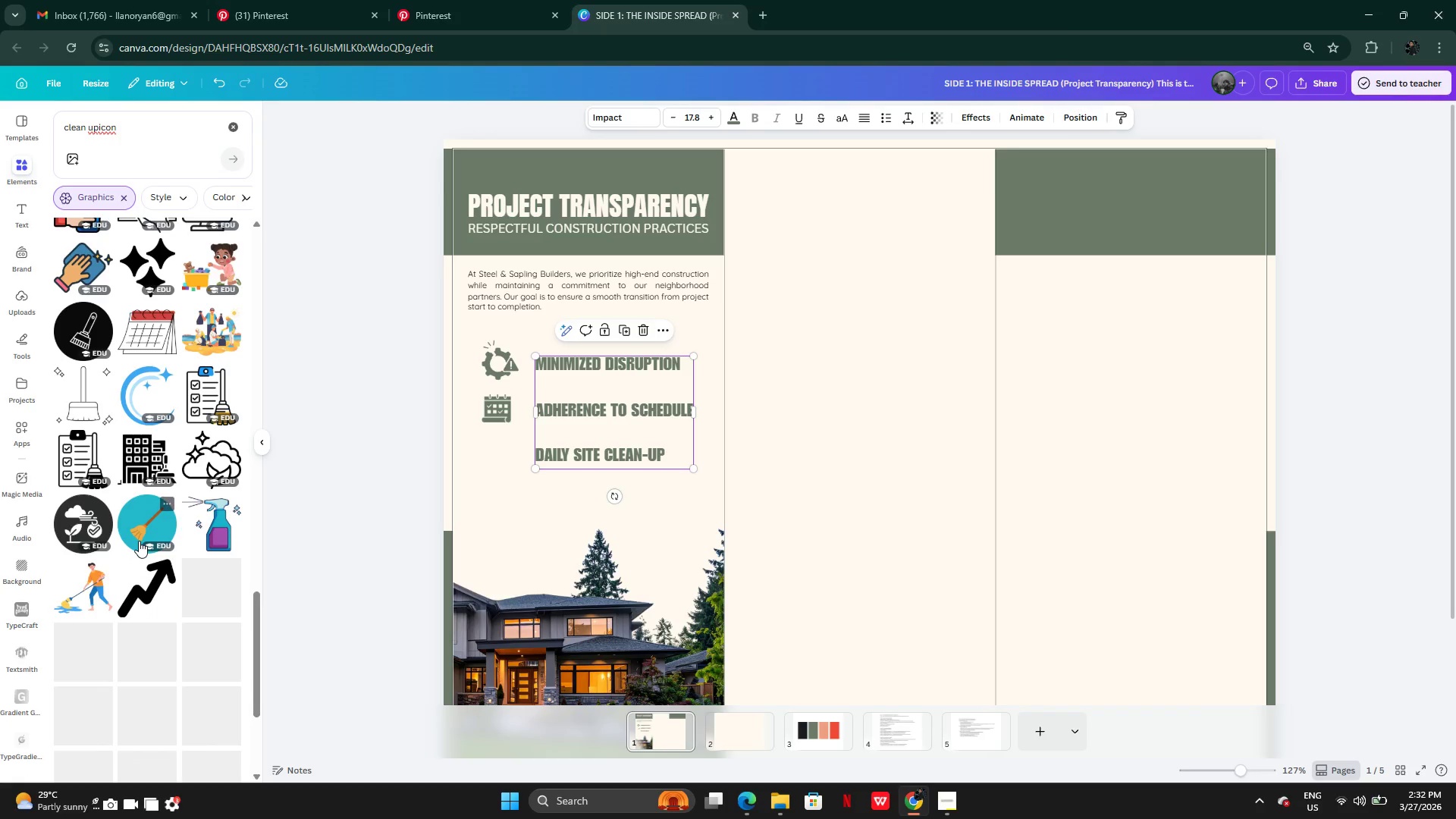 
left_click([104, 482])
 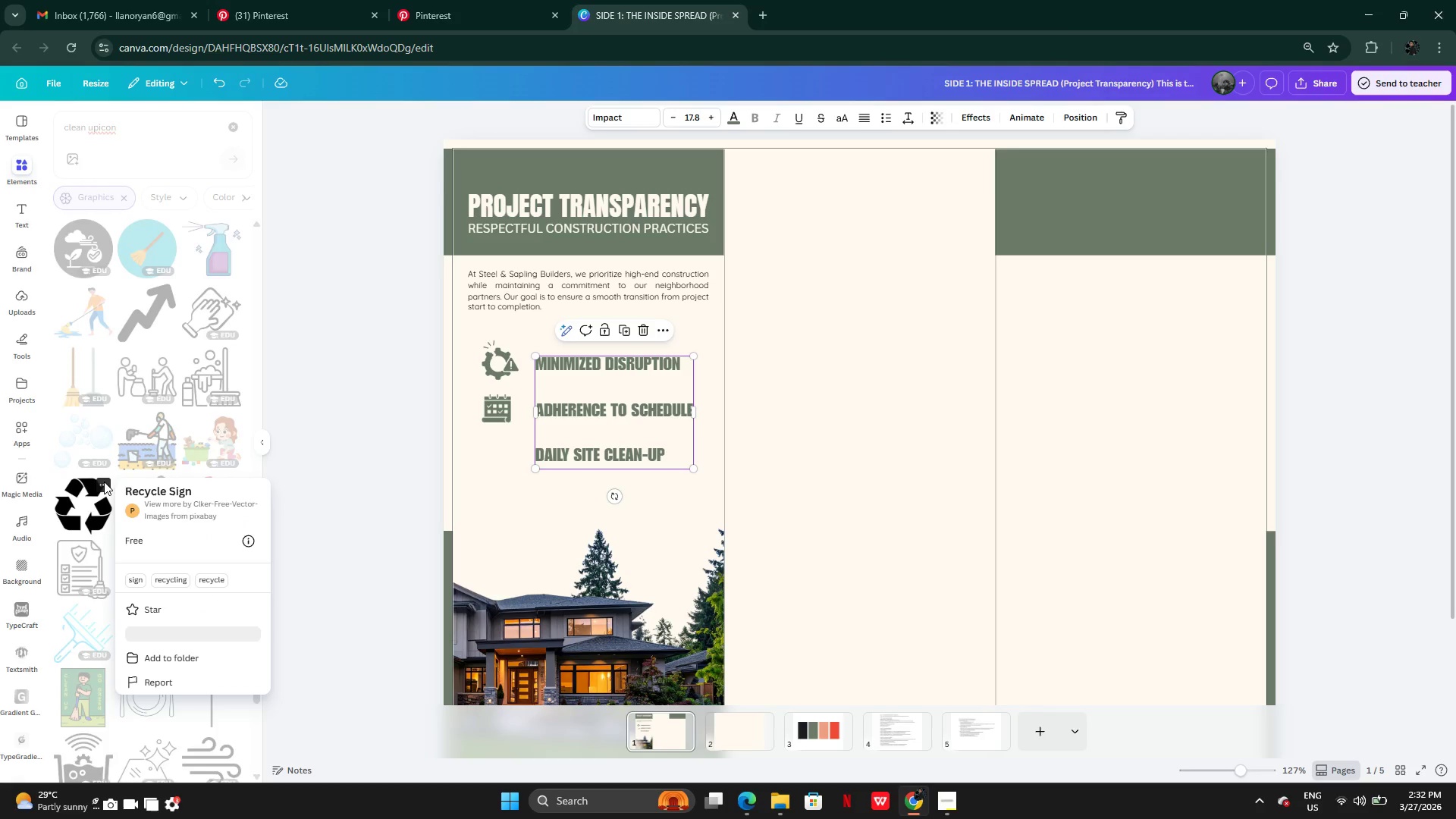 
left_click([104, 482])
 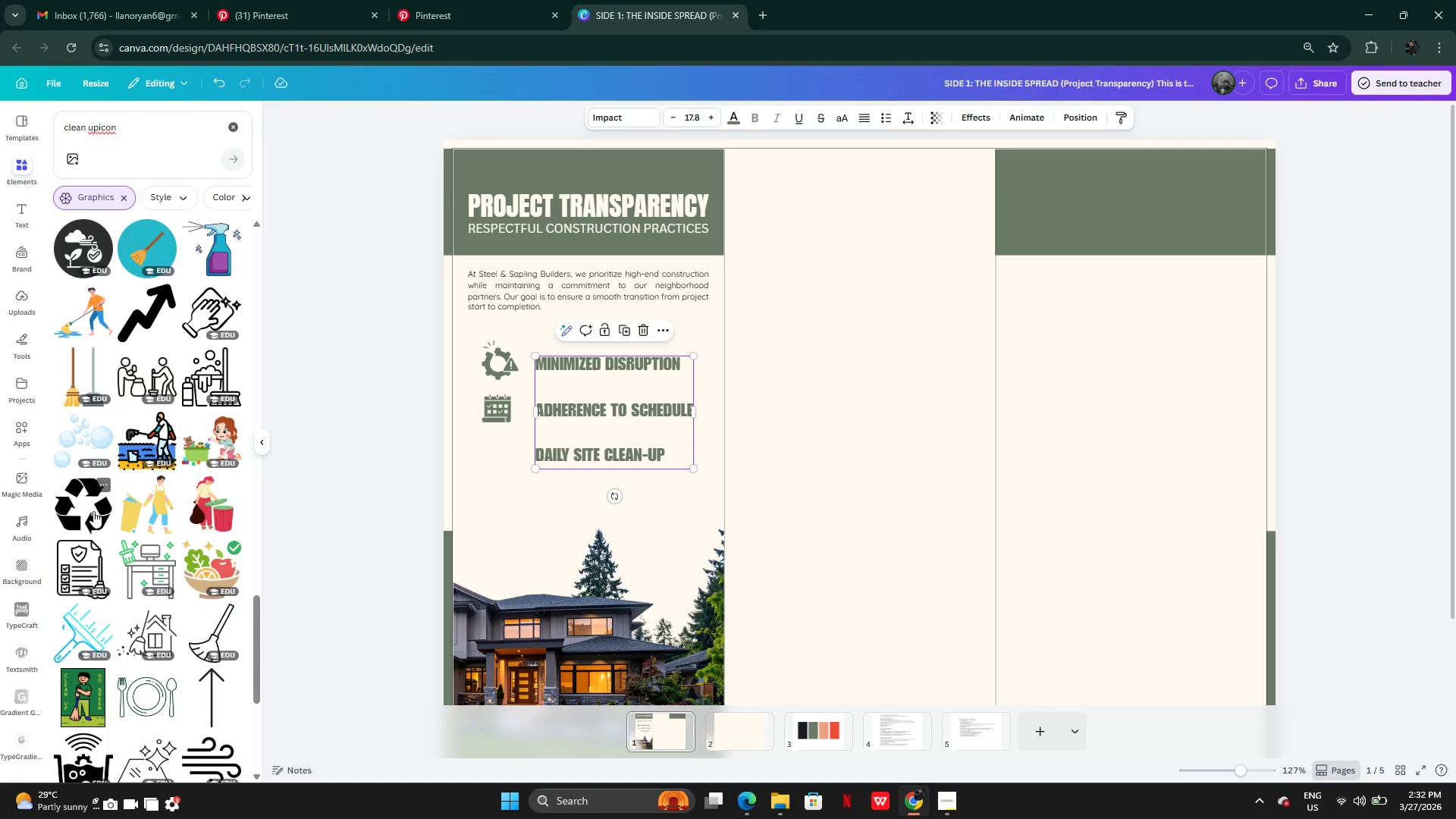 
left_click([93, 511])
 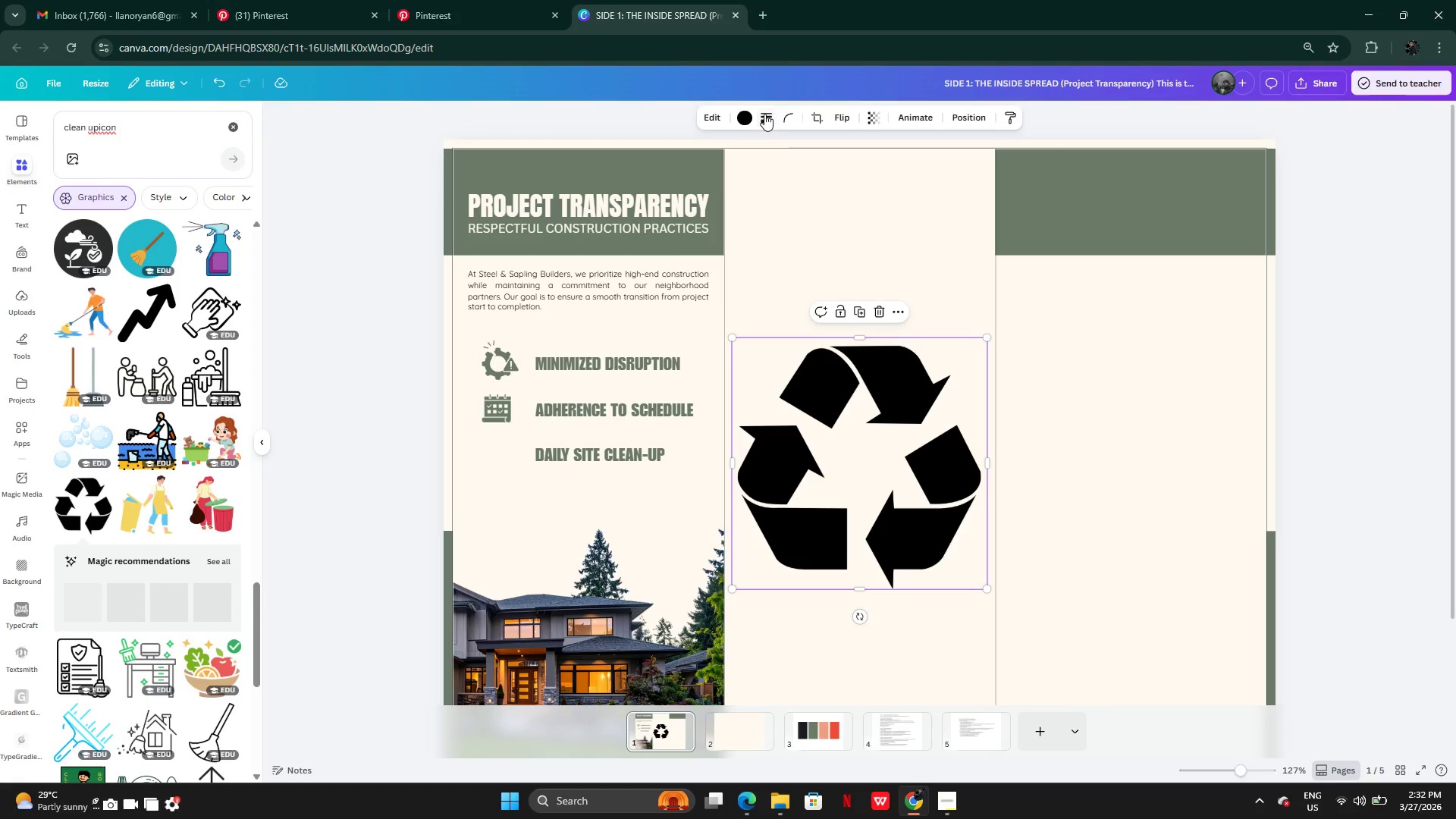 
left_click([736, 113])
 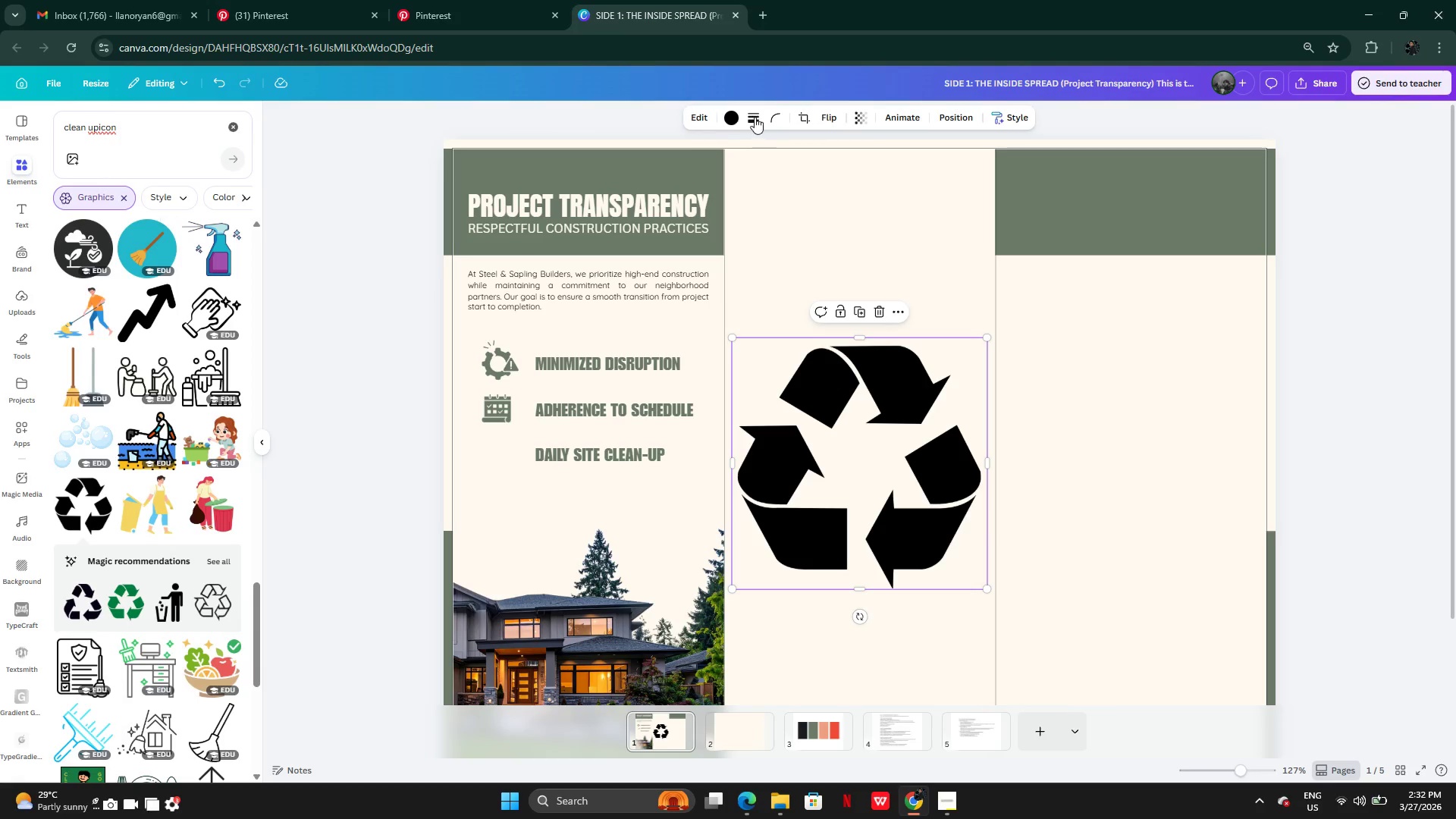 
left_click([735, 115])
 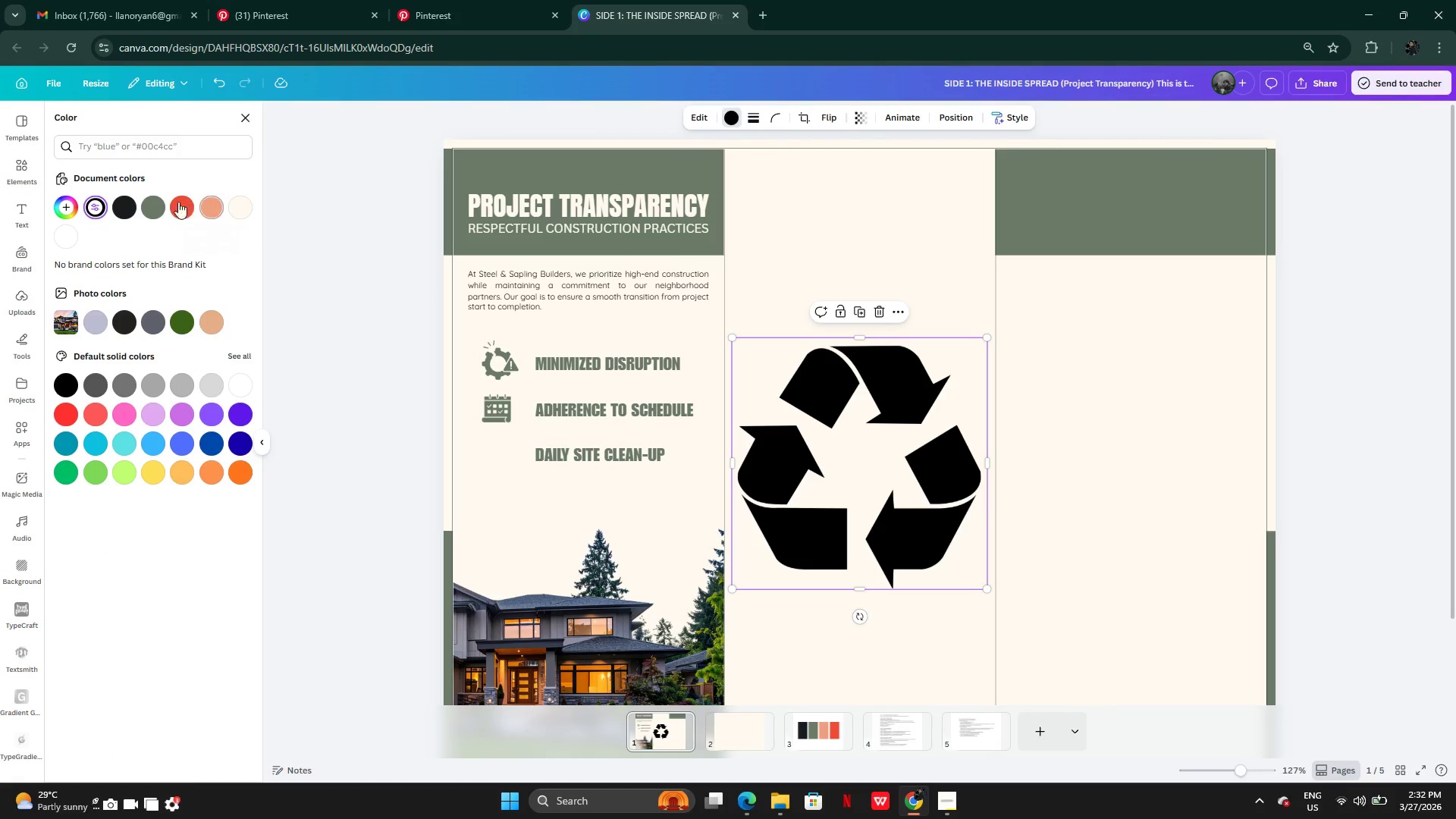 
left_click([155, 202])
 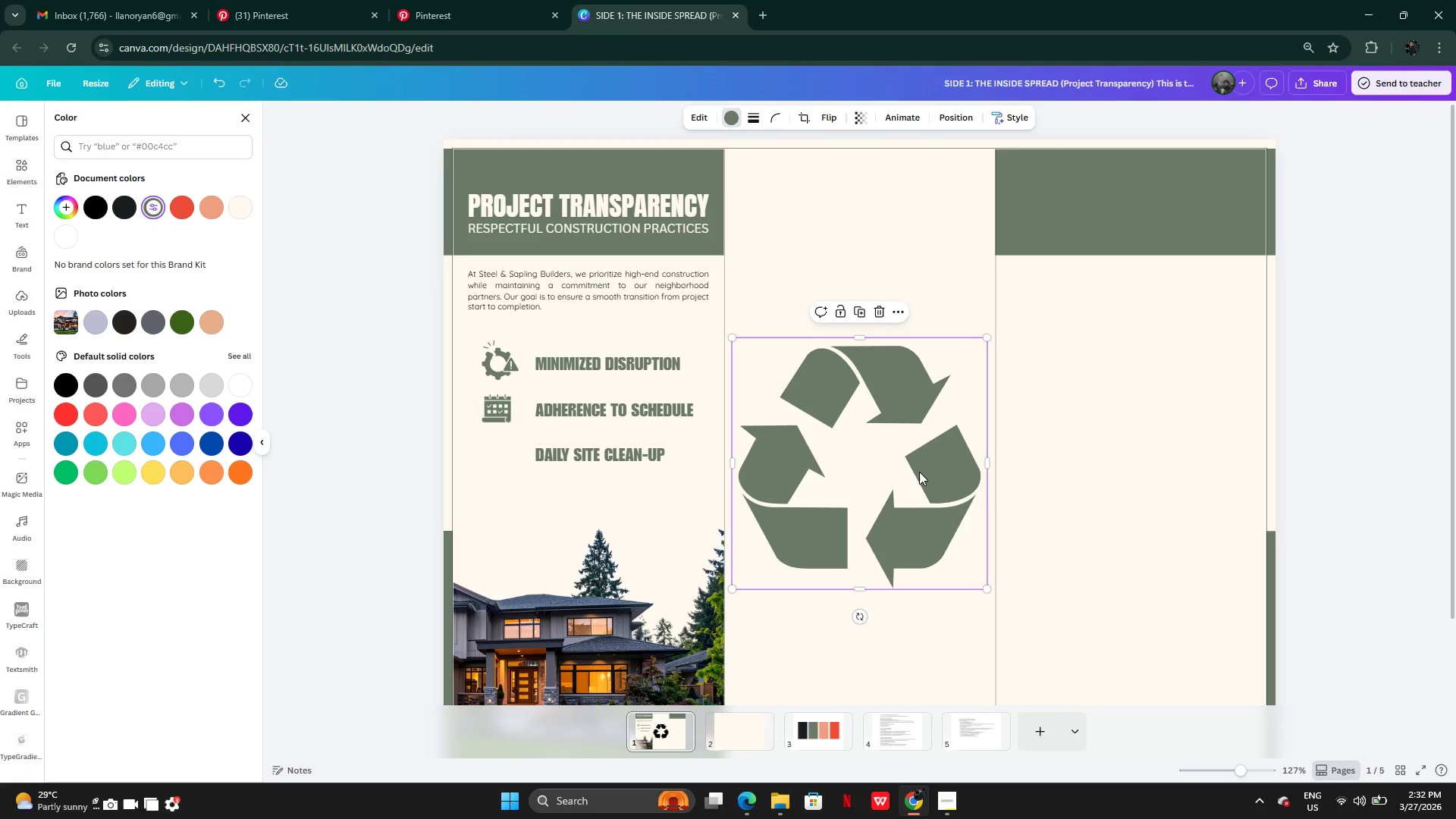 
left_click_drag(start_coordinate=[919, 472], to_coordinate=[610, 461])
 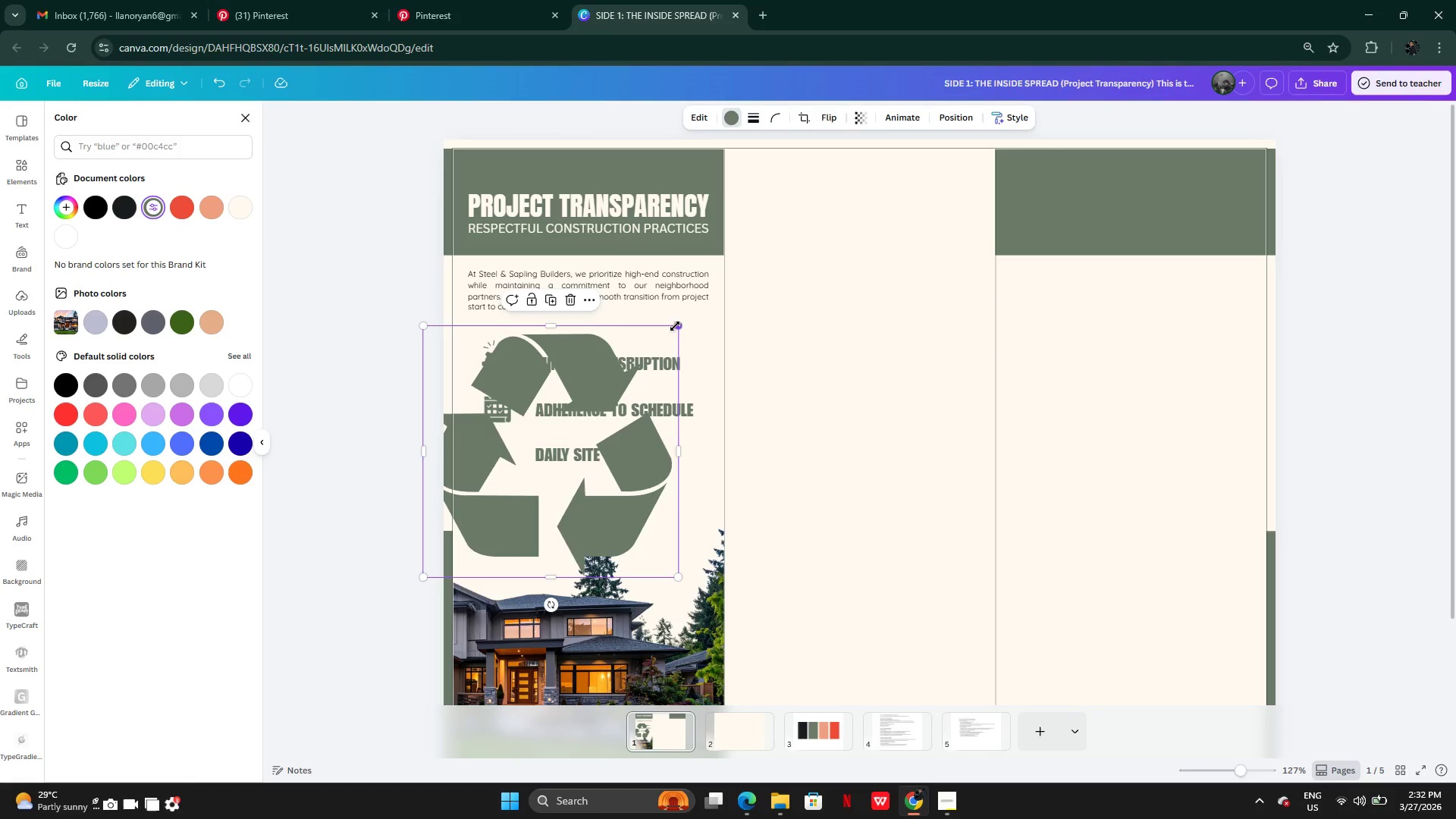 
left_click_drag(start_coordinate=[675, 326], to_coordinate=[460, 507])
 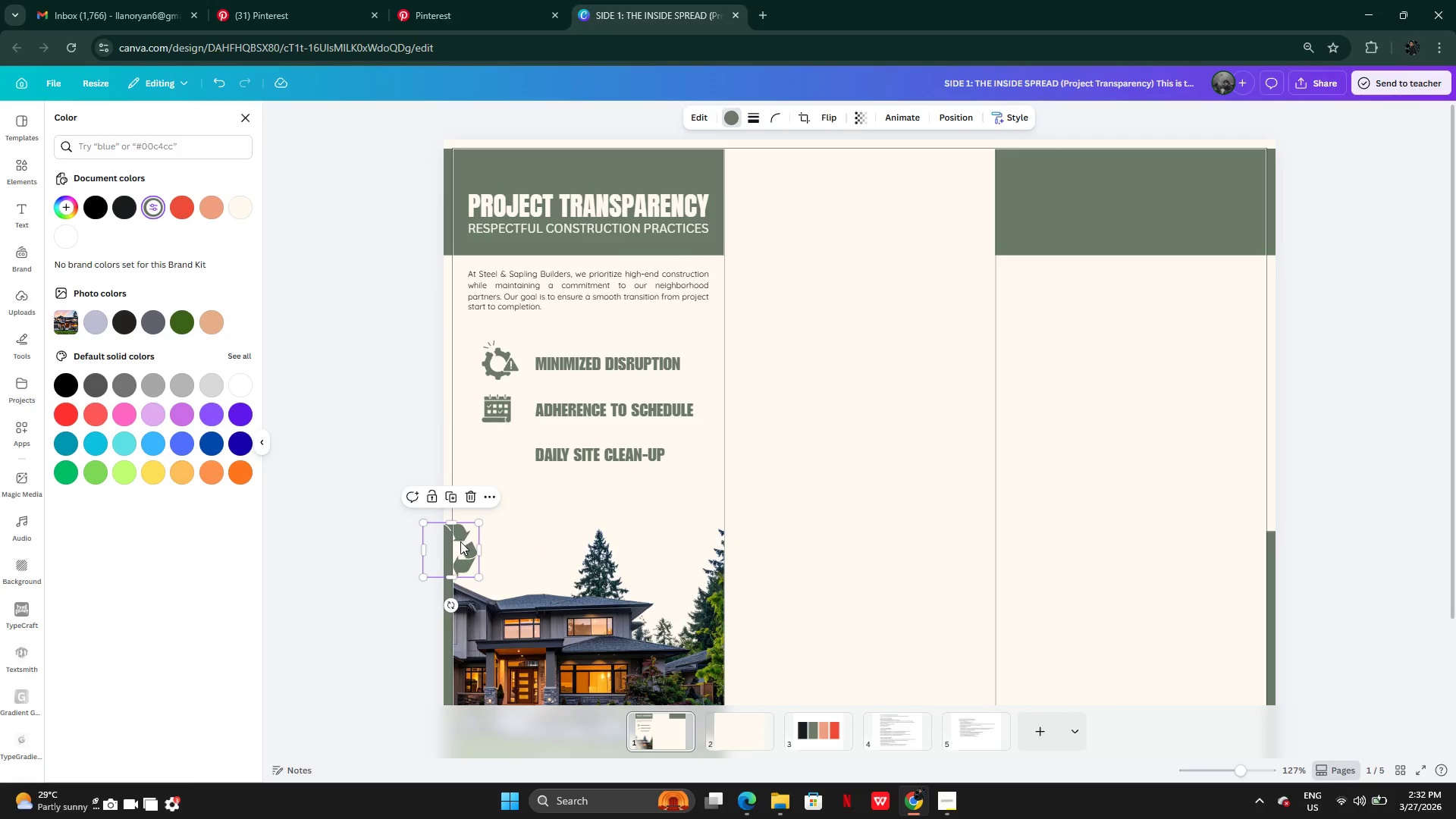 
left_click_drag(start_coordinate=[460, 542], to_coordinate=[510, 453])
 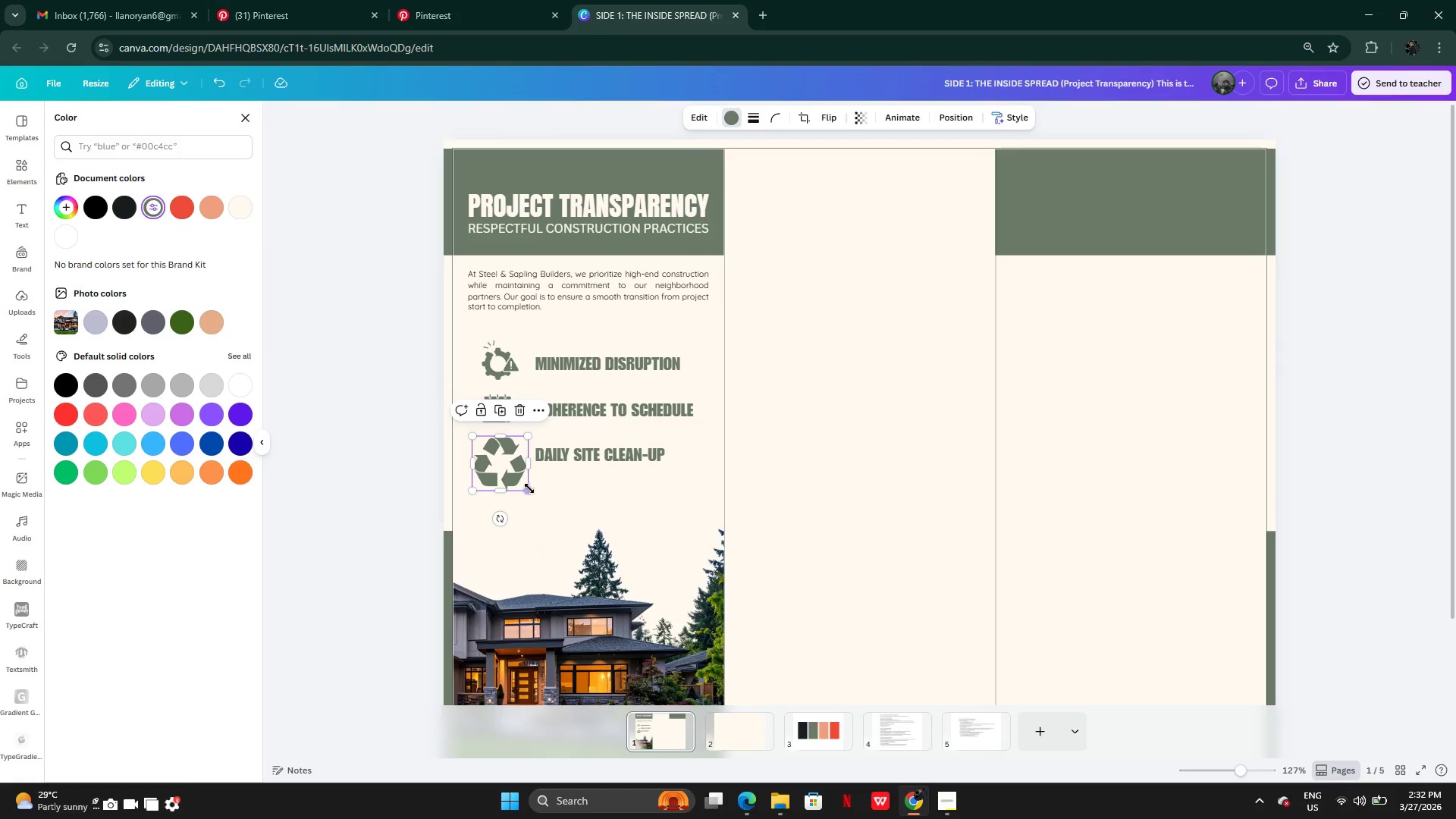 
left_click_drag(start_coordinate=[529, 488], to_coordinate=[513, 460])
 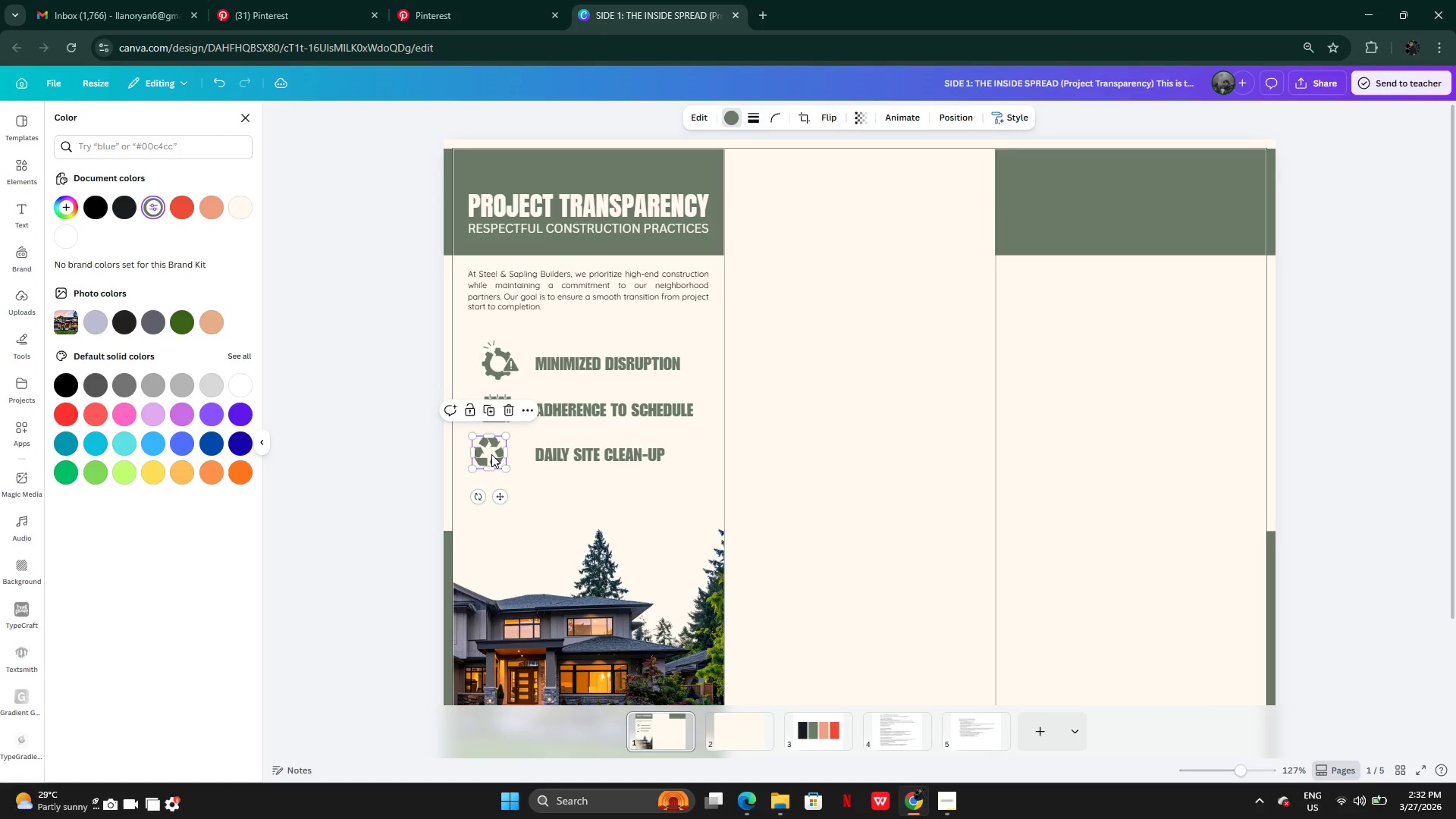 
left_click_drag(start_coordinate=[491, 454], to_coordinate=[501, 456])
 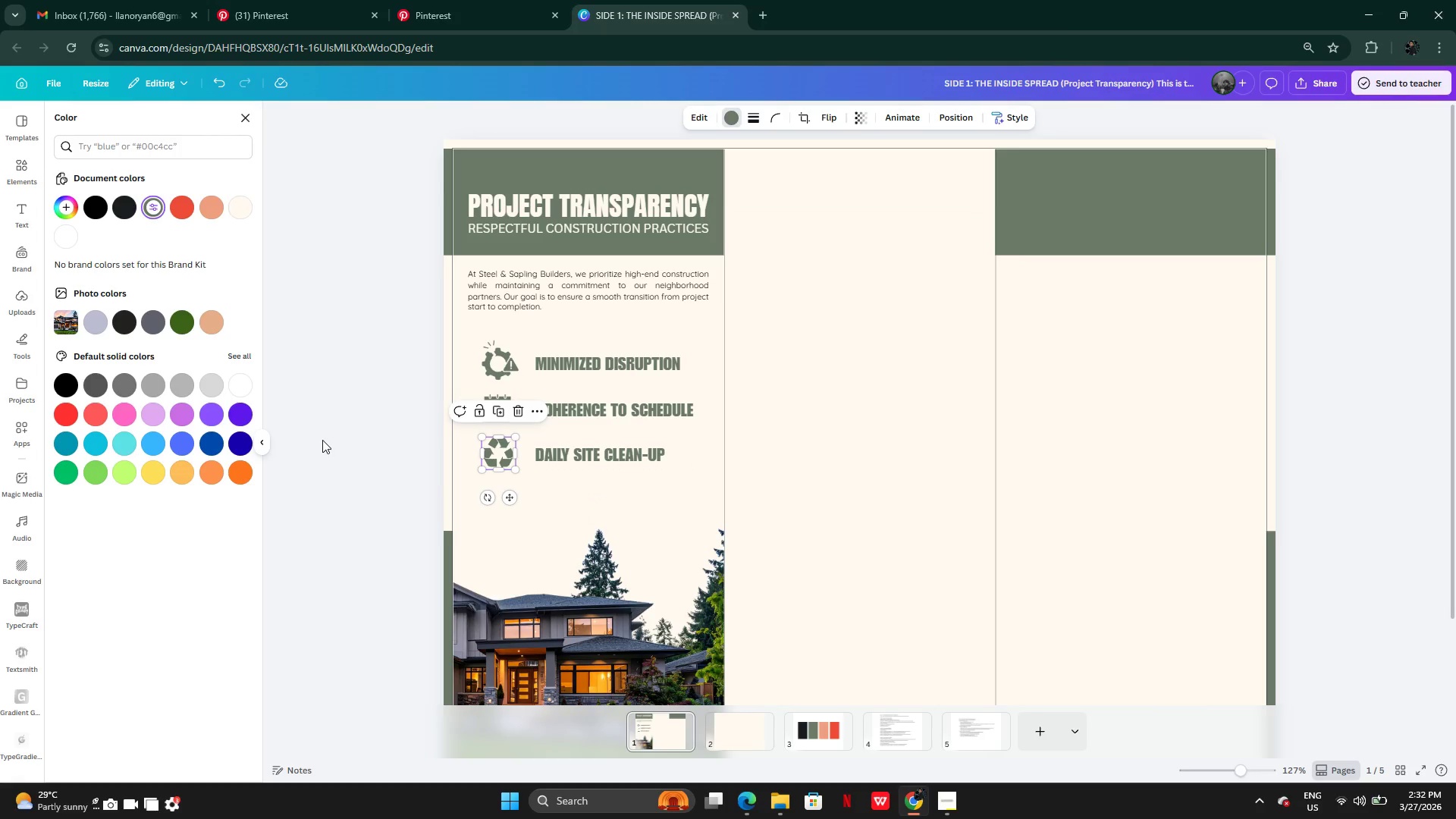 
left_click([322, 439])
 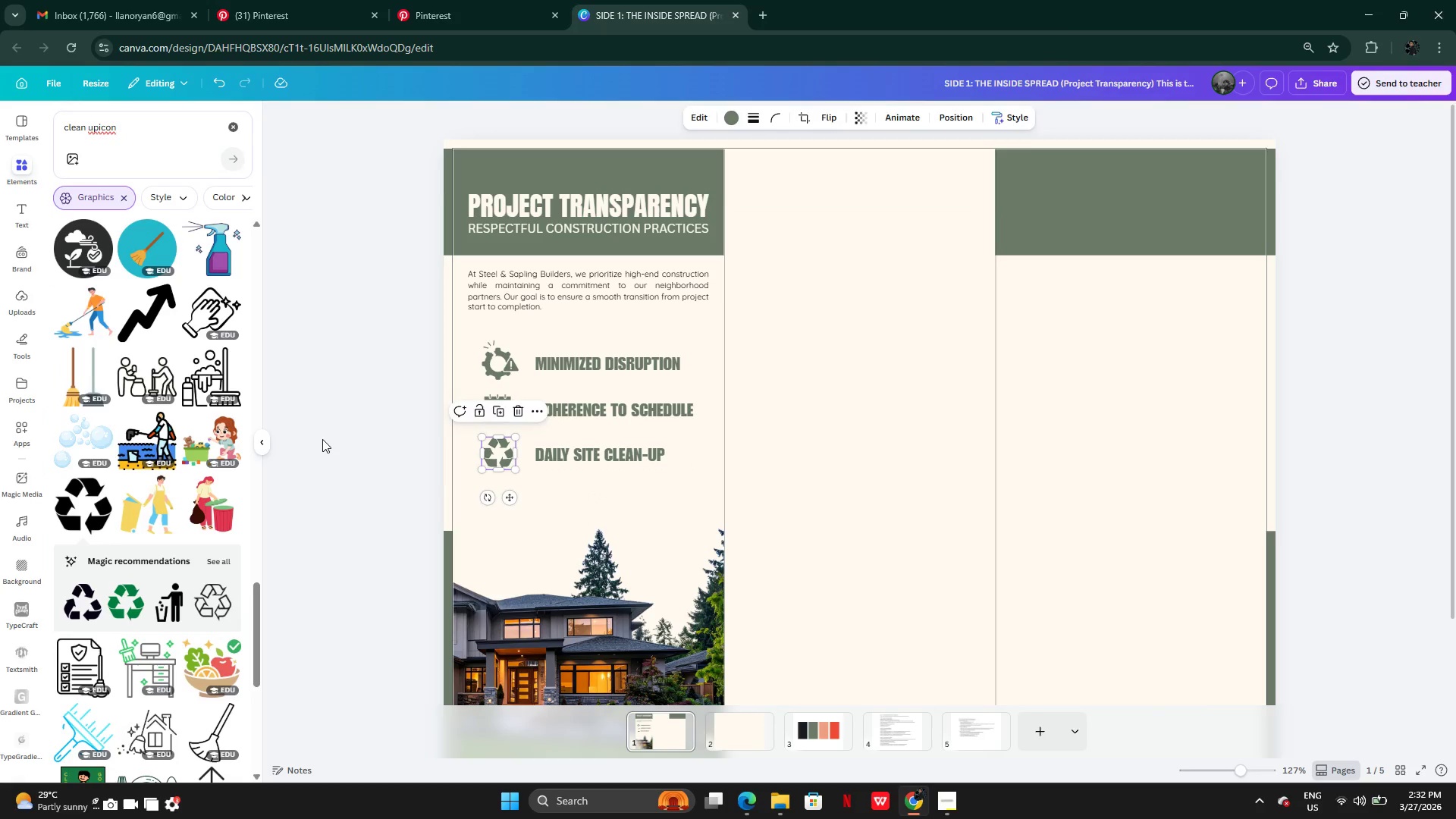 
left_click([322, 439])
 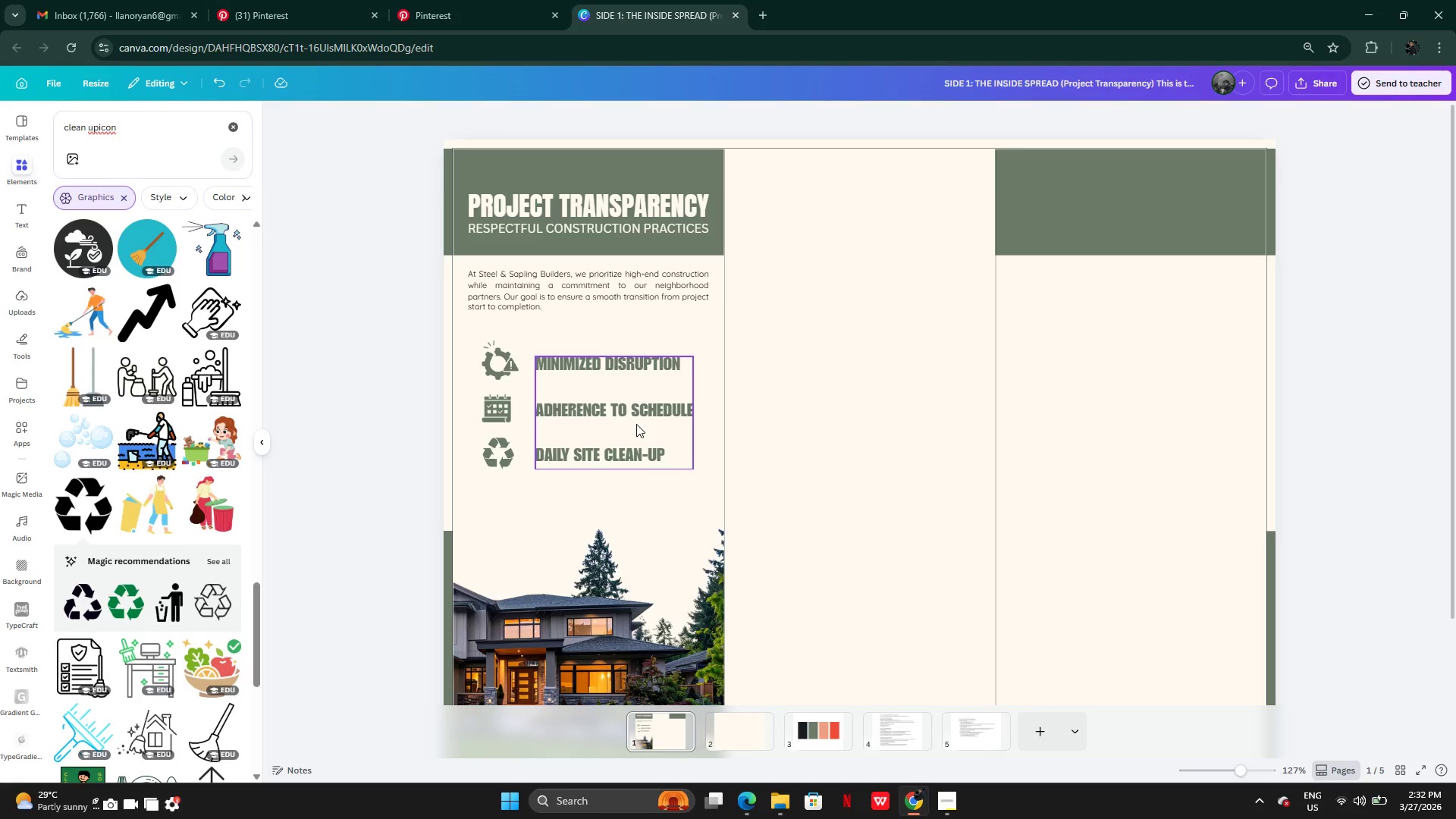 
left_click([636, 424])
 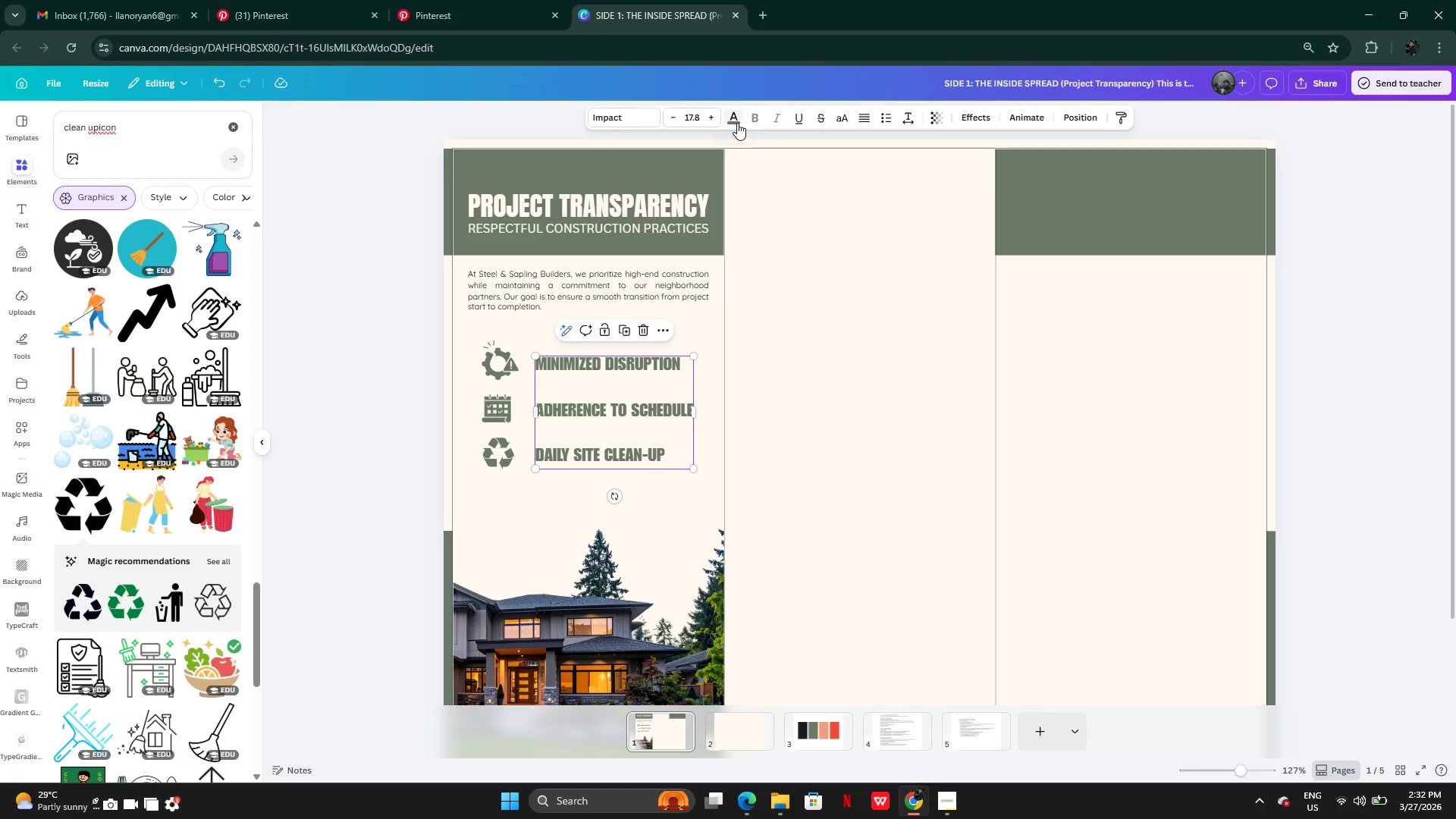 
left_click([737, 123])
 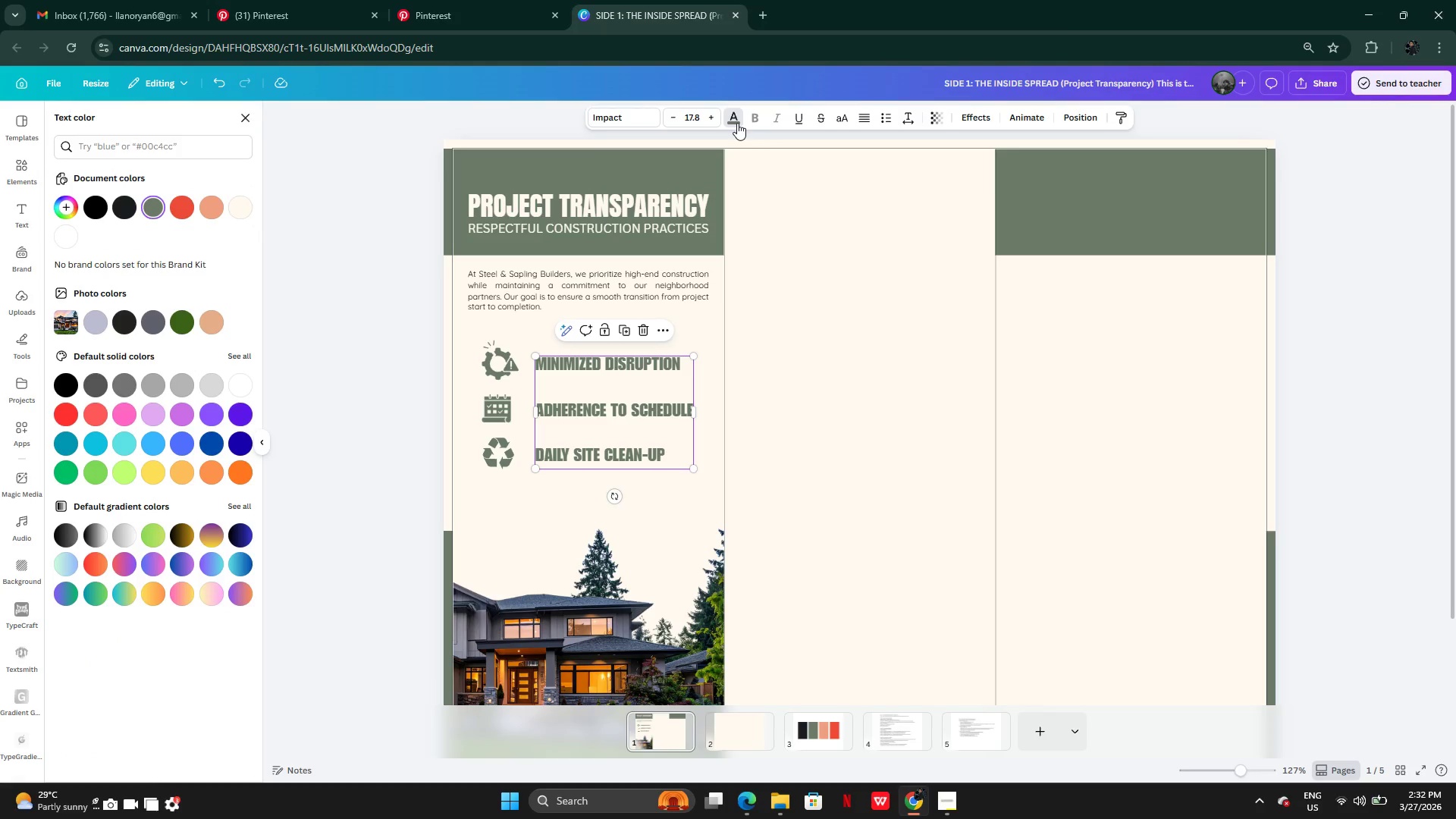 
left_click([737, 123])
 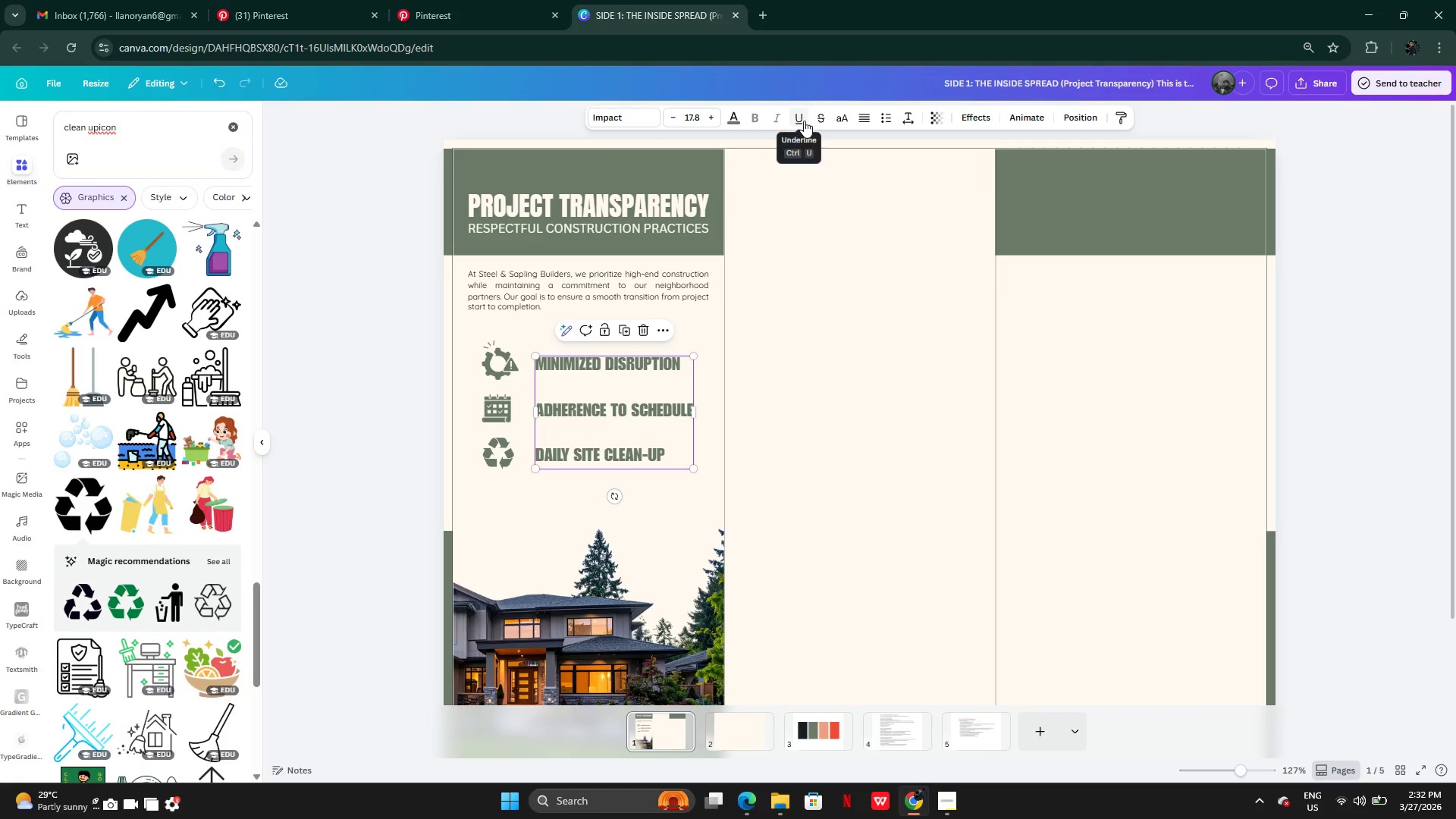 
left_click([801, 118])
 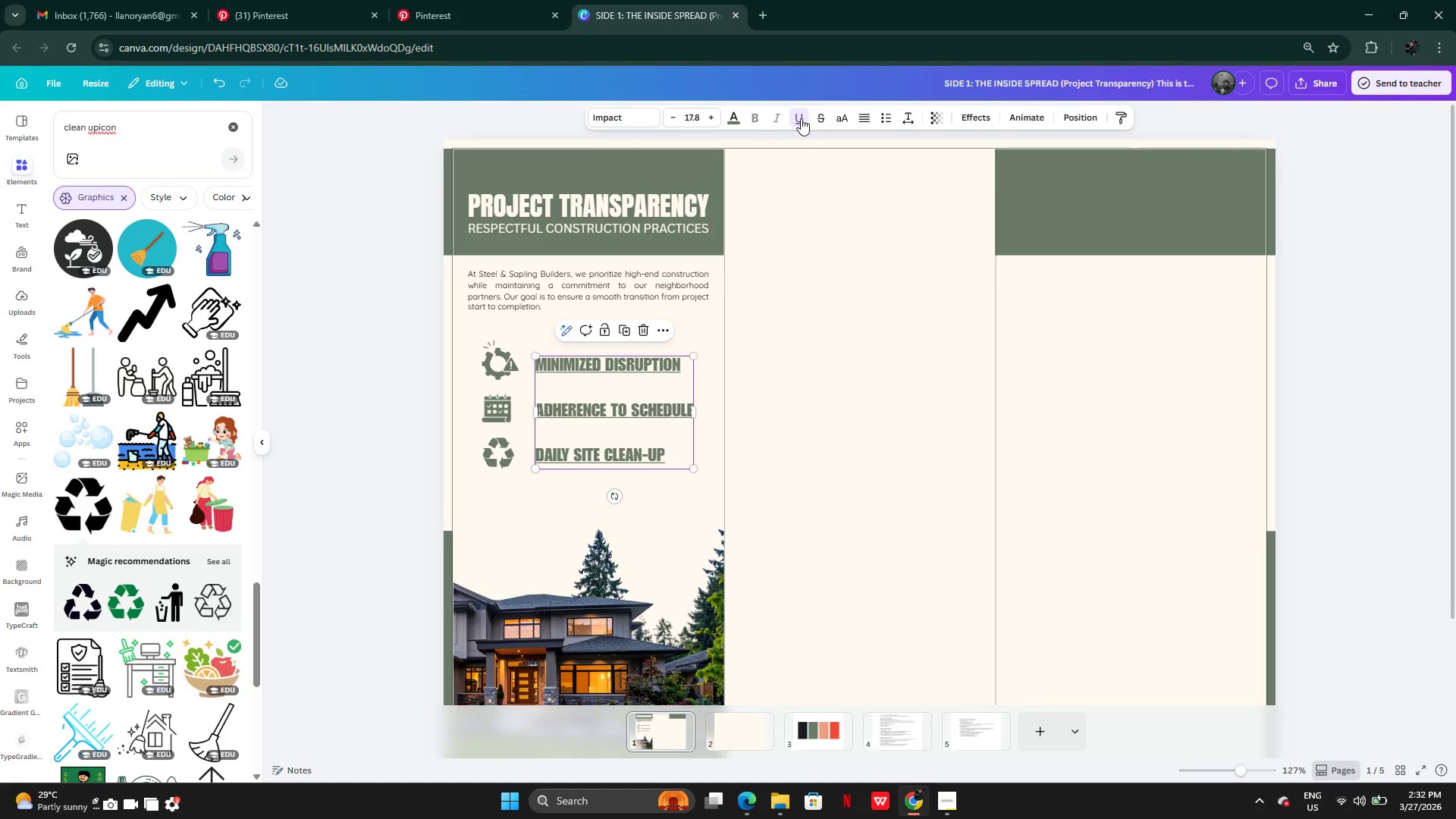 
left_click([801, 118])
 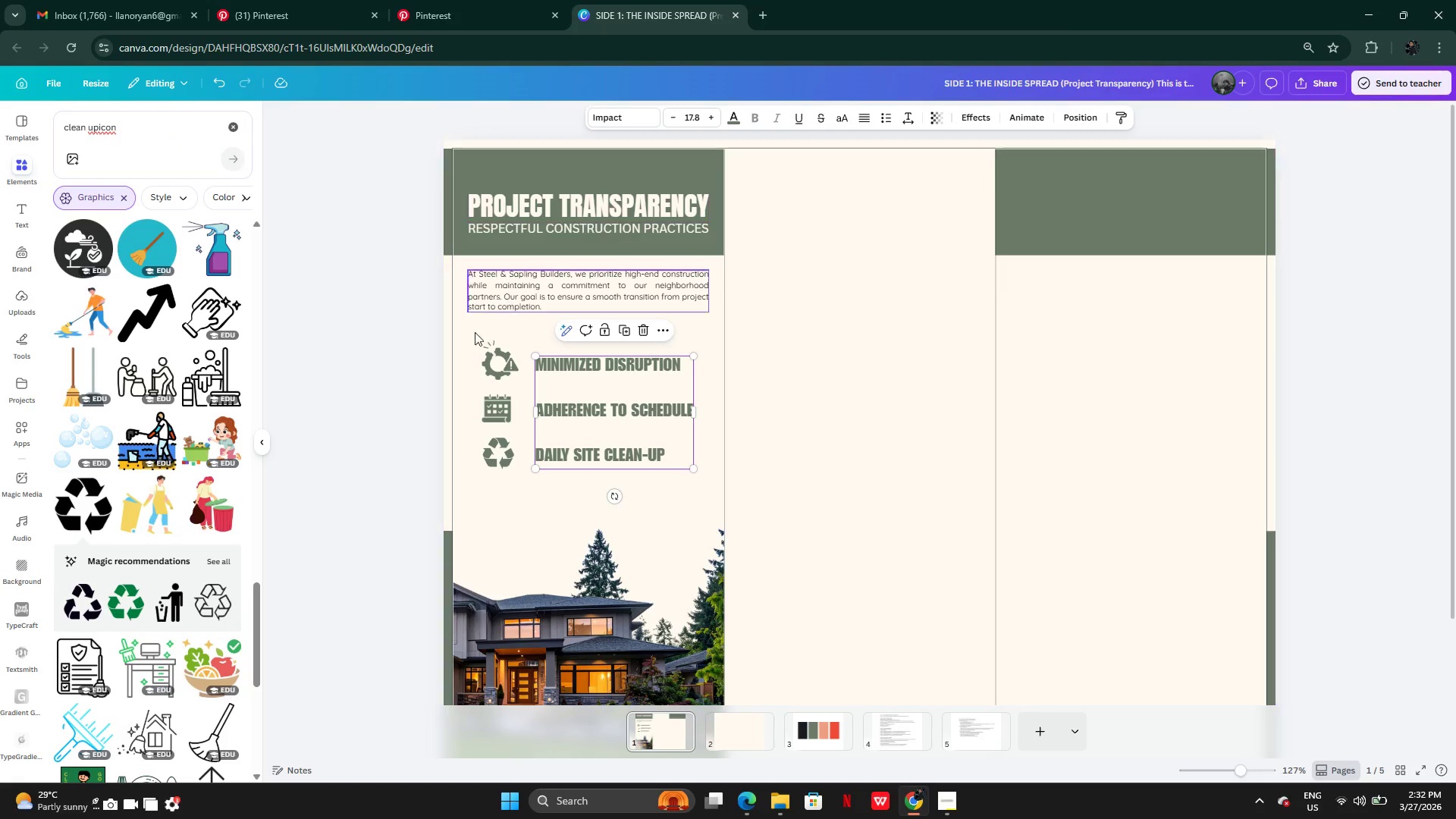 
left_click([388, 402])
 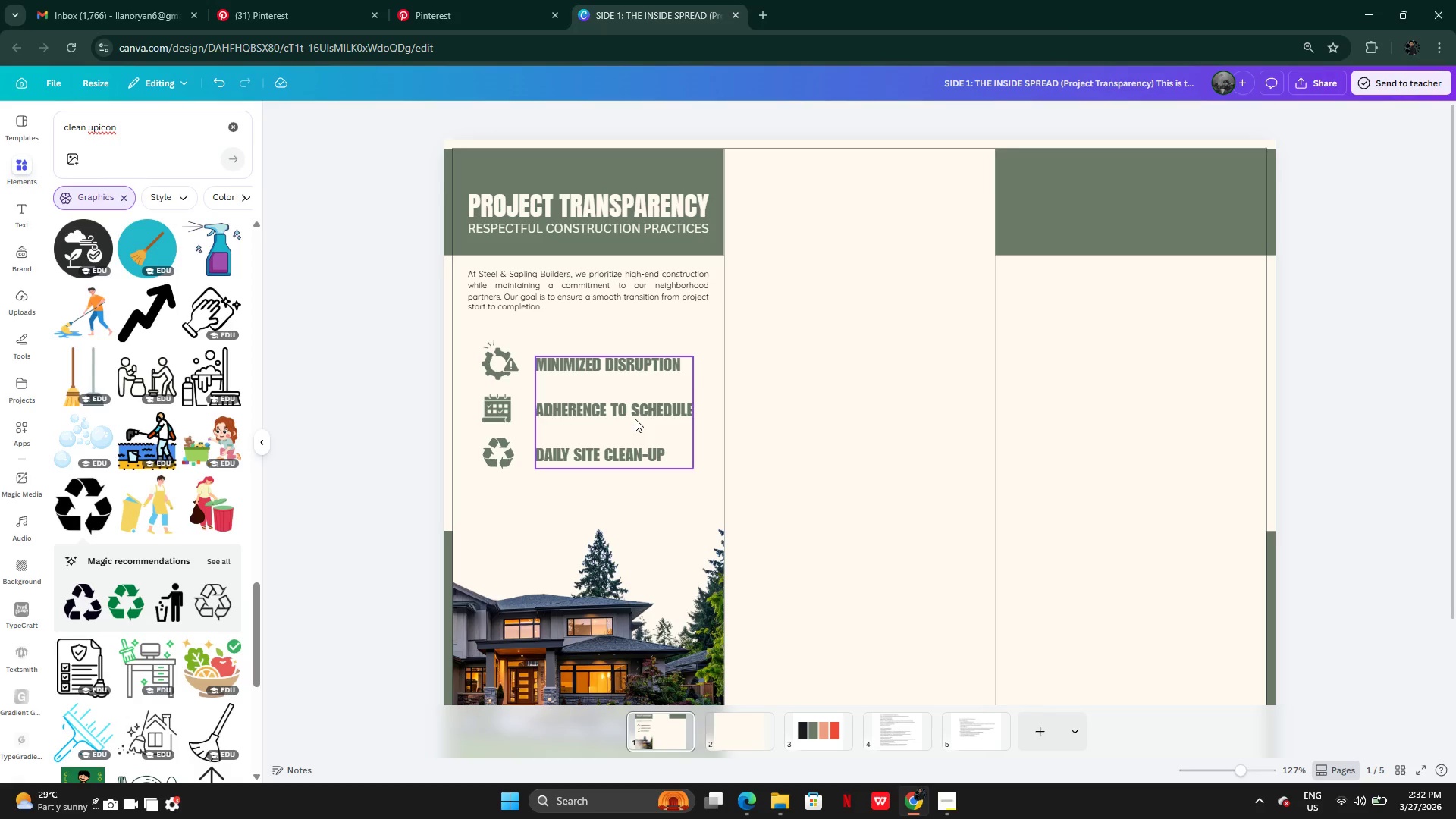 
left_click([292, 421])
 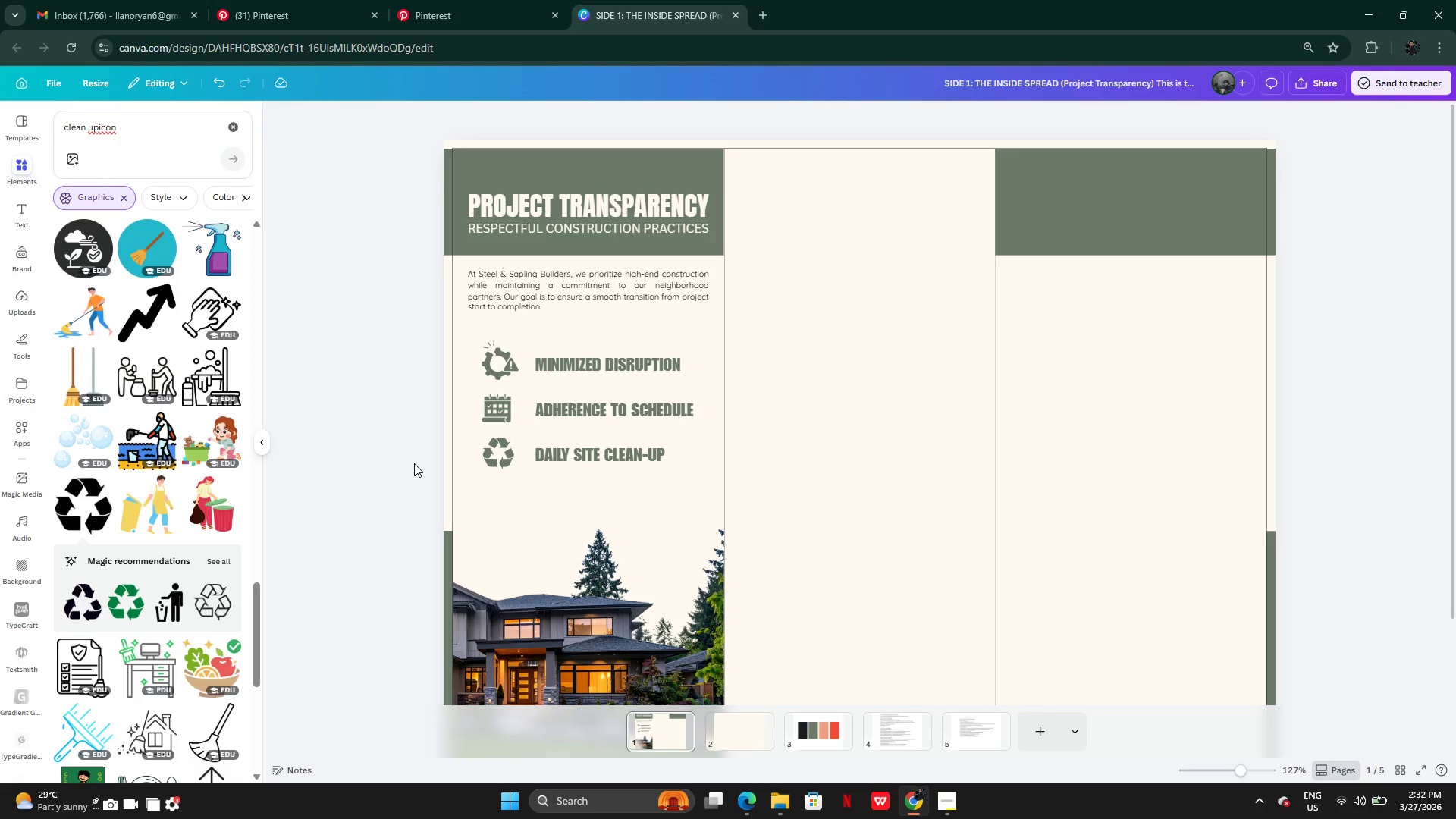 
wait(5.58)
 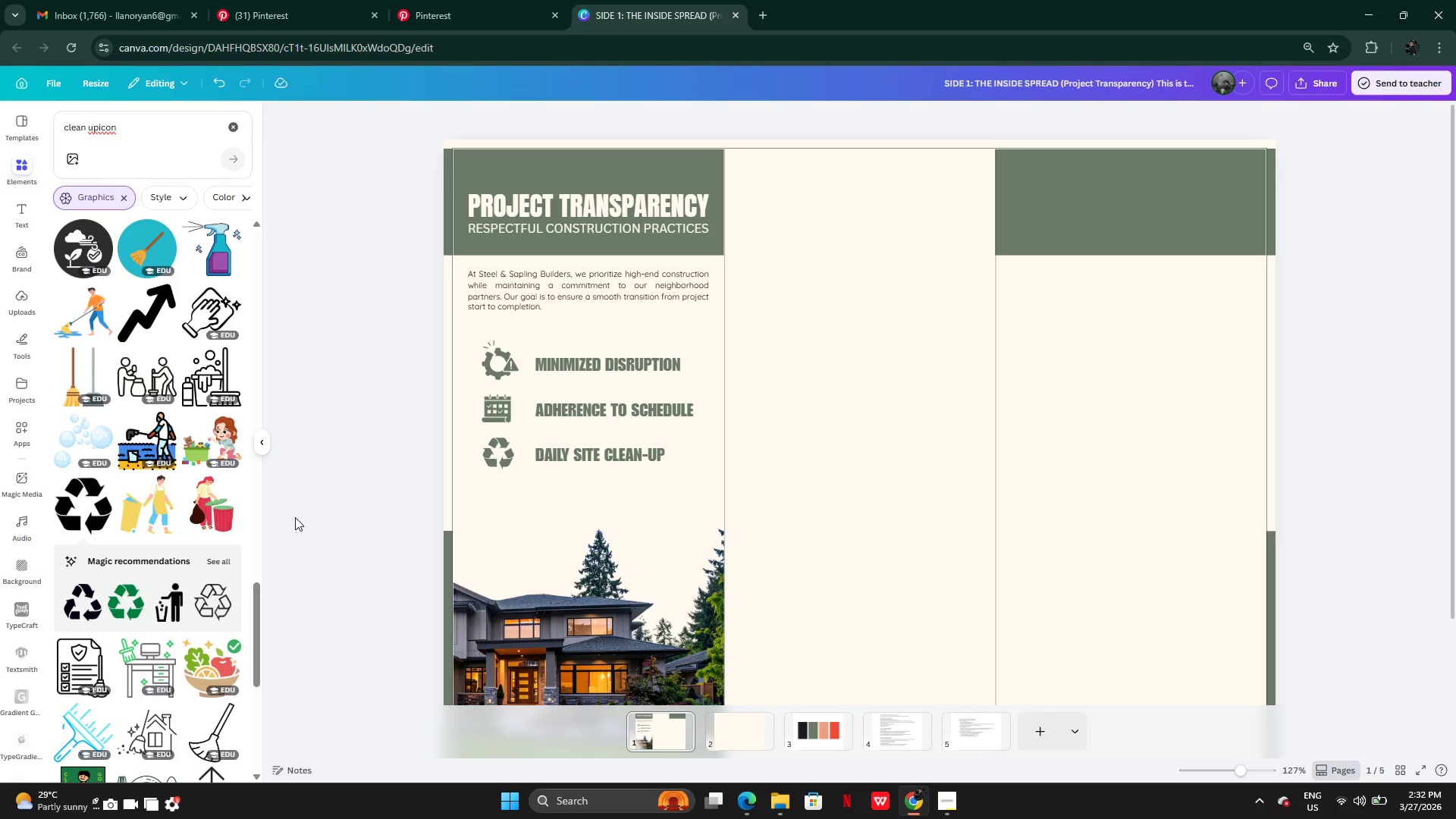 
left_click([1007, 193])
 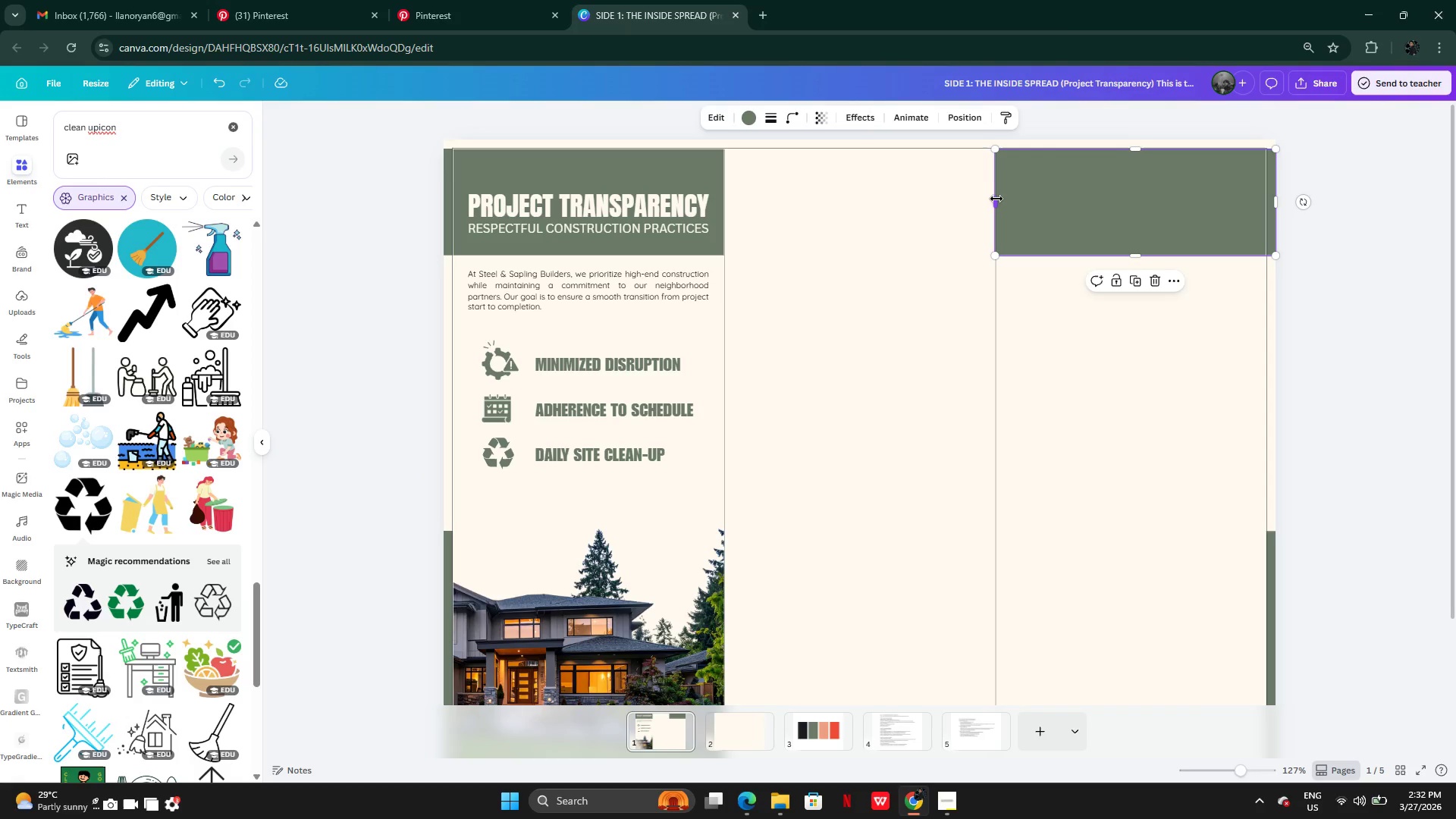 
left_click_drag(start_coordinate=[996, 199], to_coordinate=[996, 240])
 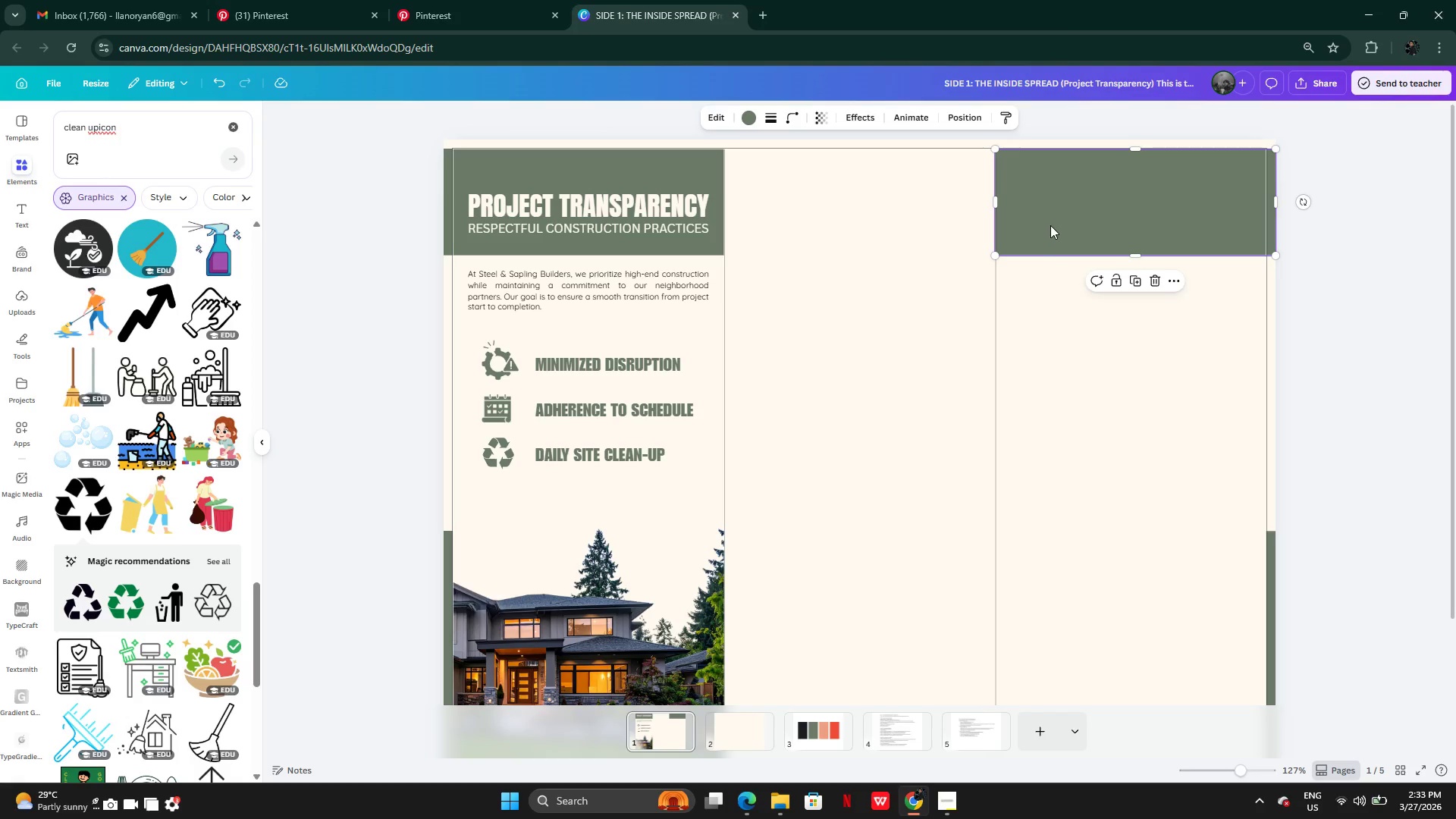 
hold_key(key=AltLeft, duration=0.34)
left_click_drag(start_coordinate=[1084, 195], to_coordinate=[1049, 282])
 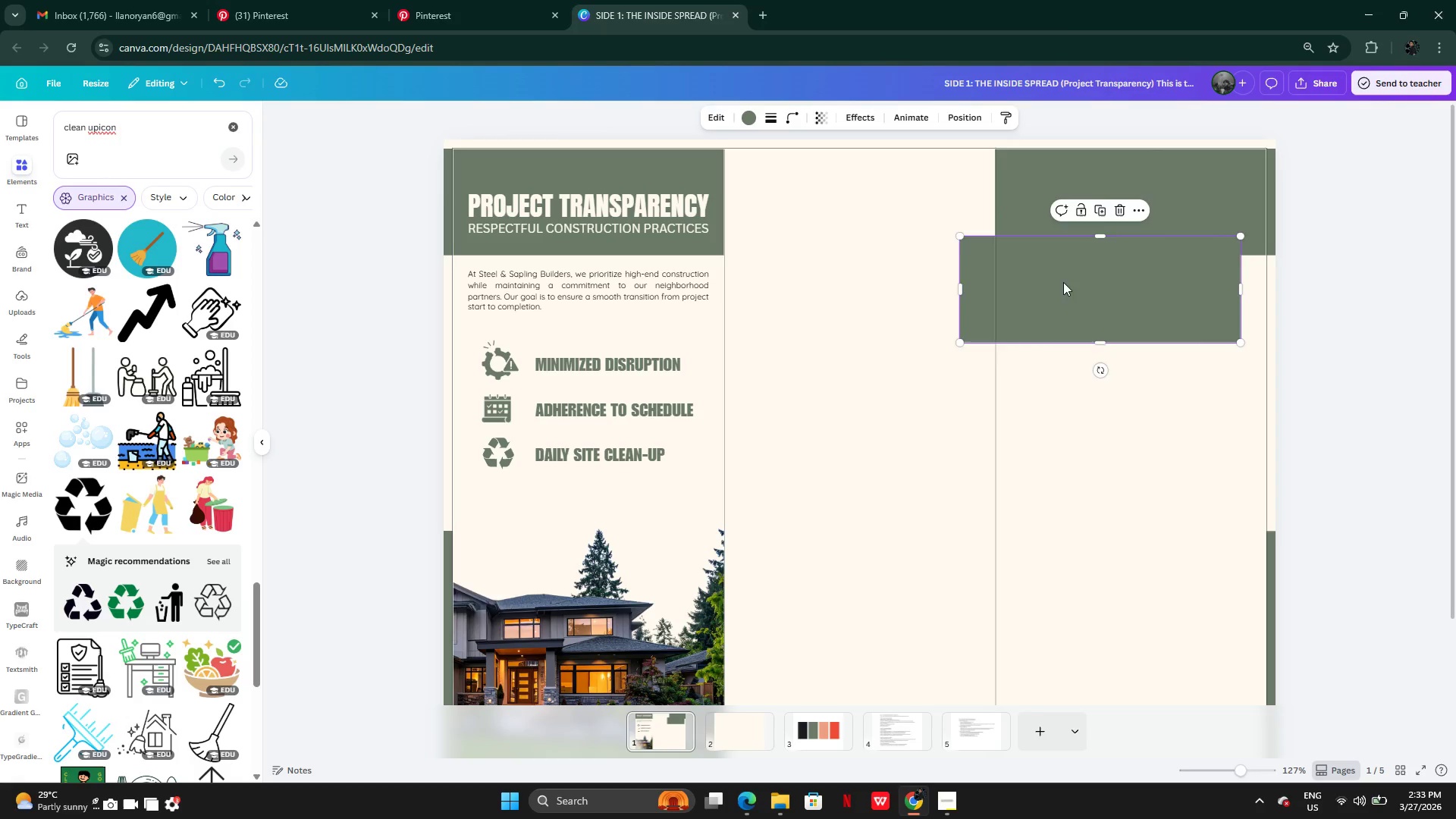 
left_click_drag(start_coordinate=[1063, 282], to_coordinate=[827, 660])
 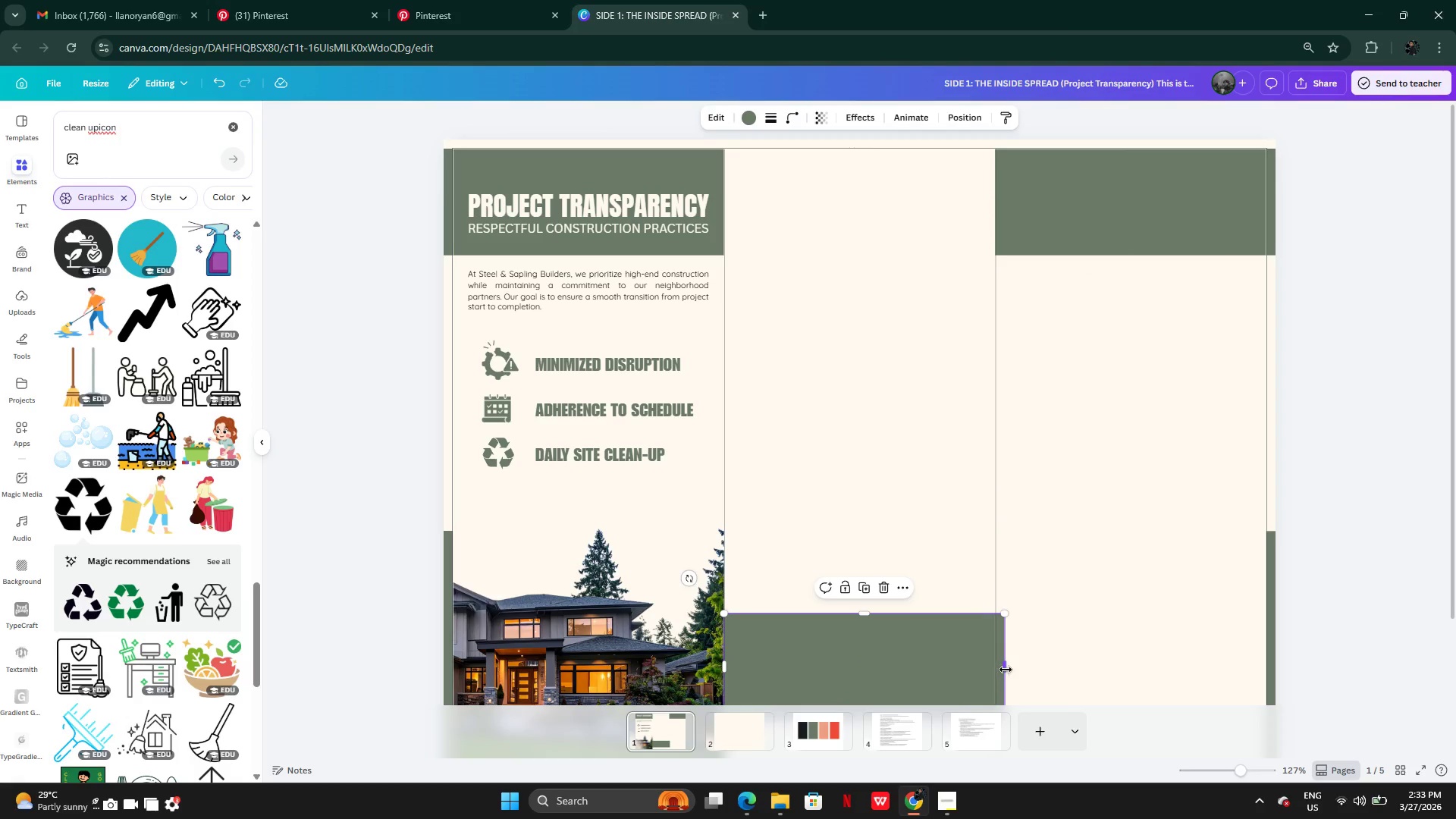 
left_click_drag(start_coordinate=[1006, 669], to_coordinate=[999, 669])
 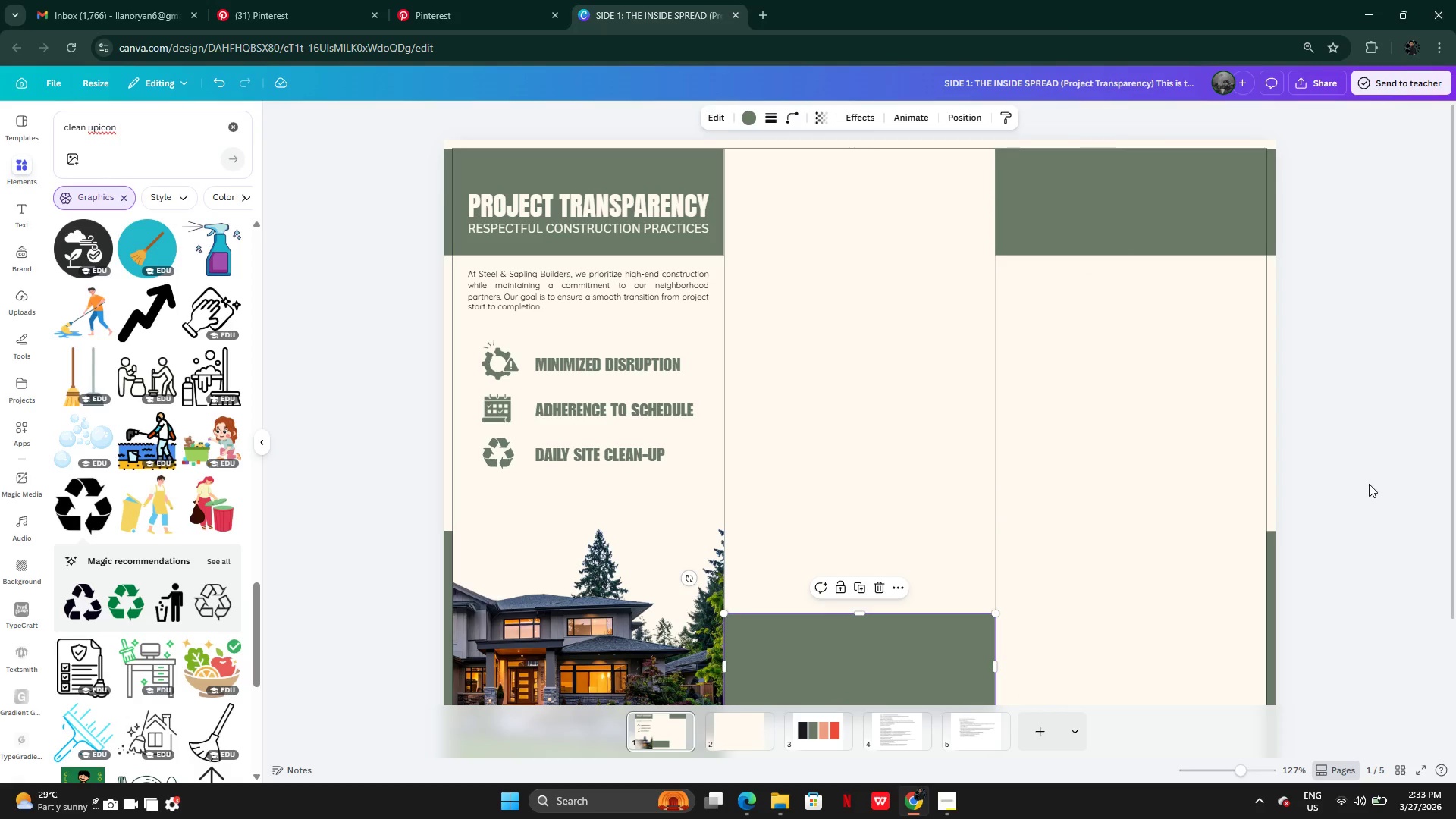 
left_click([1369, 484])
 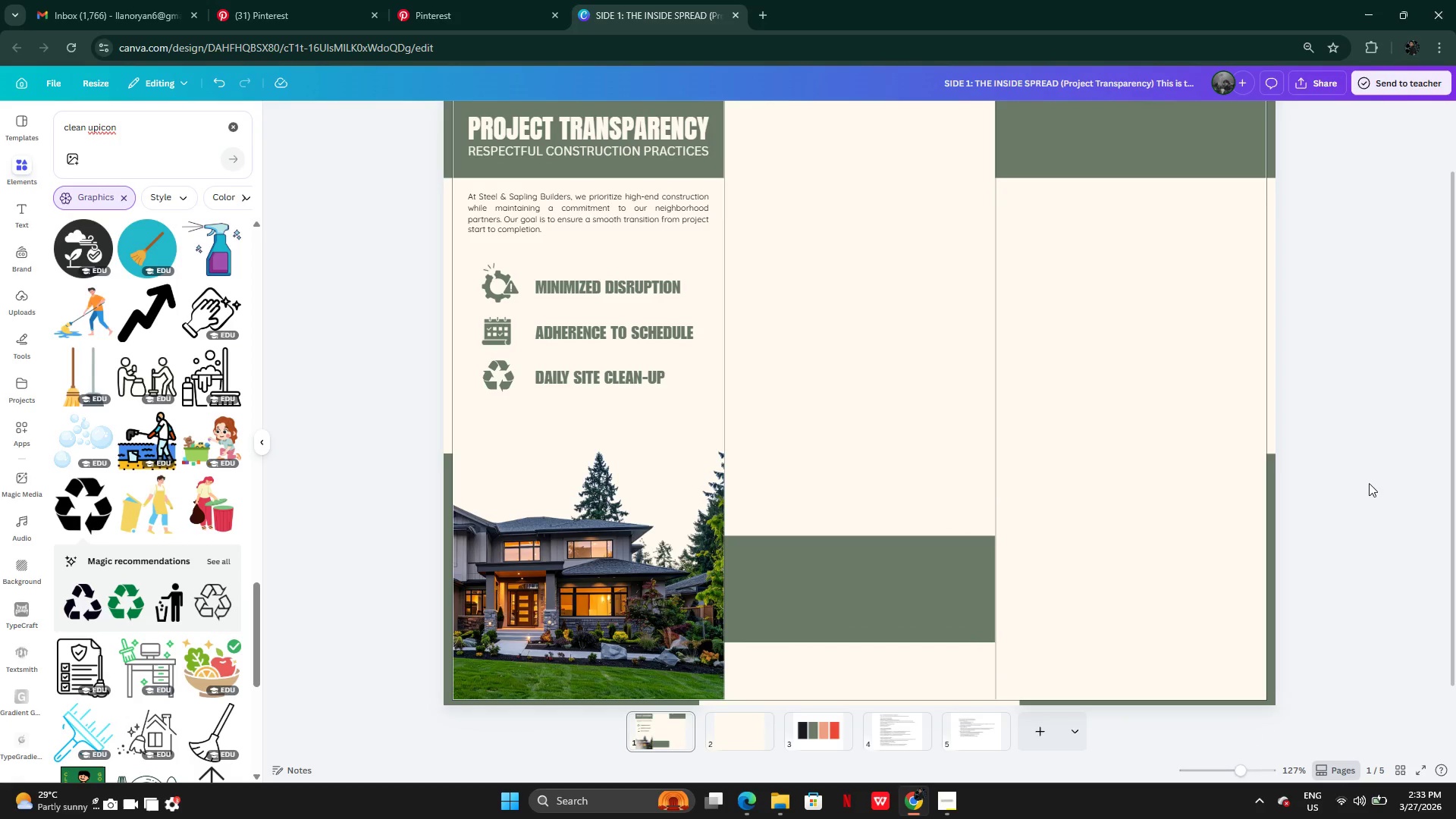 
left_click([858, 609])
 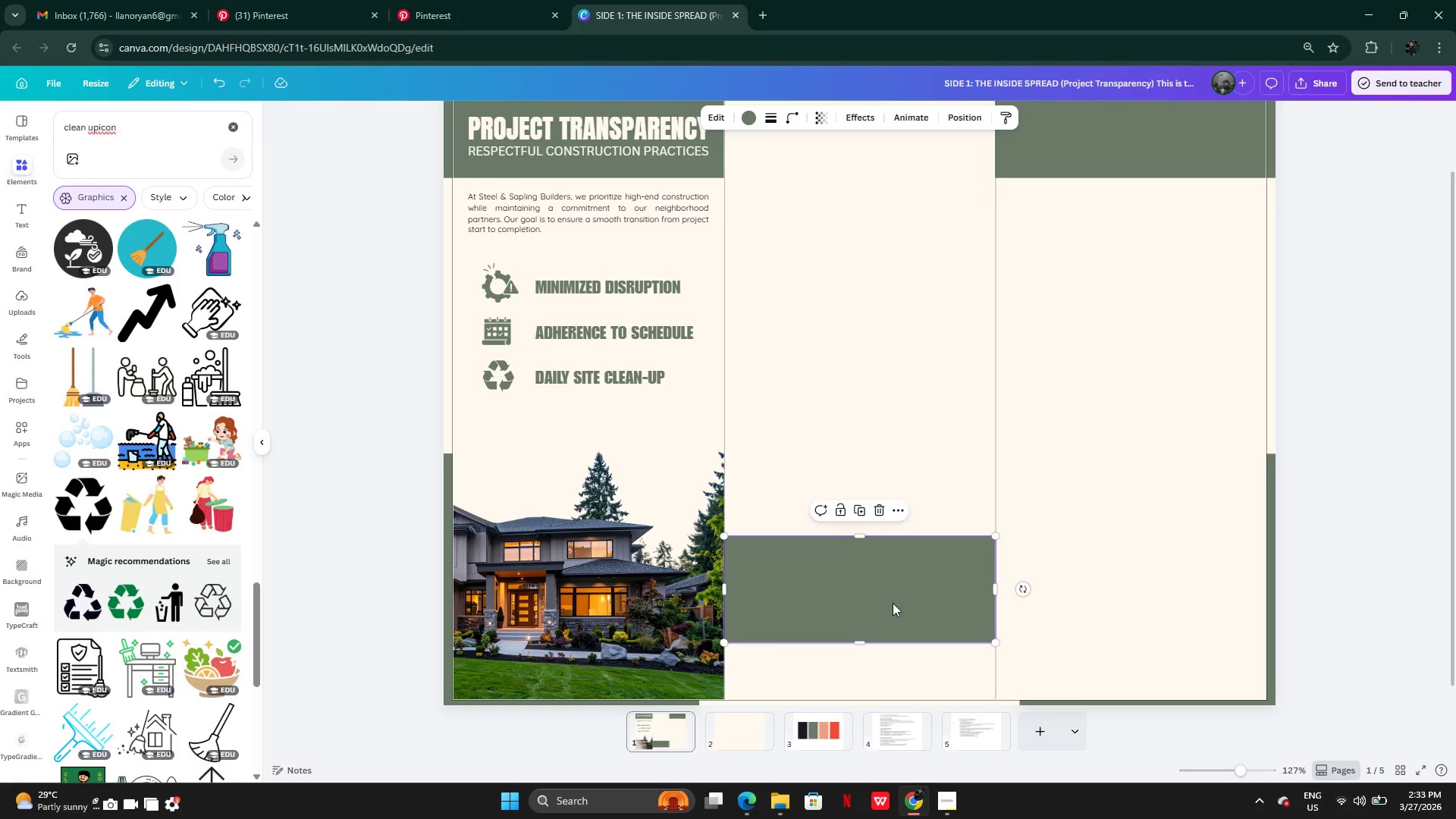 
left_click_drag(start_coordinate=[893, 603], to_coordinate=[890, 670])
 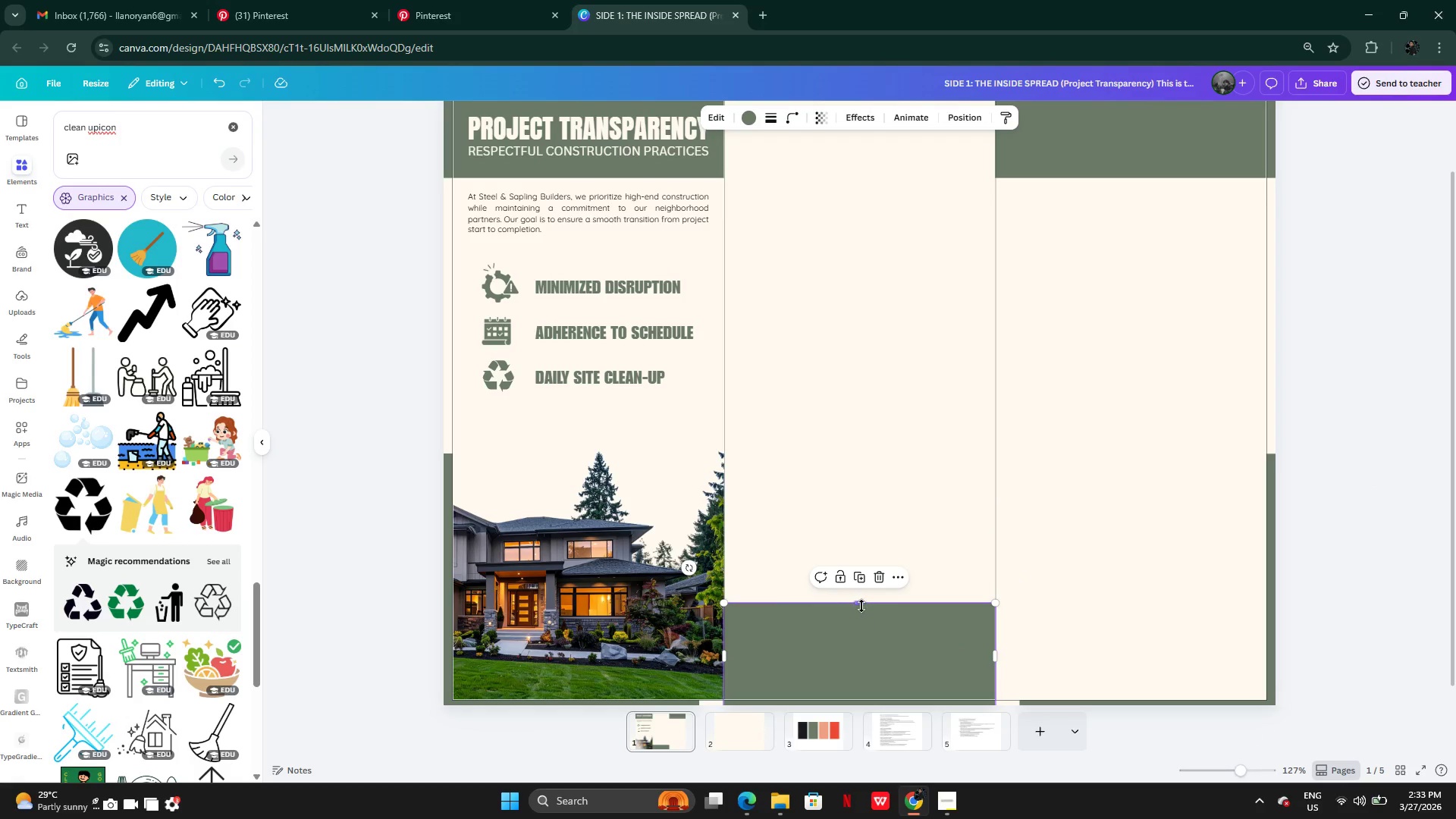 
left_click_drag(start_coordinate=[861, 603], to_coordinate=[855, 106])
 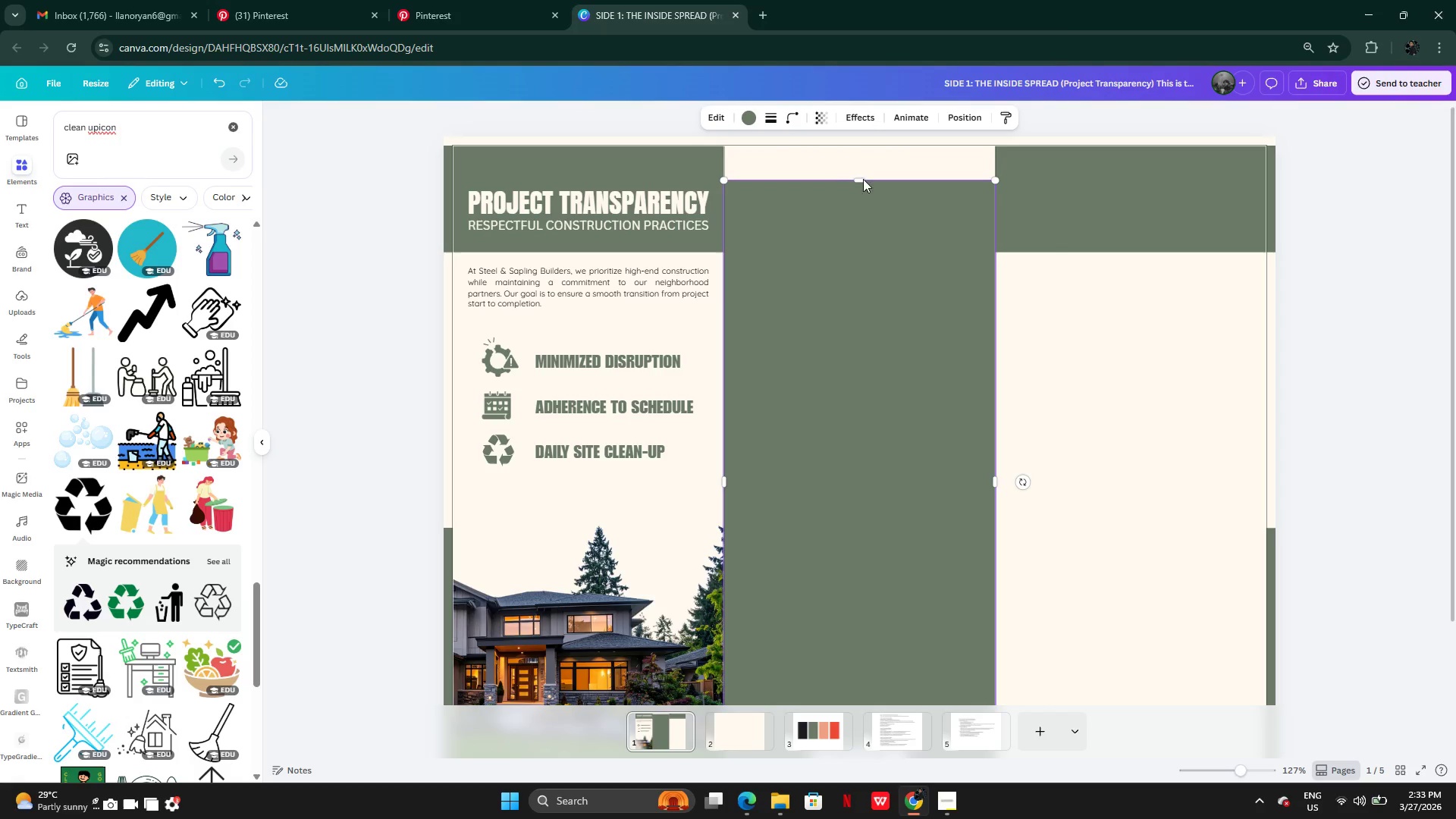 
left_click_drag(start_coordinate=[864, 184], to_coordinate=[863, 152])
 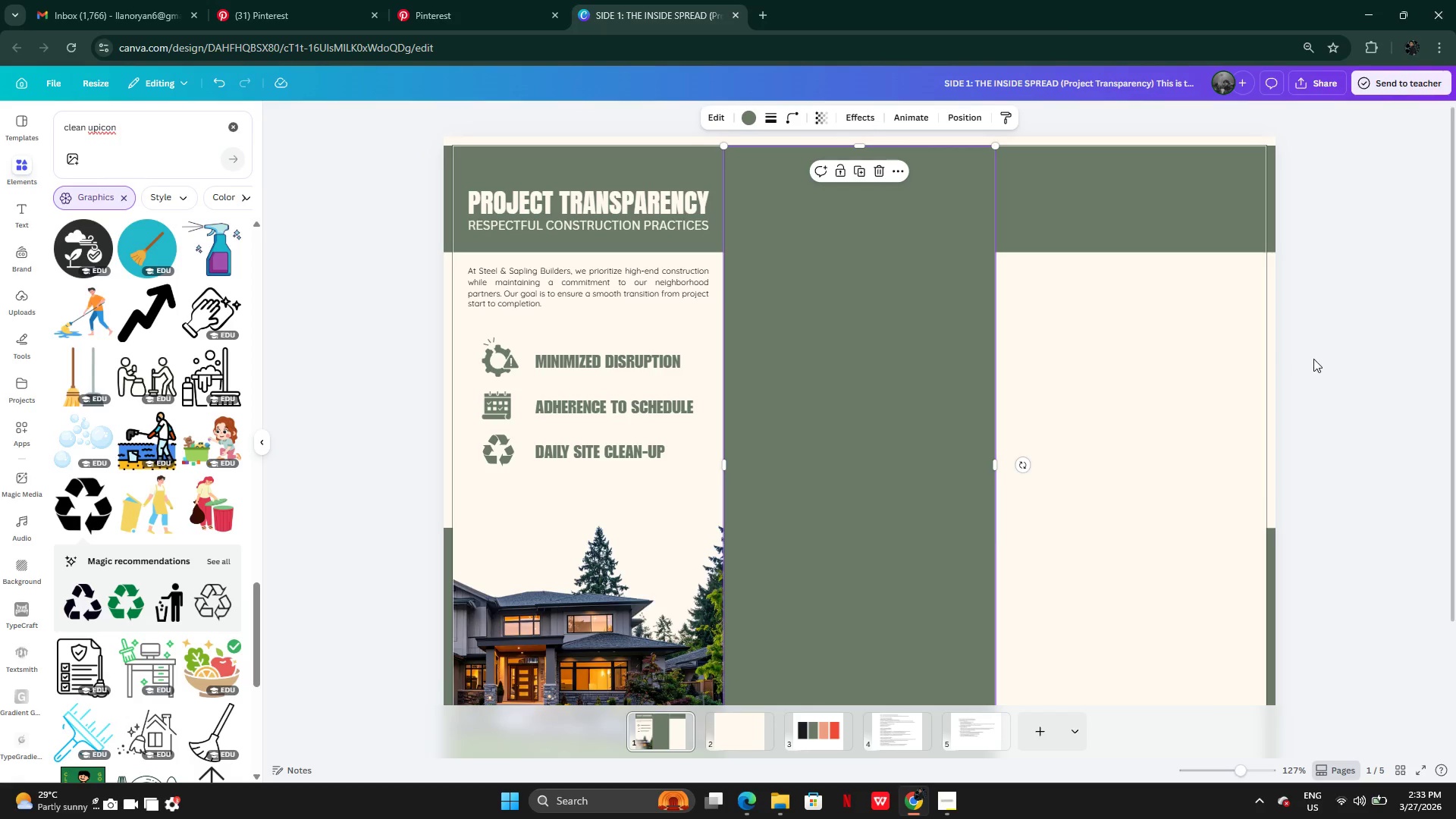 
left_click([1332, 372])
 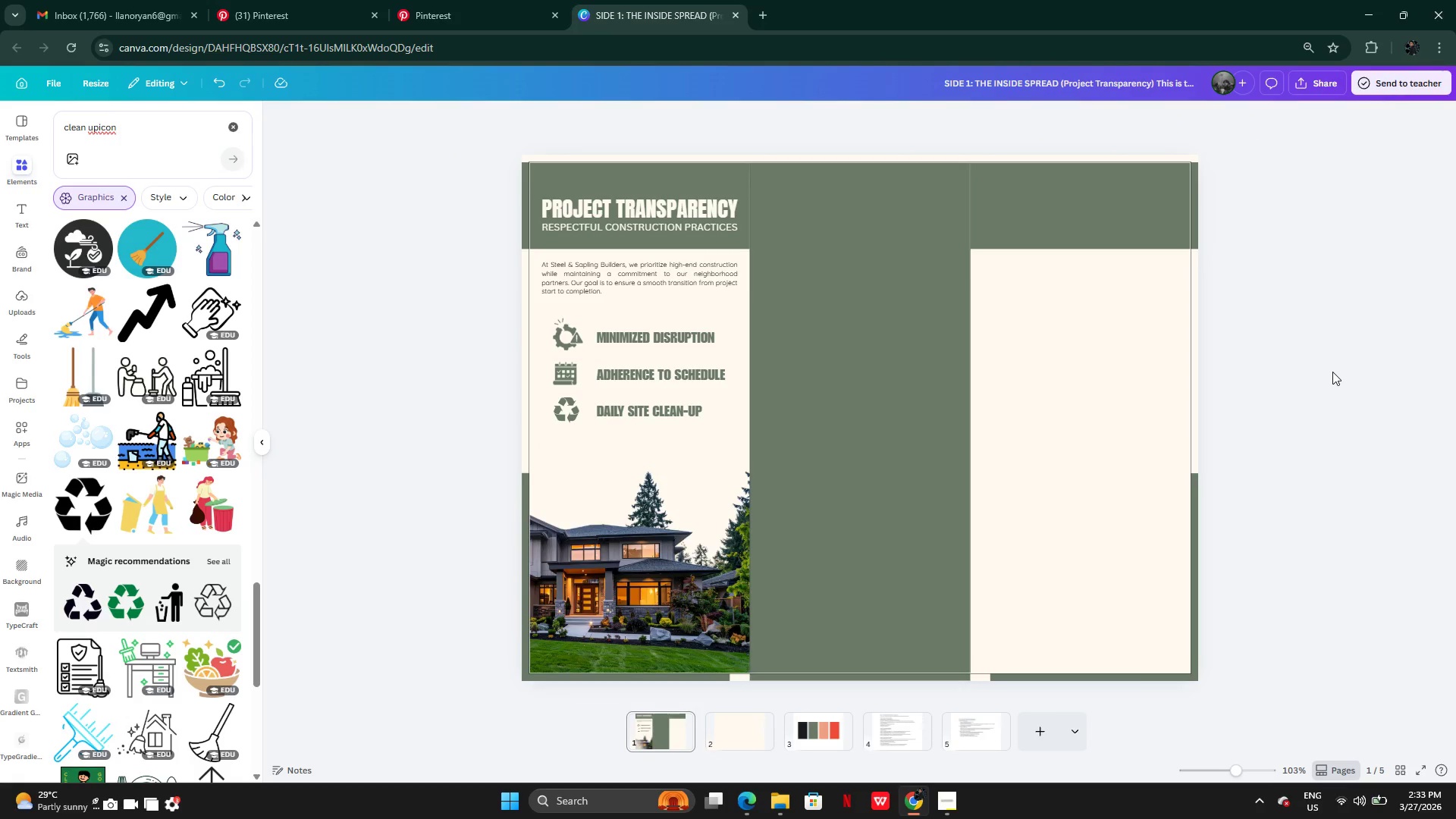 
wait(9.61)
 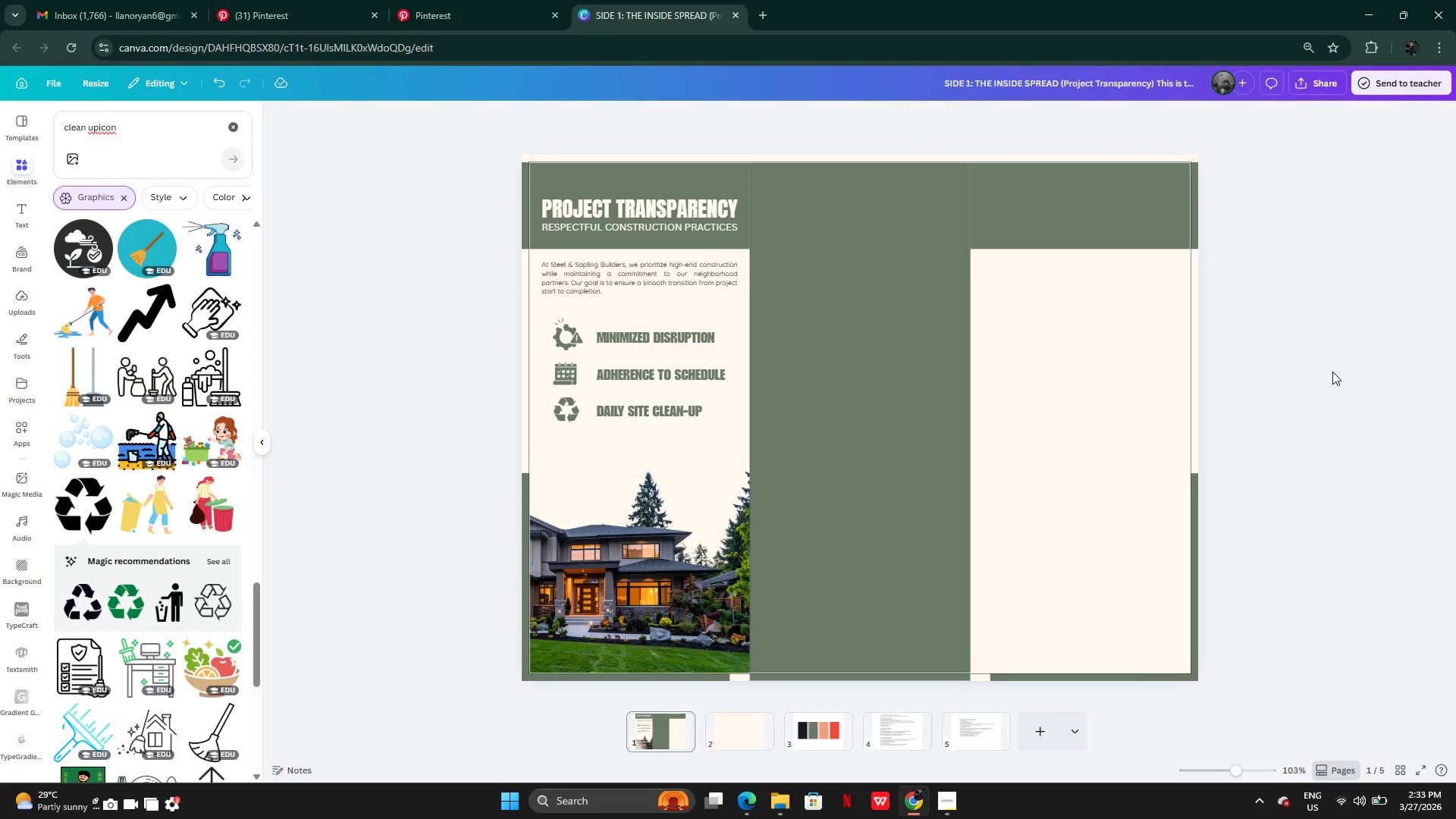 
left_click([931, 276])
 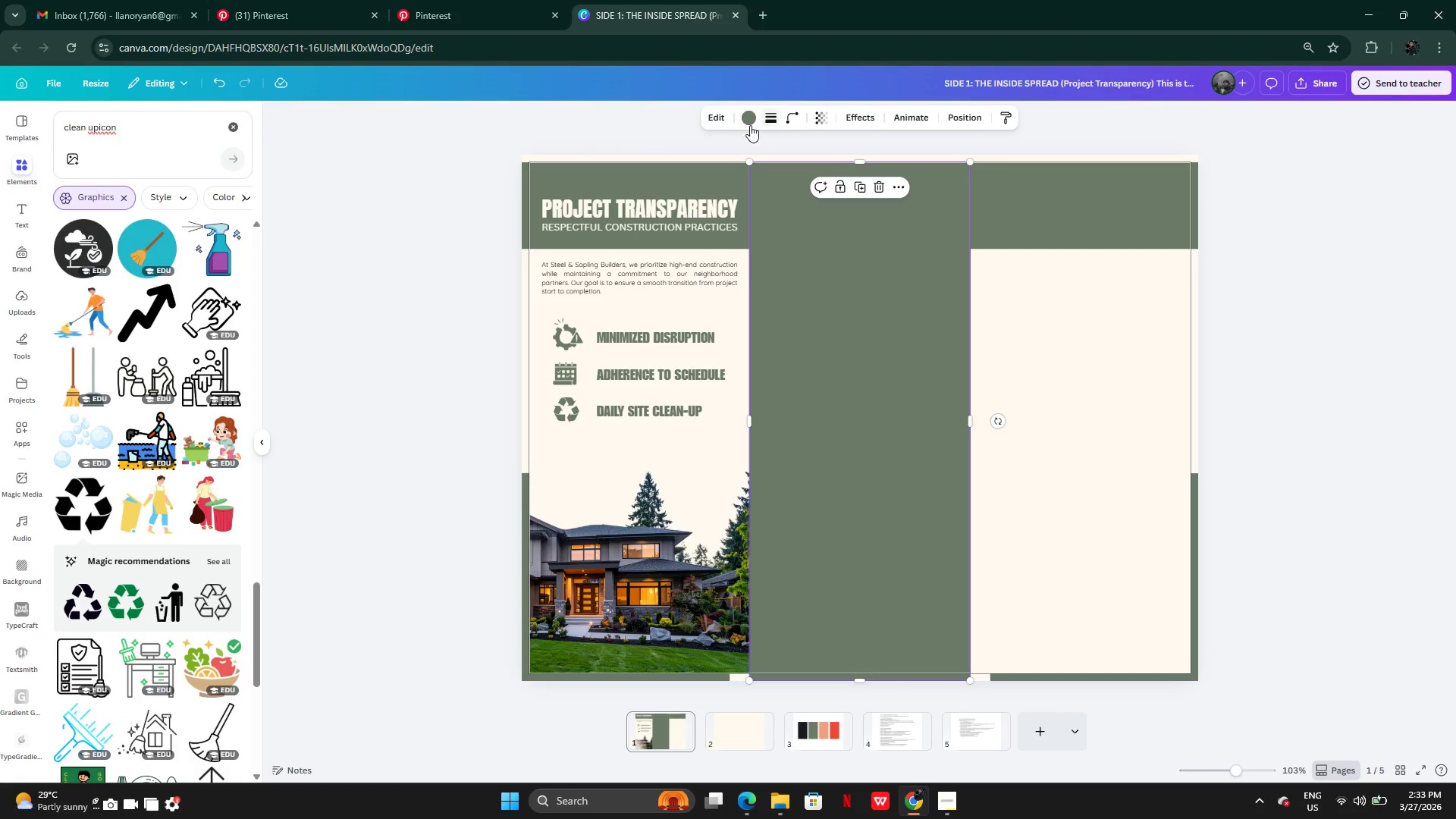 
left_click([748, 125])
 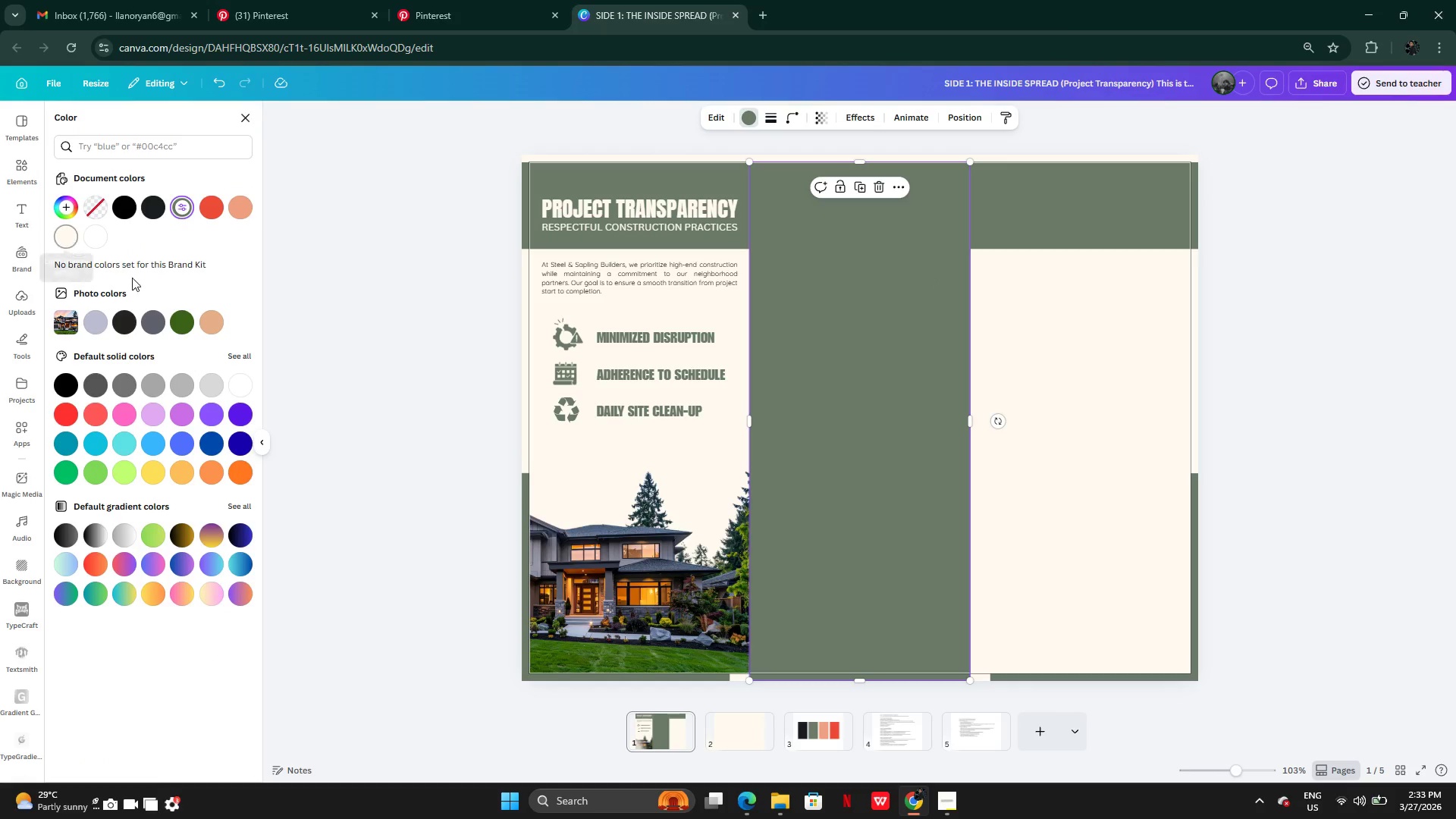 
left_click([209, 315])
 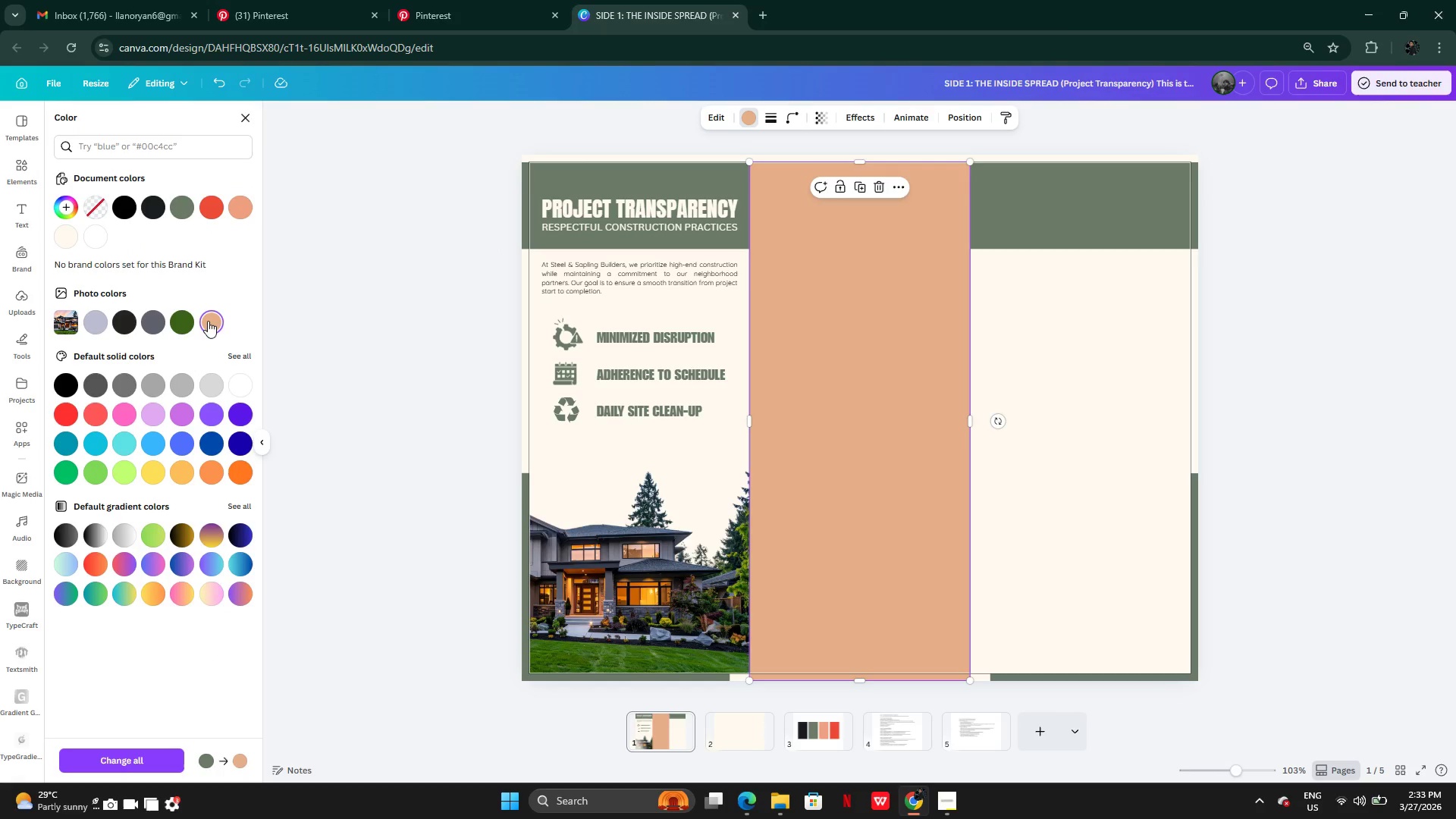 
left_click([71, 209])
 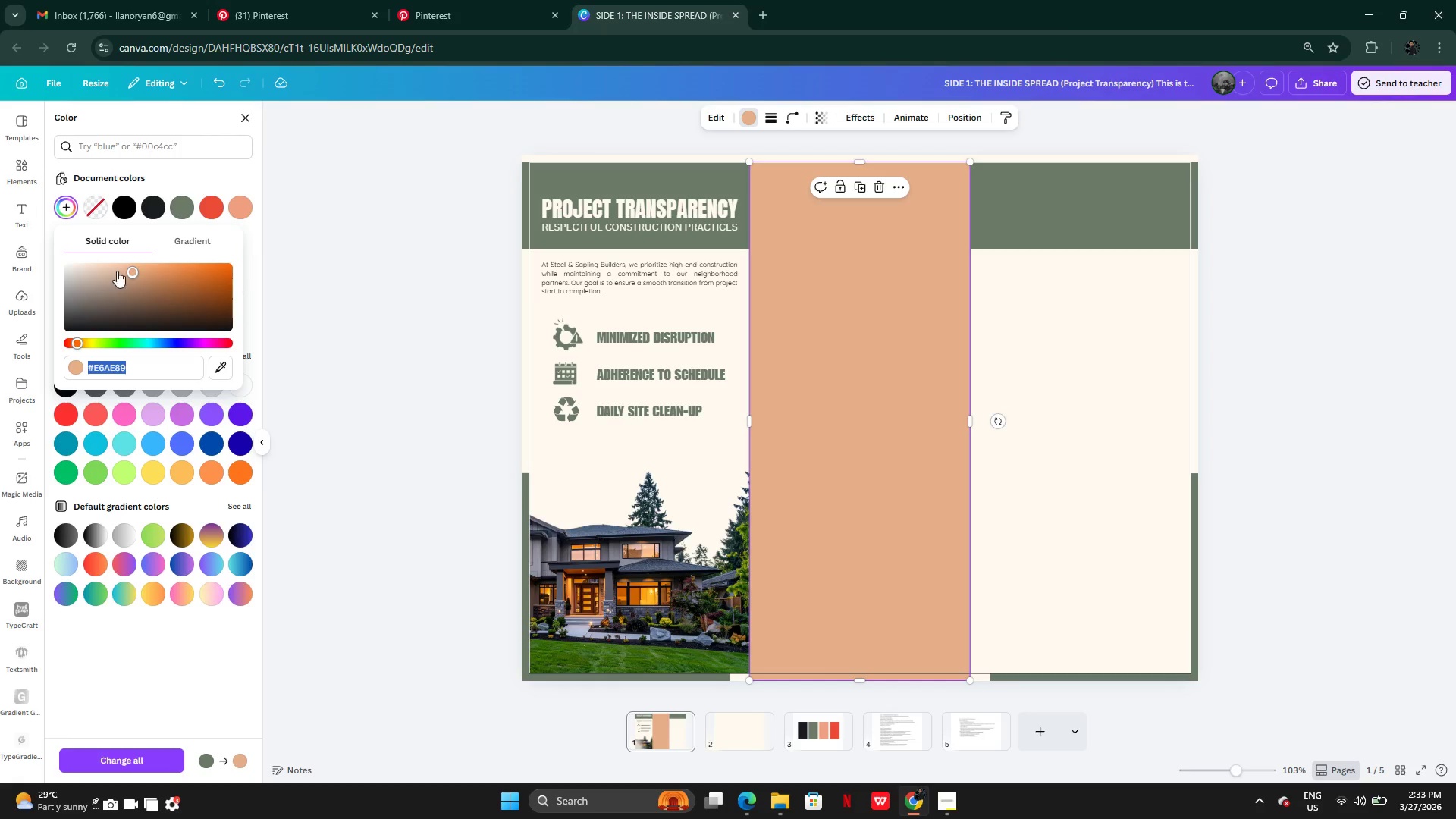 
left_click_drag(start_coordinate=[118, 271], to_coordinate=[143, 242])
 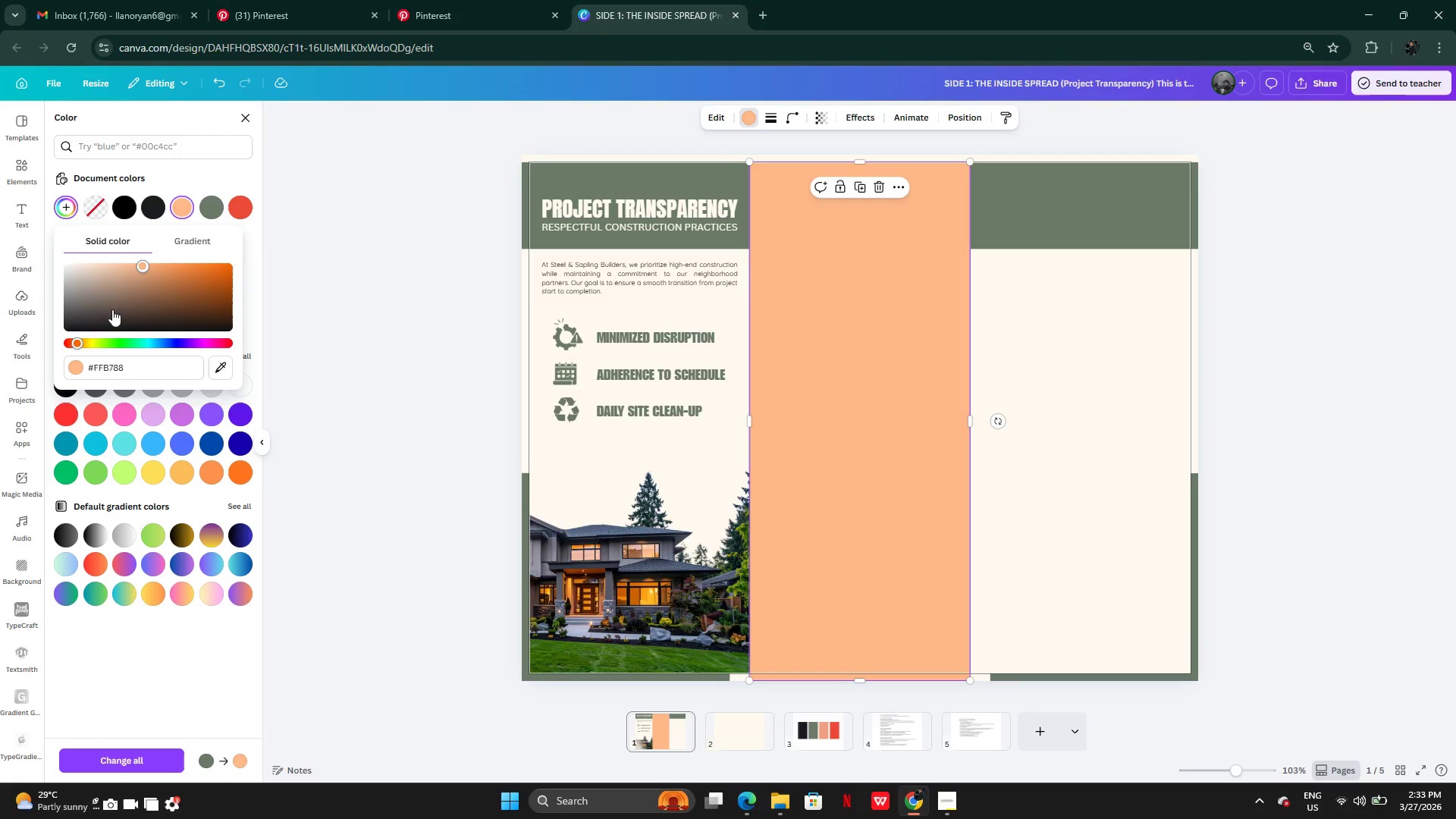 
left_click_drag(start_coordinate=[137, 268], to_coordinate=[127, 263])
 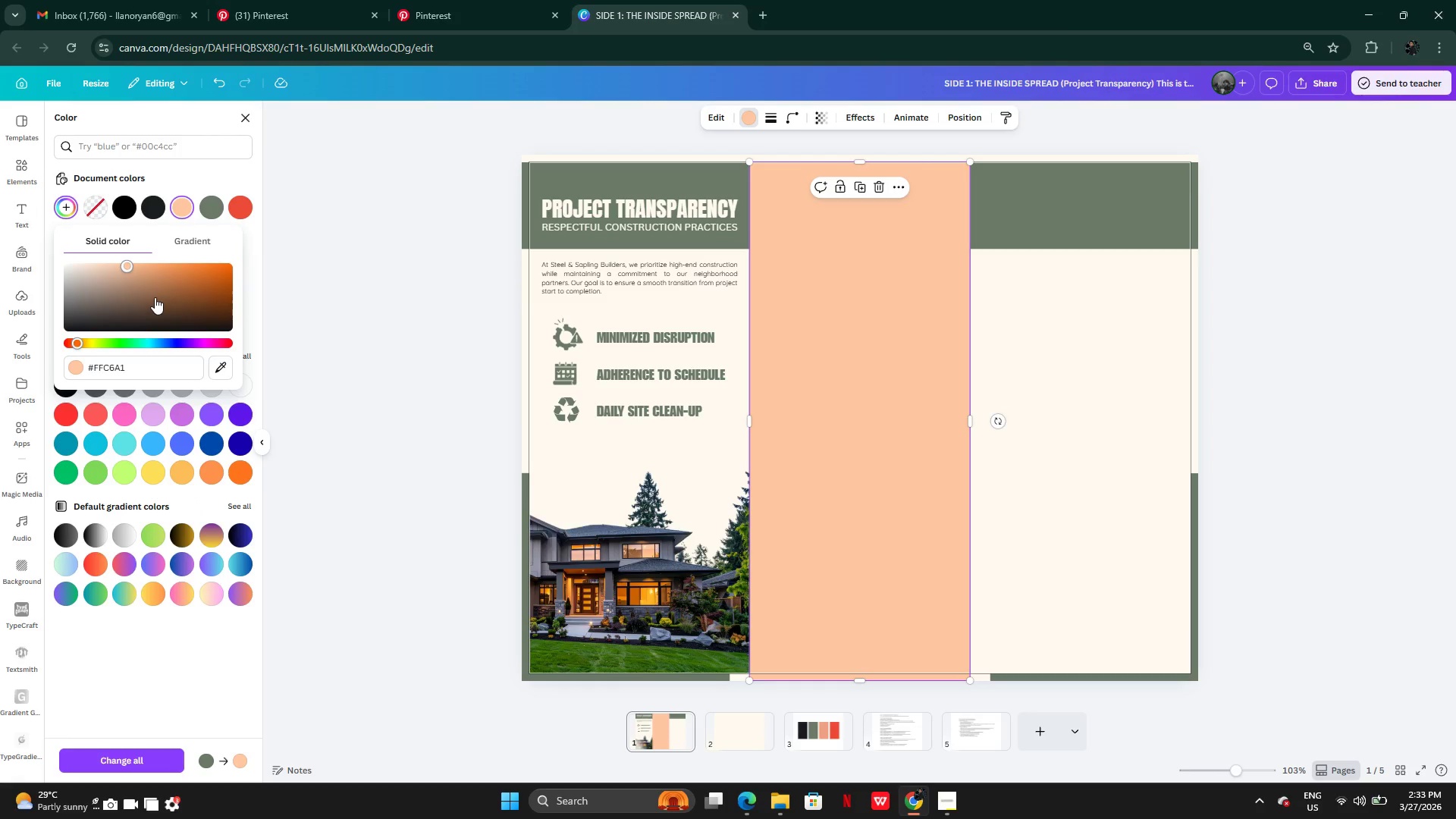 
left_click_drag(start_coordinate=[87, 280], to_coordinate=[80, 275])
 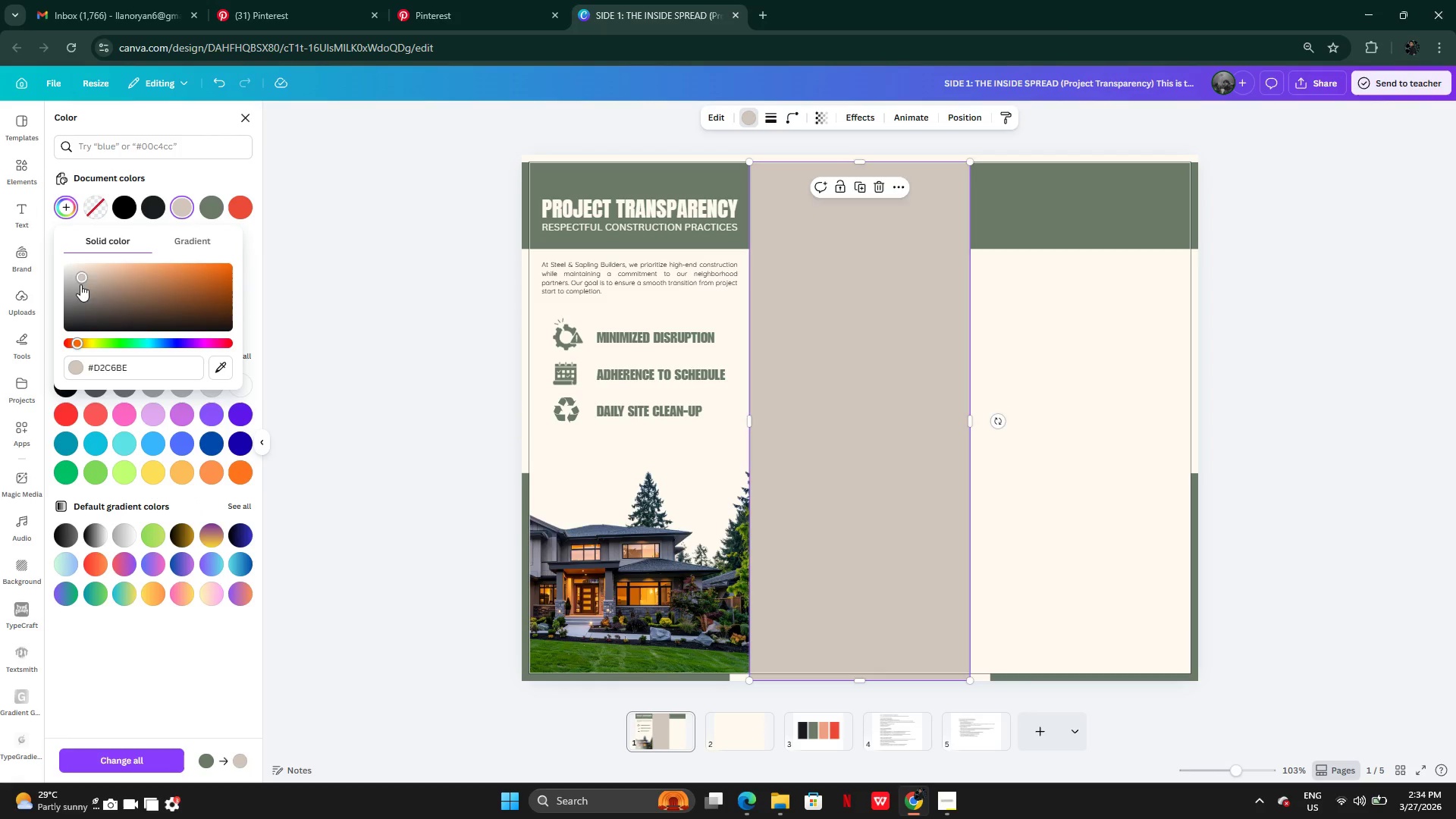 
left_click_drag(start_coordinate=[80, 284], to_coordinate=[86, 265])
 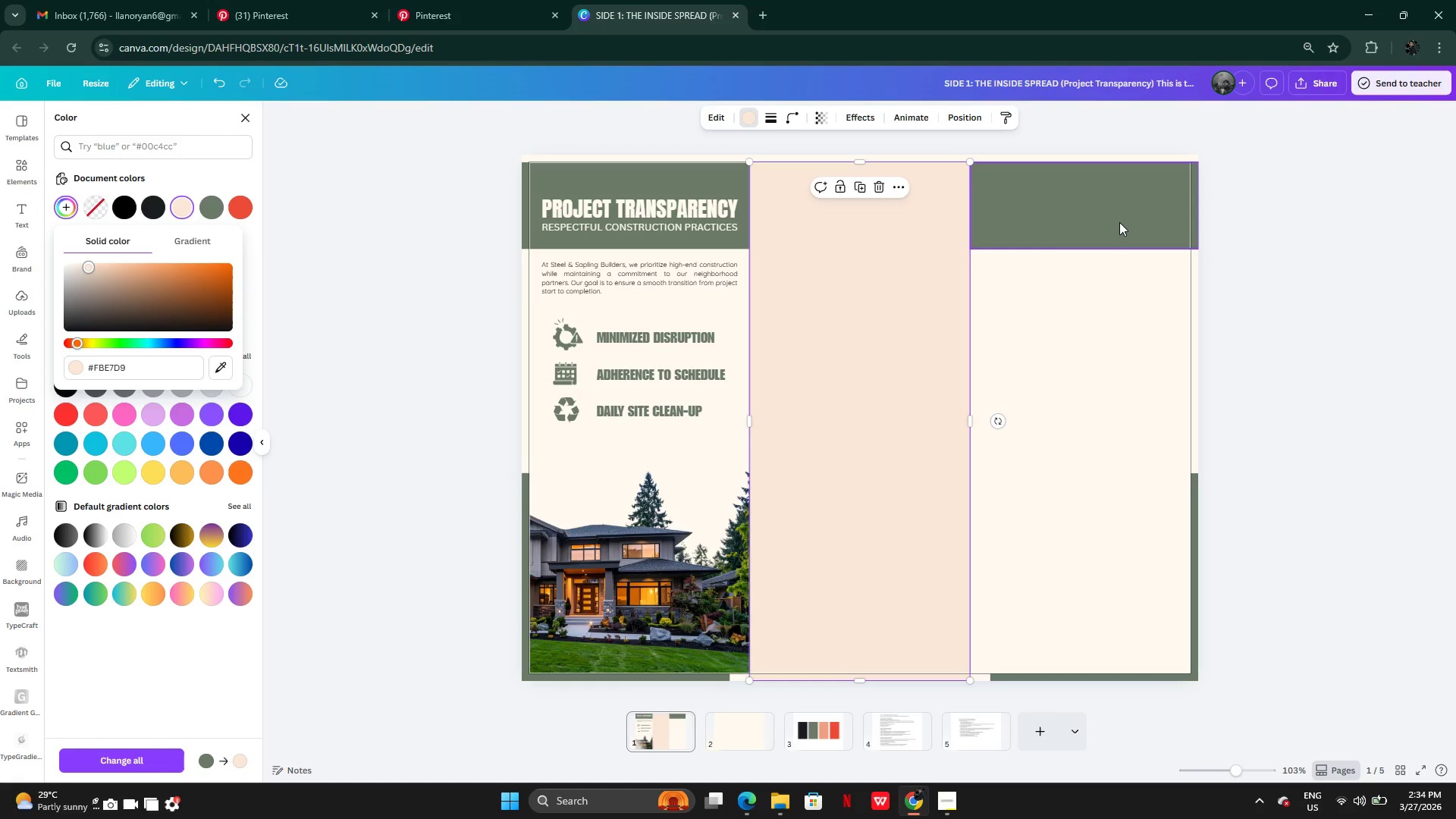 
left_click([1119, 222])
 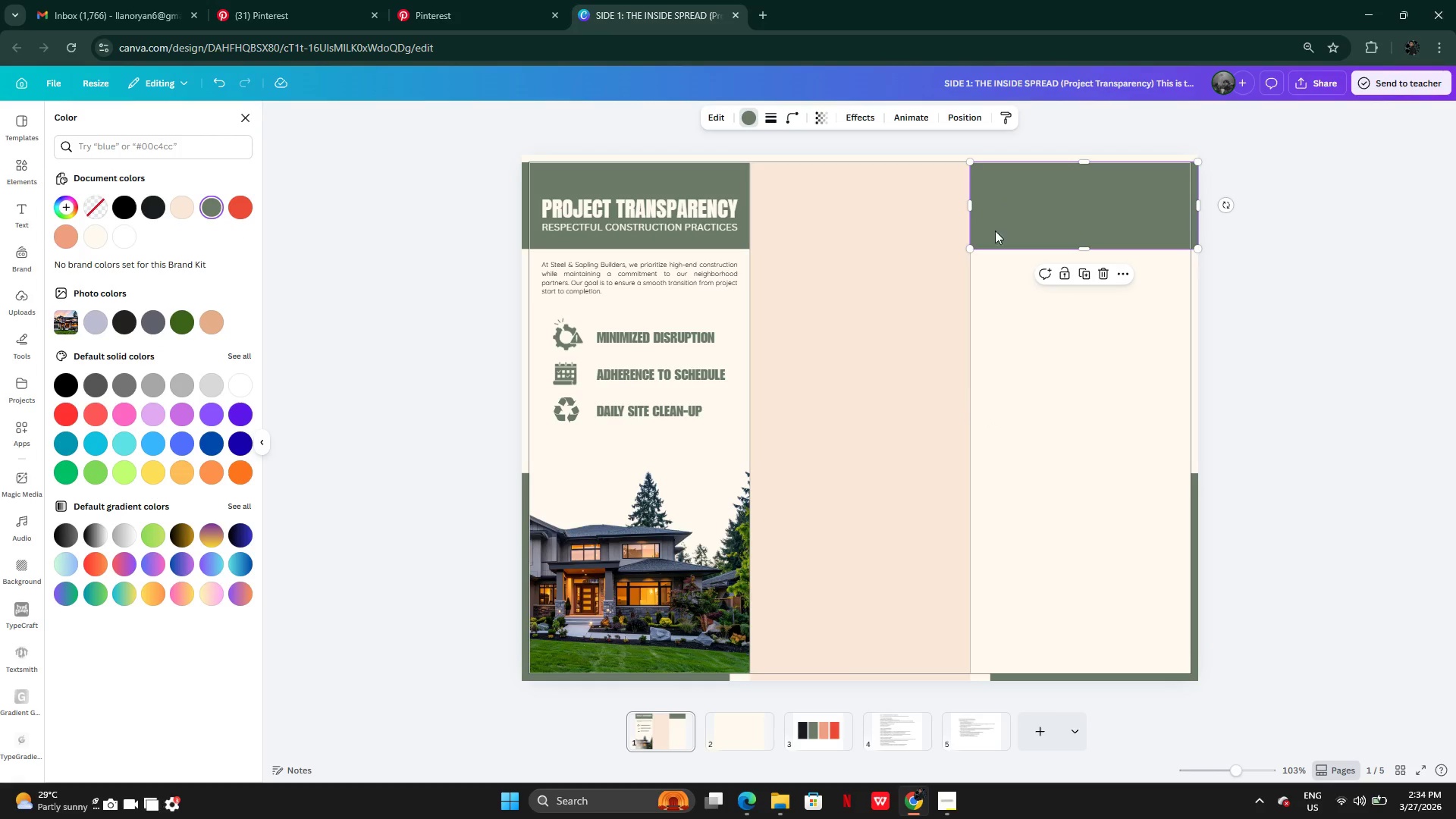 
left_click([1031, 223])
 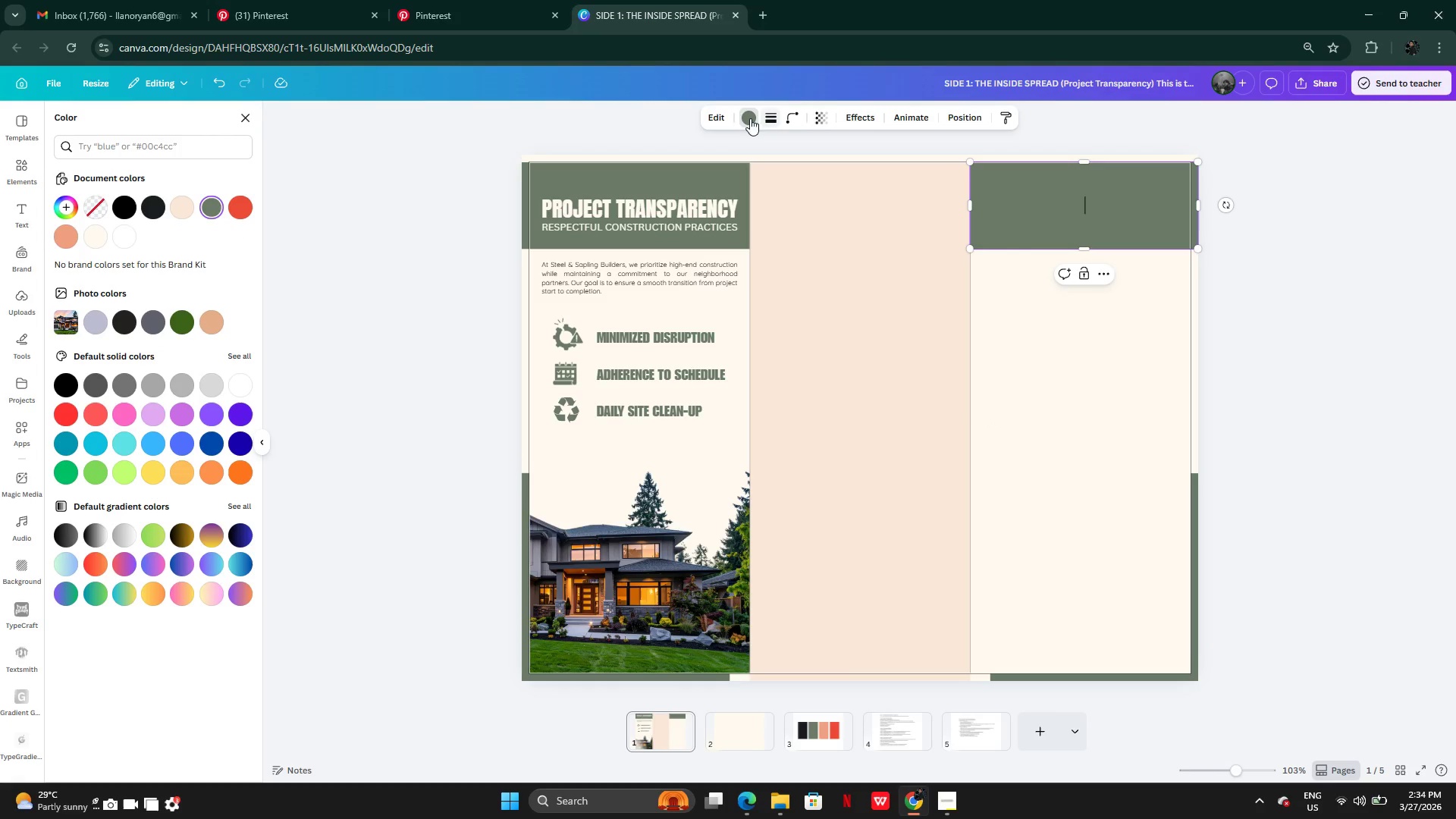 
left_click([743, 116])
 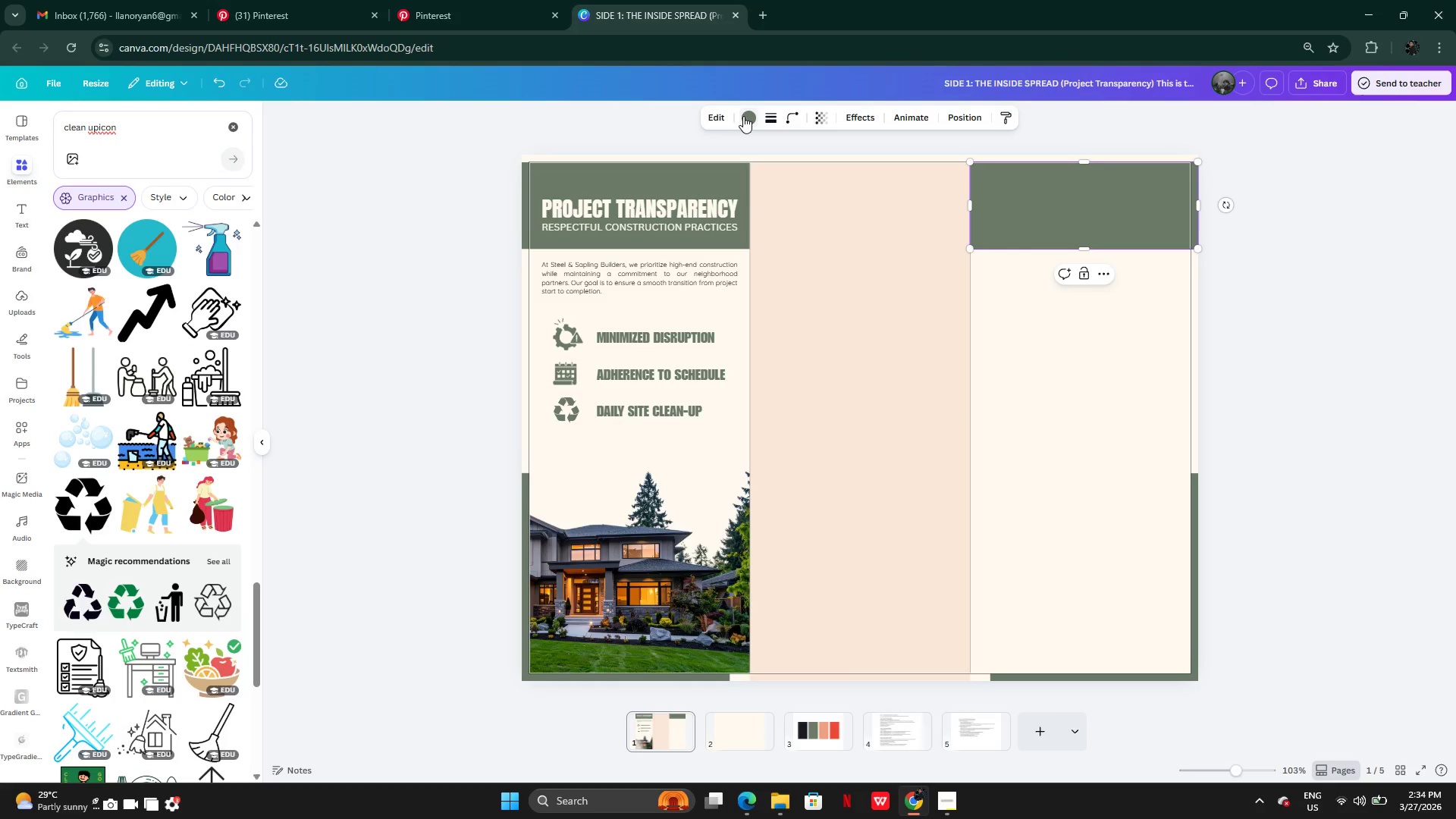 
left_click([743, 116])
 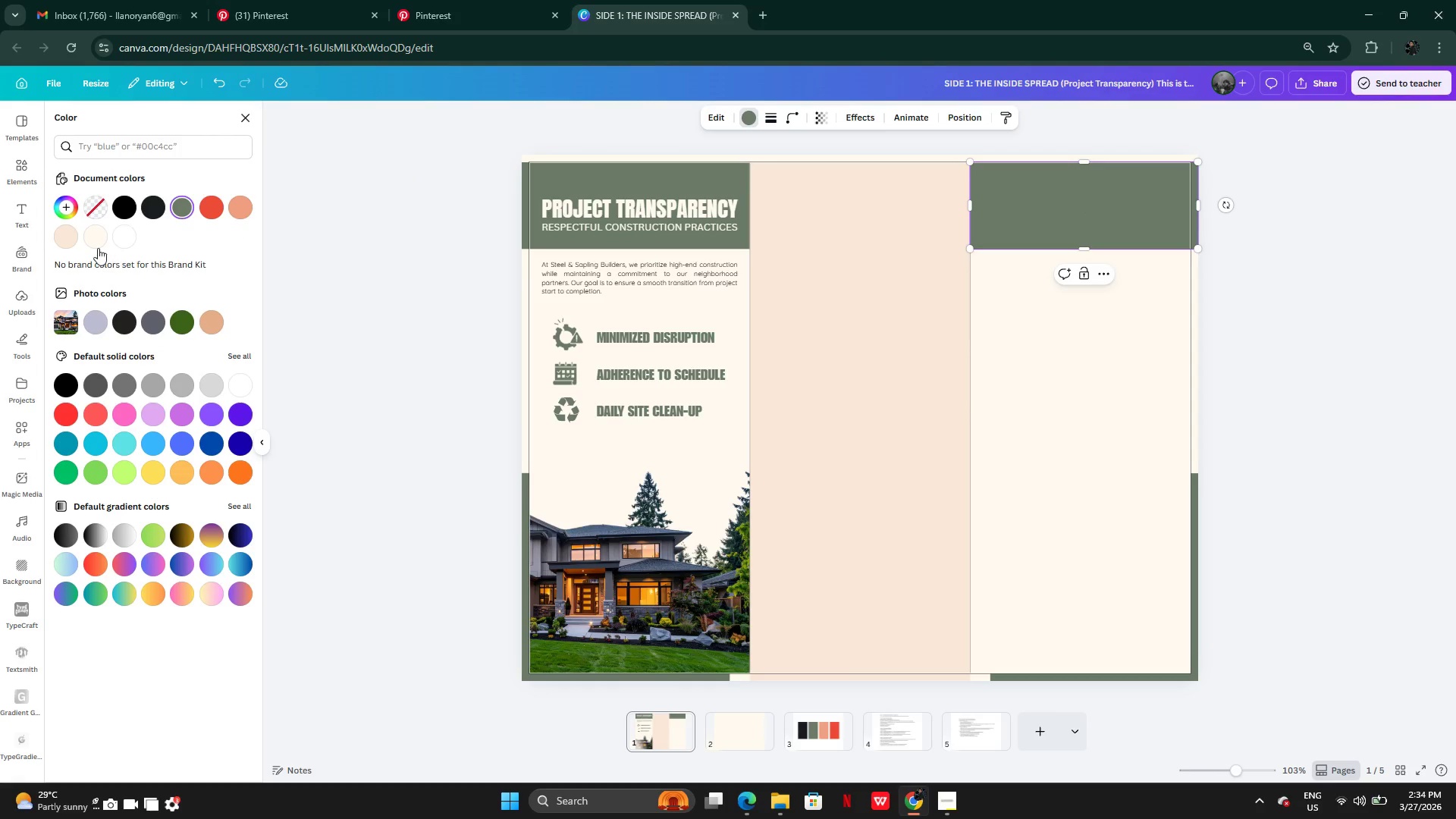 
left_click([95, 243])
 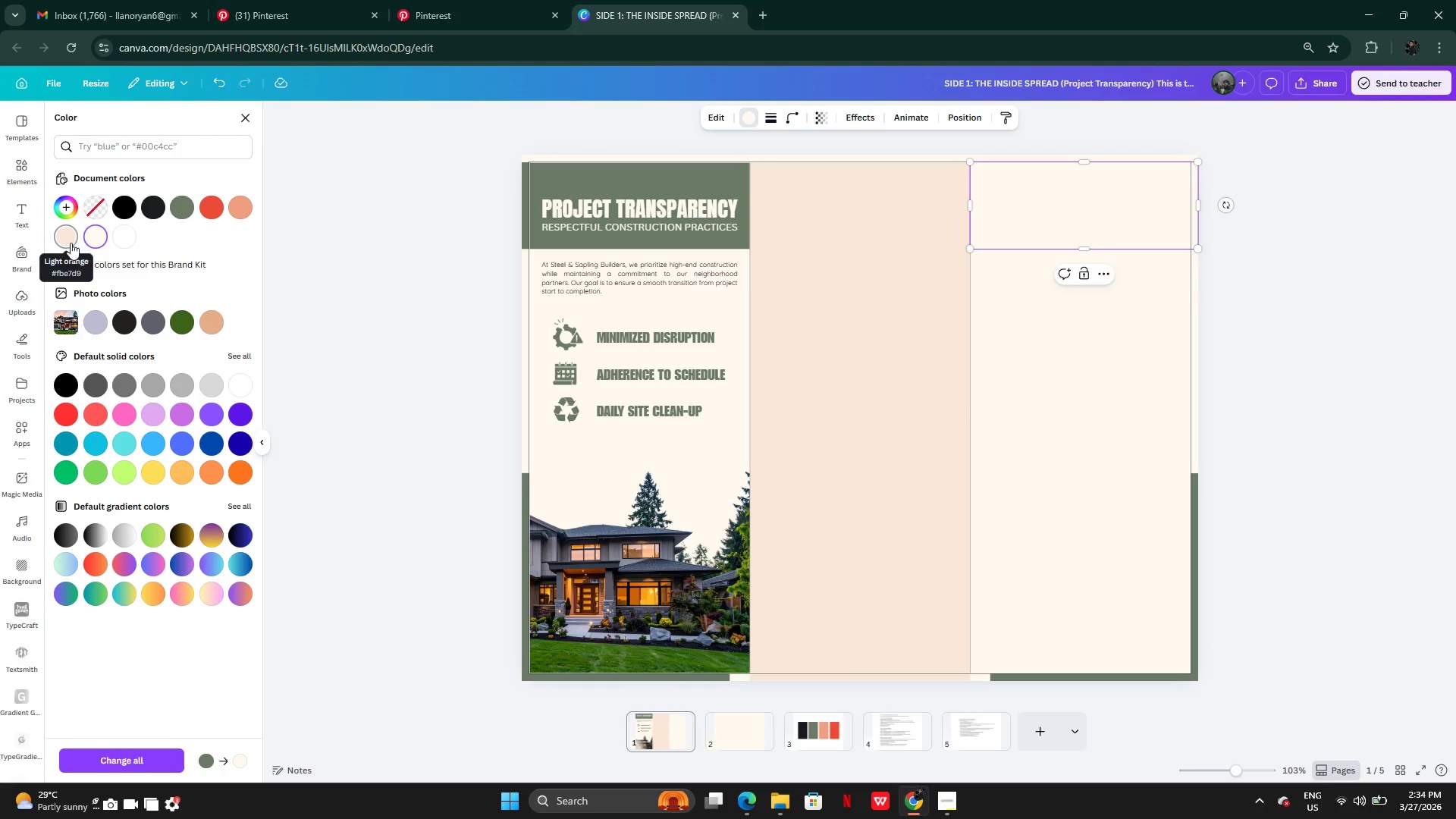 
left_click([70, 244])
 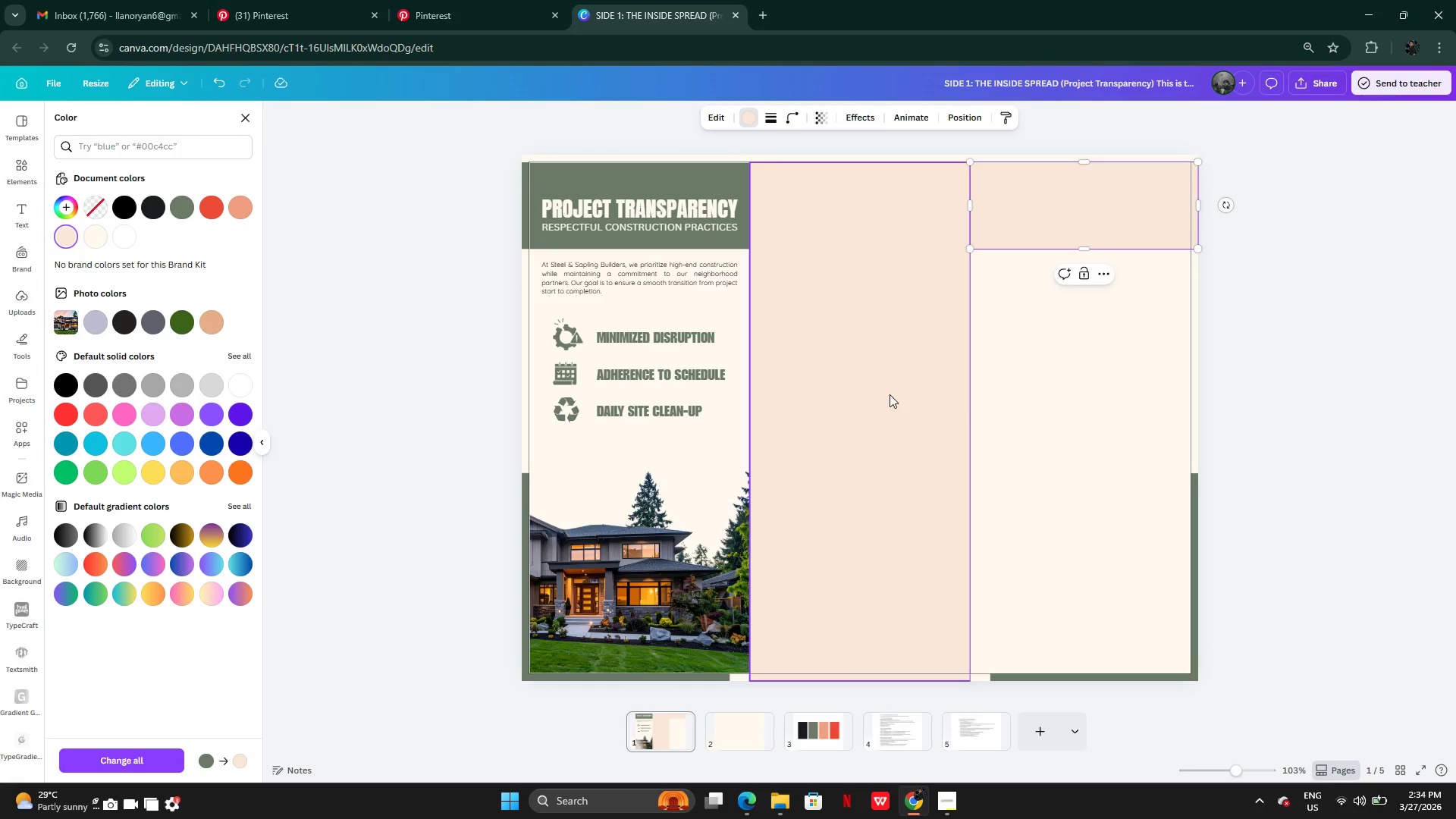 
left_click_drag(start_coordinate=[890, 396], to_coordinate=[896, 416])
 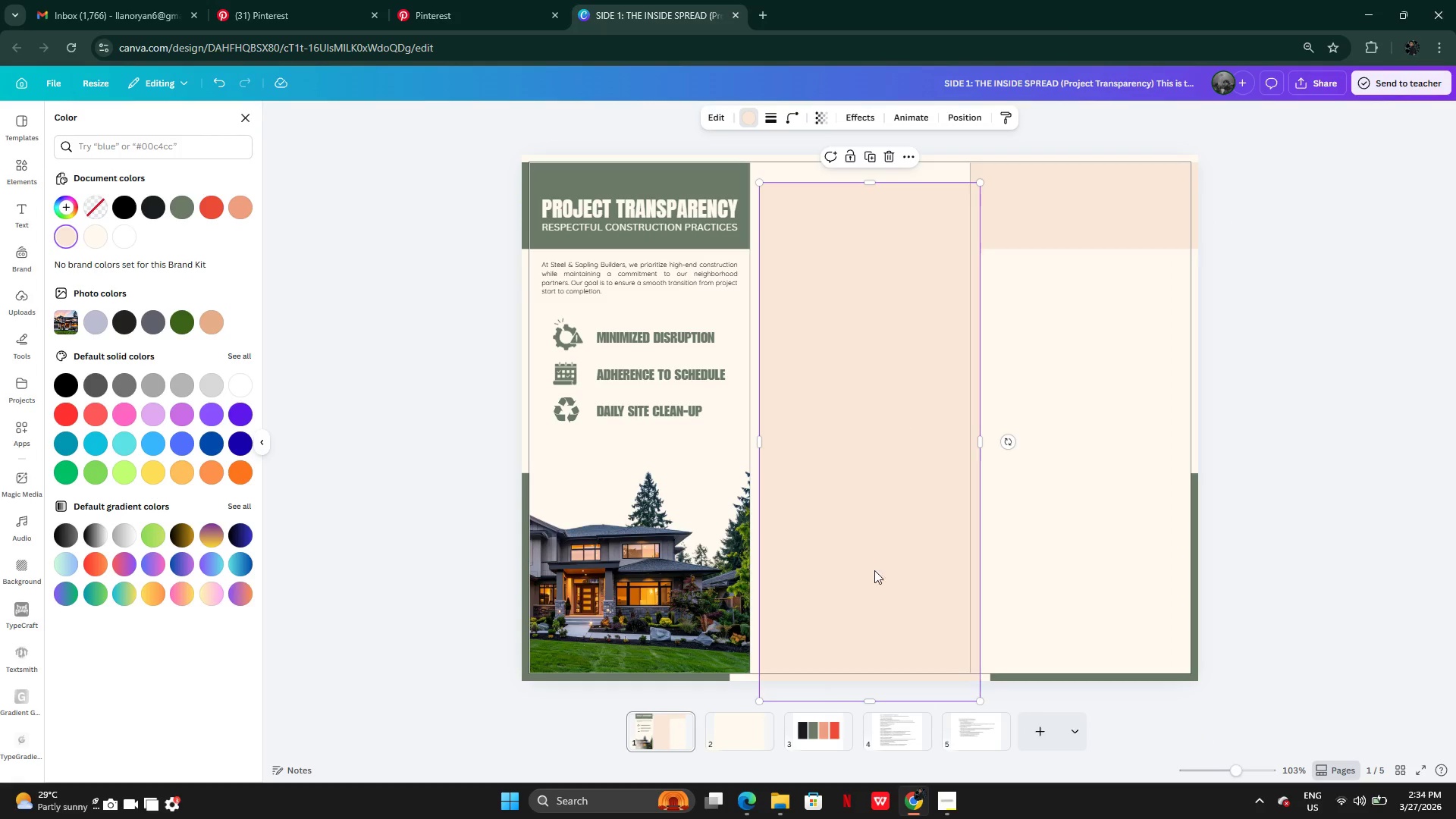 
left_click_drag(start_coordinate=[874, 573], to_coordinate=[1084, 543])
 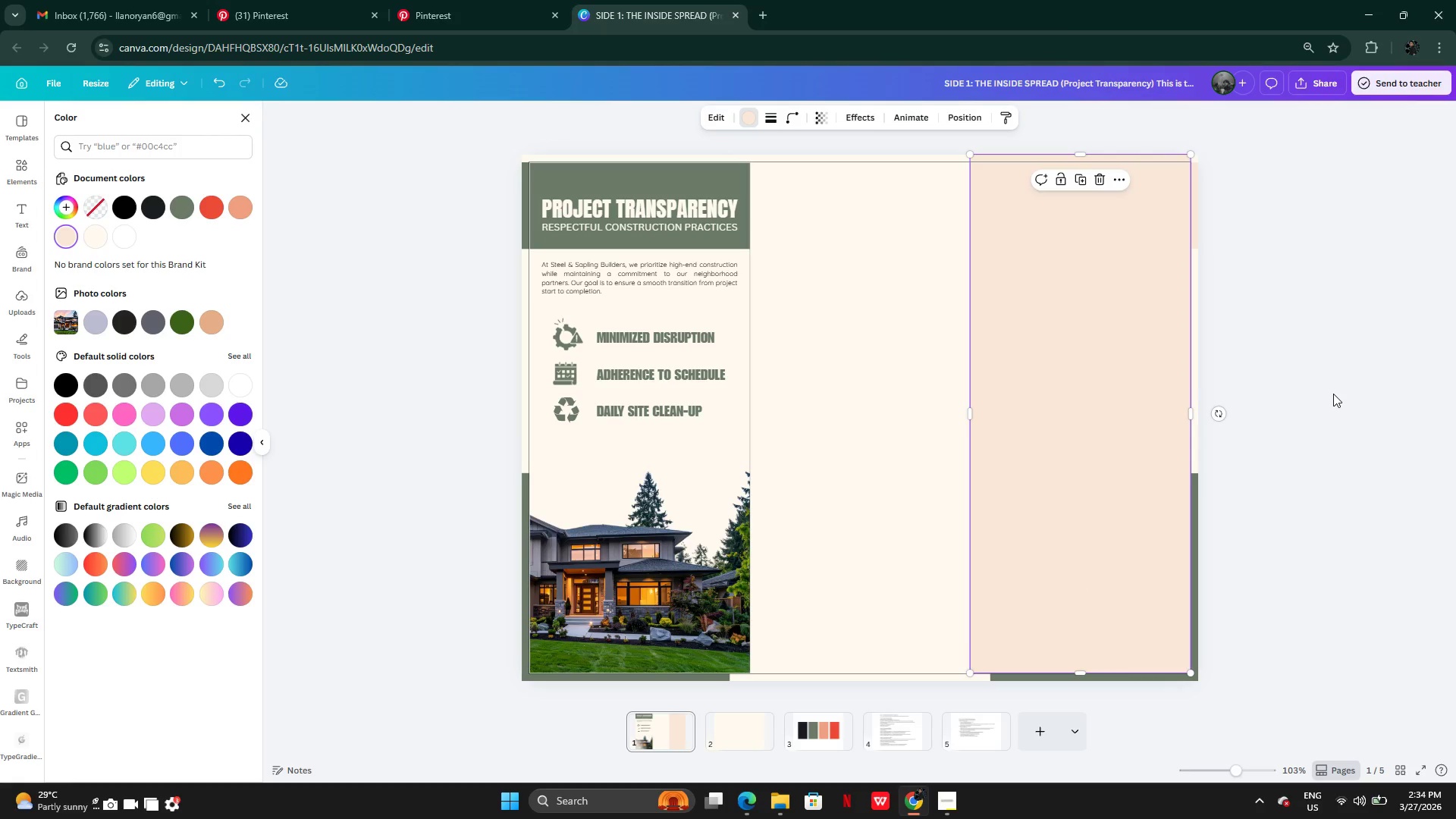 
left_click([1333, 394])
 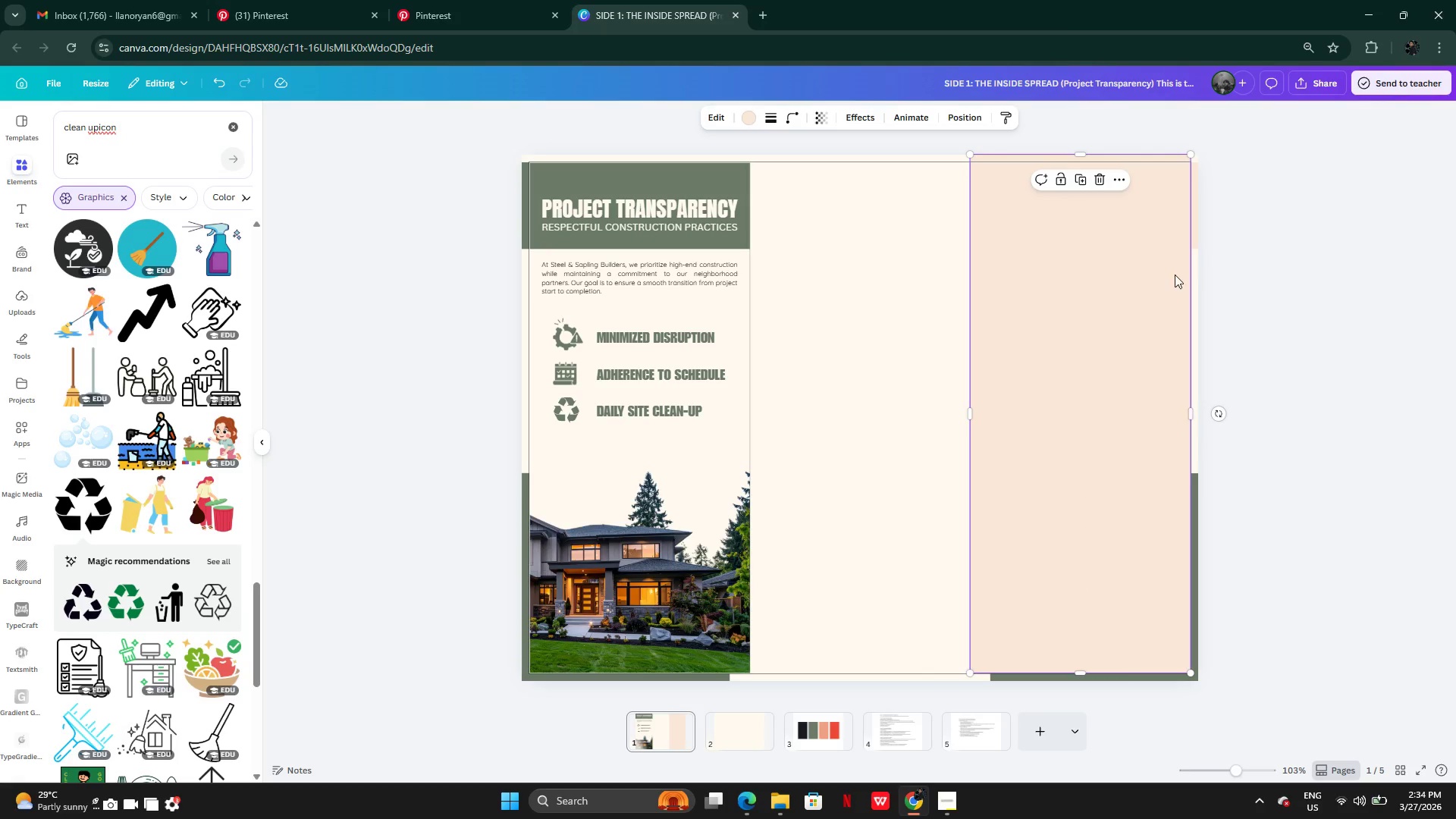 
left_click_drag(start_coordinate=[1175, 275], to_coordinate=[1034, 320])
 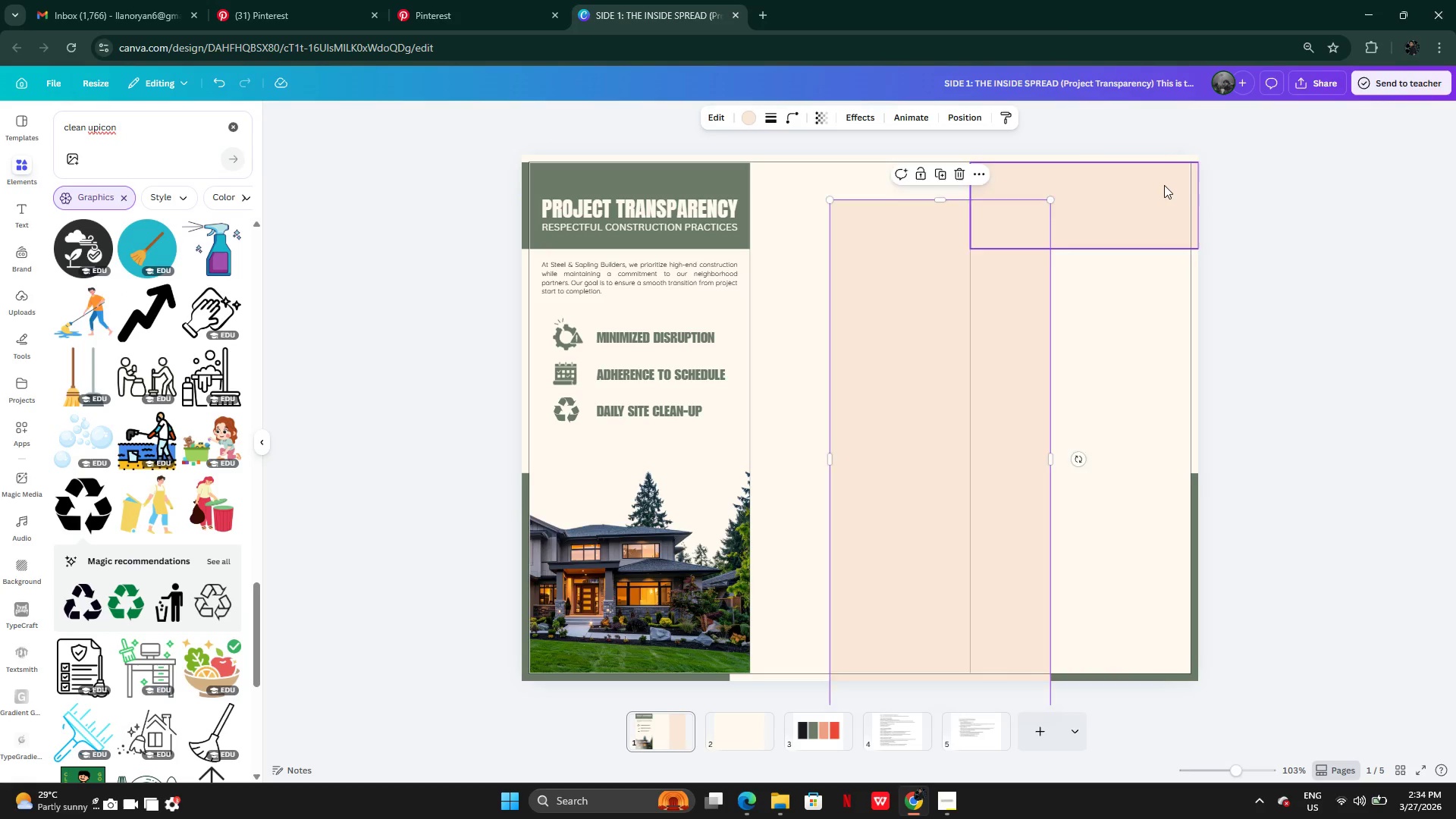 
left_click([1164, 185])
 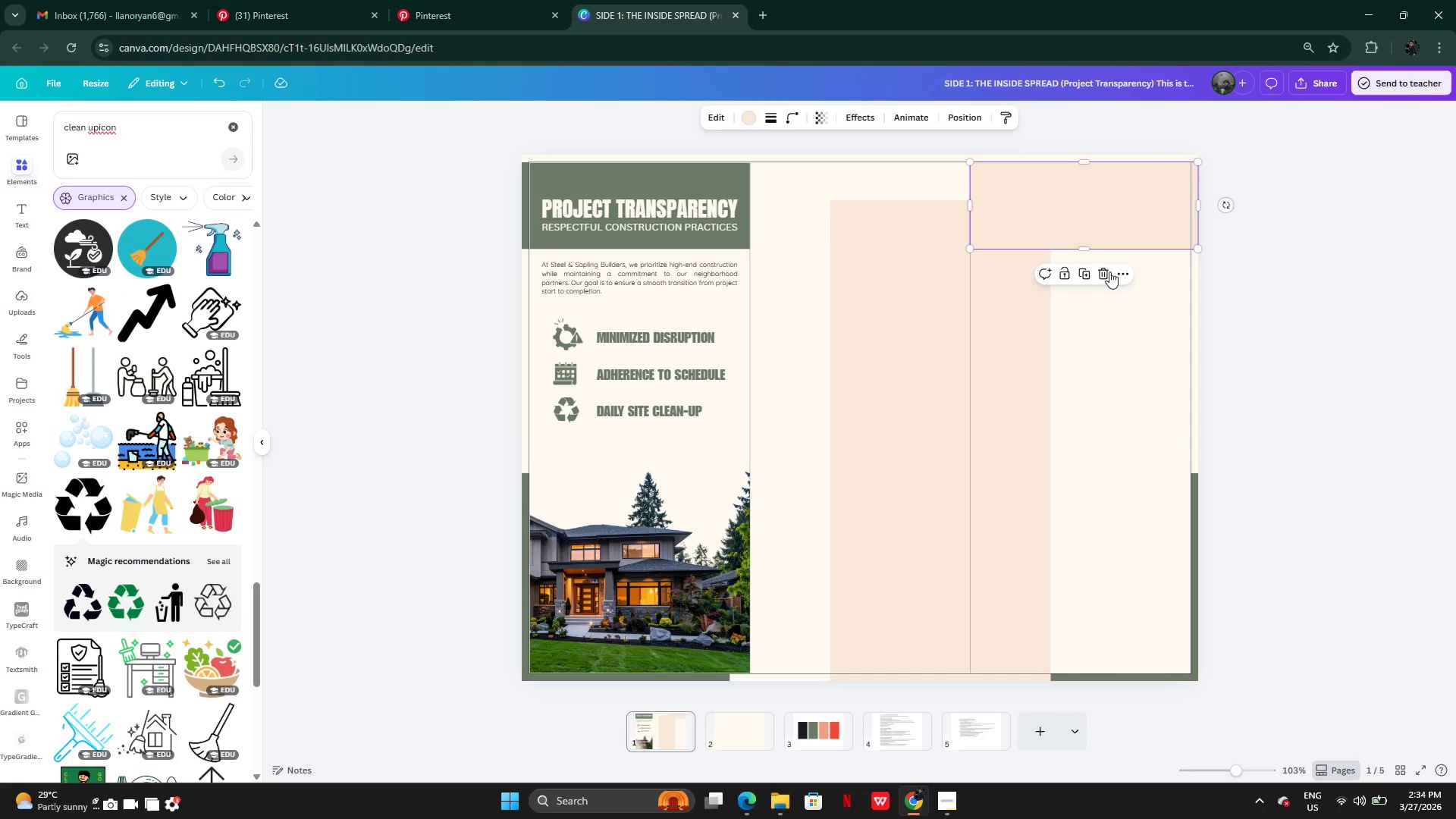 
left_click([1108, 277])
 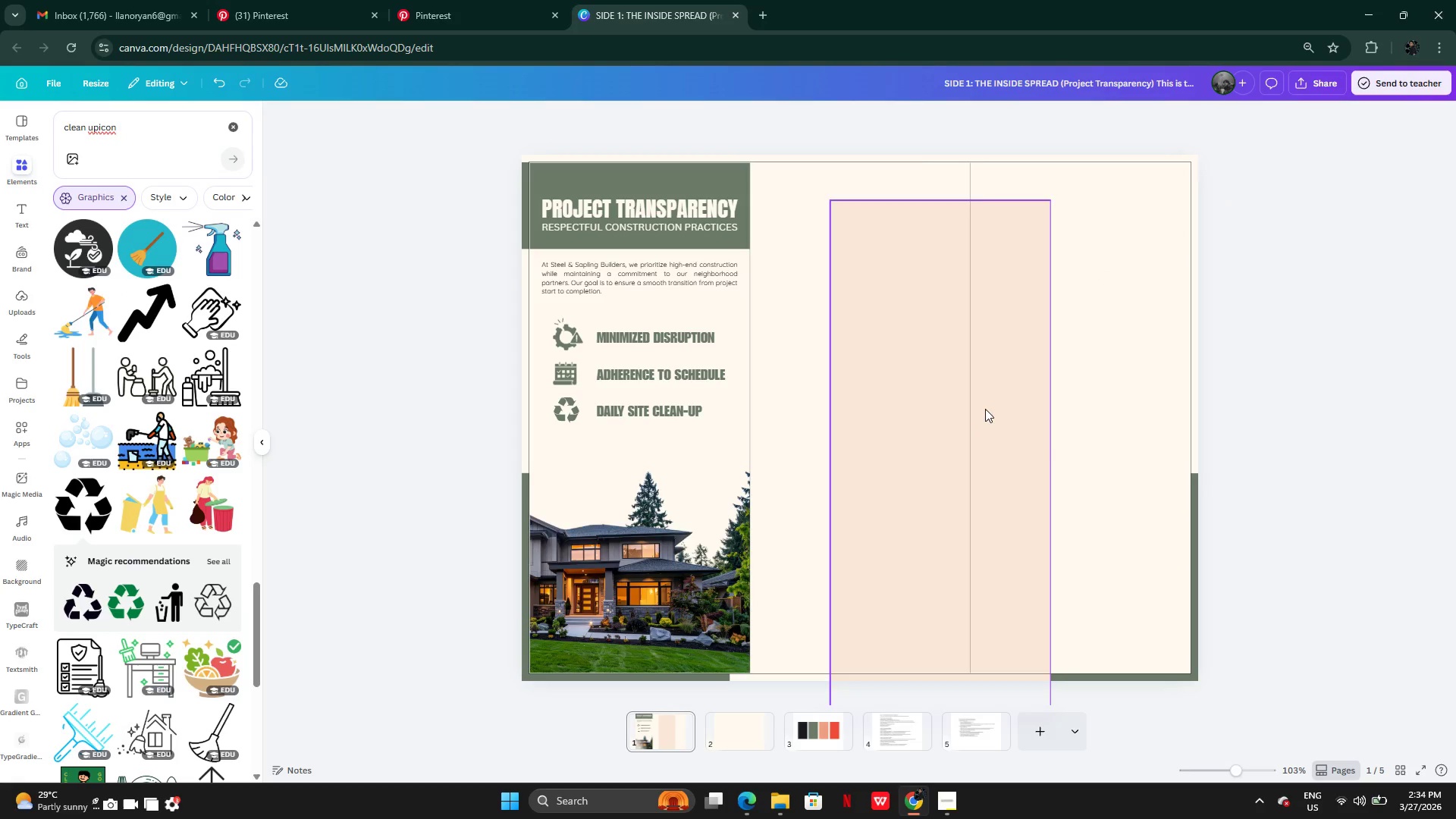 
left_click_drag(start_coordinate=[984, 409], to_coordinate=[1124, 375])
 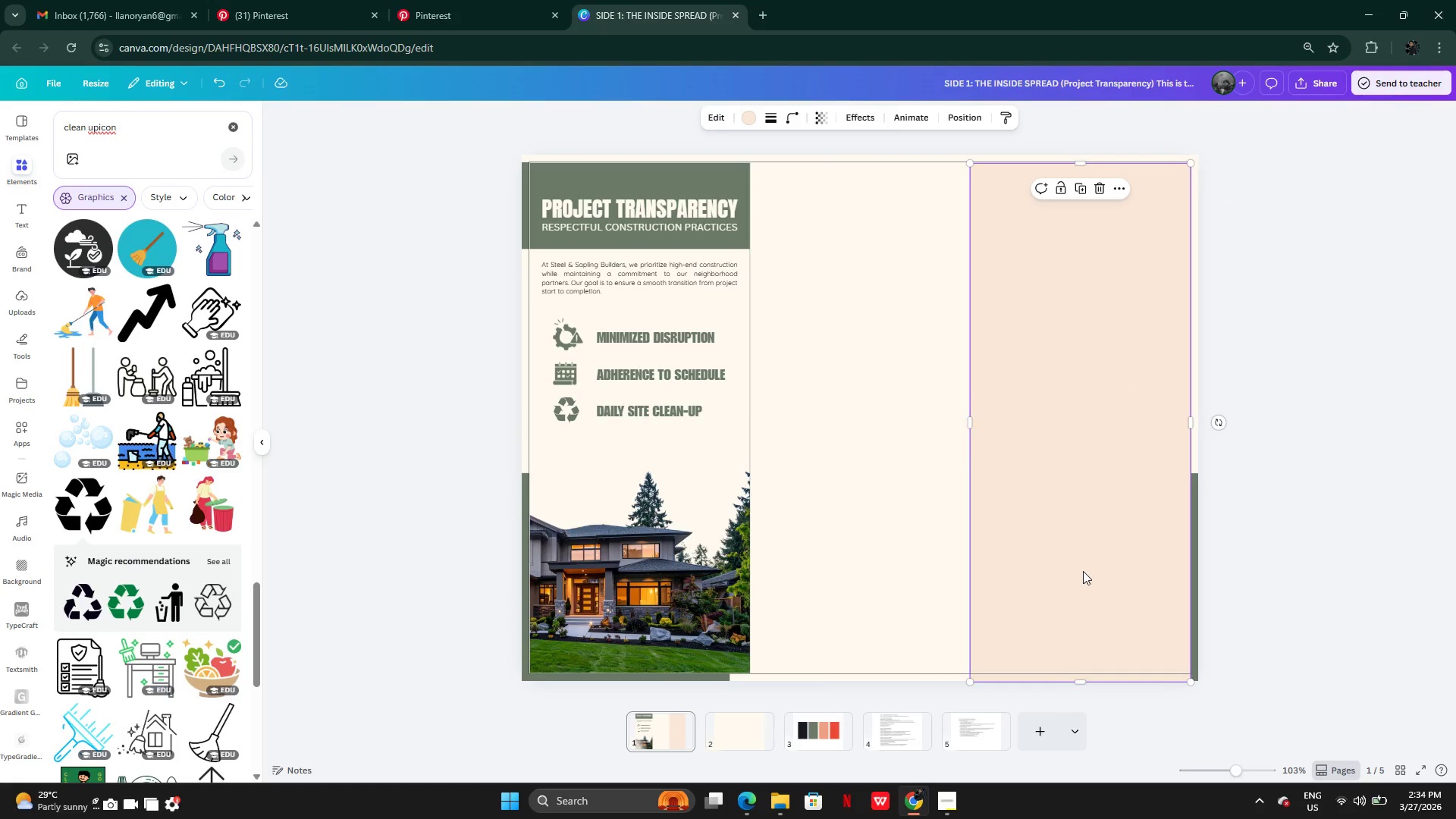 
left_click_drag(start_coordinate=[1083, 571], to_coordinate=[1090, 564])
 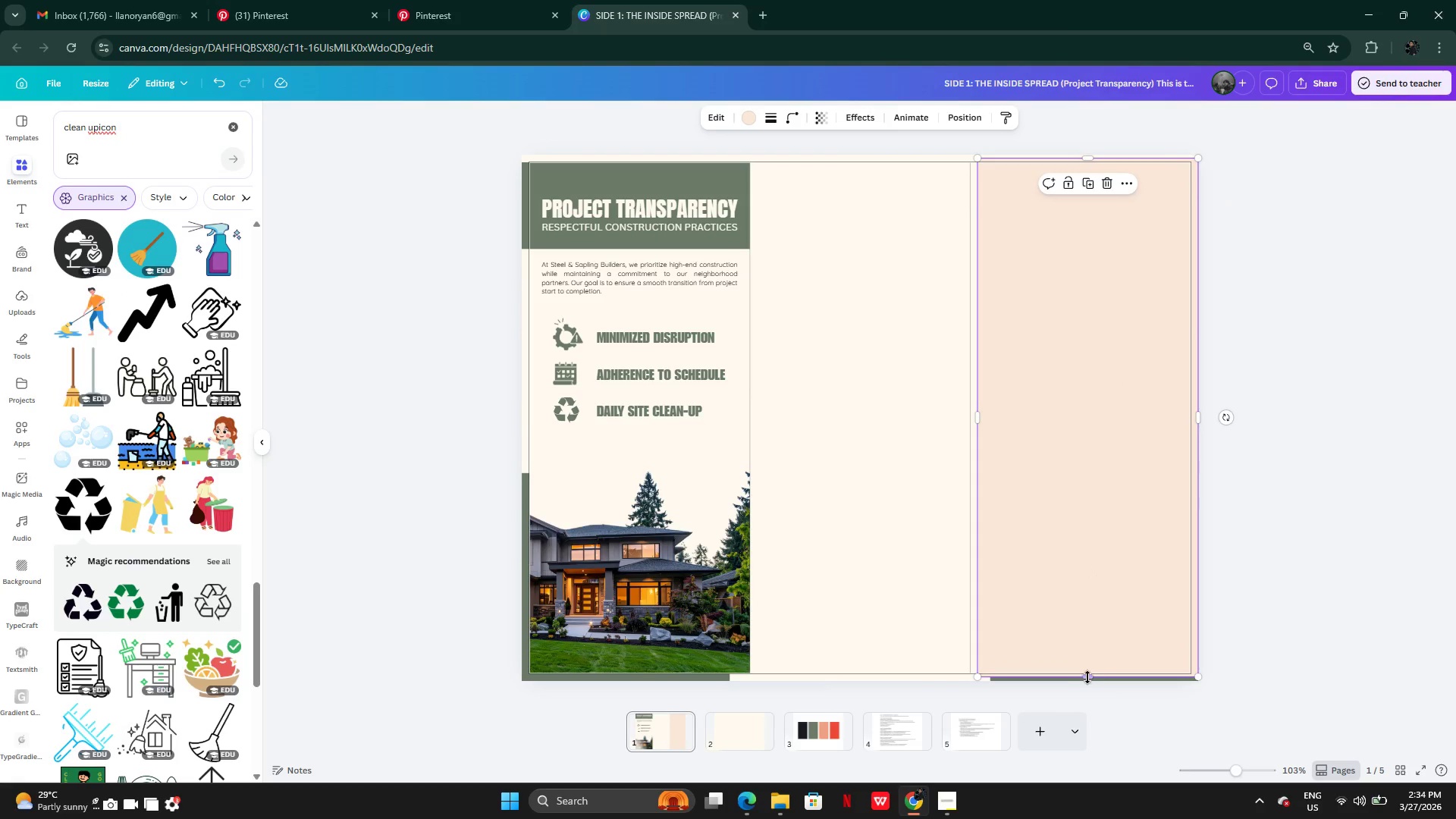 
left_click_drag(start_coordinate=[1087, 679], to_coordinate=[1054, 319])
 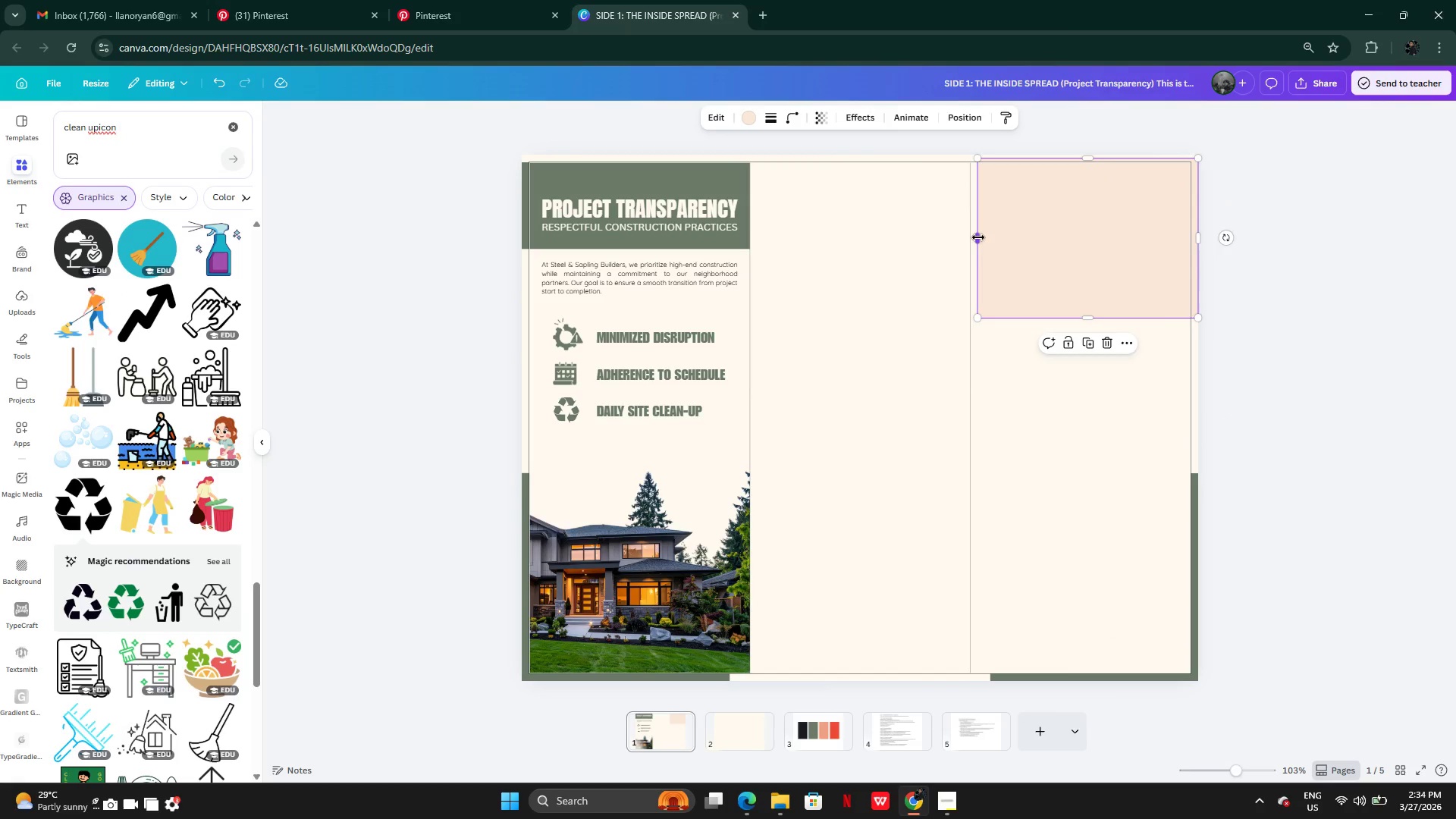 
left_click_drag(start_coordinate=[978, 237], to_coordinate=[752, 243])
 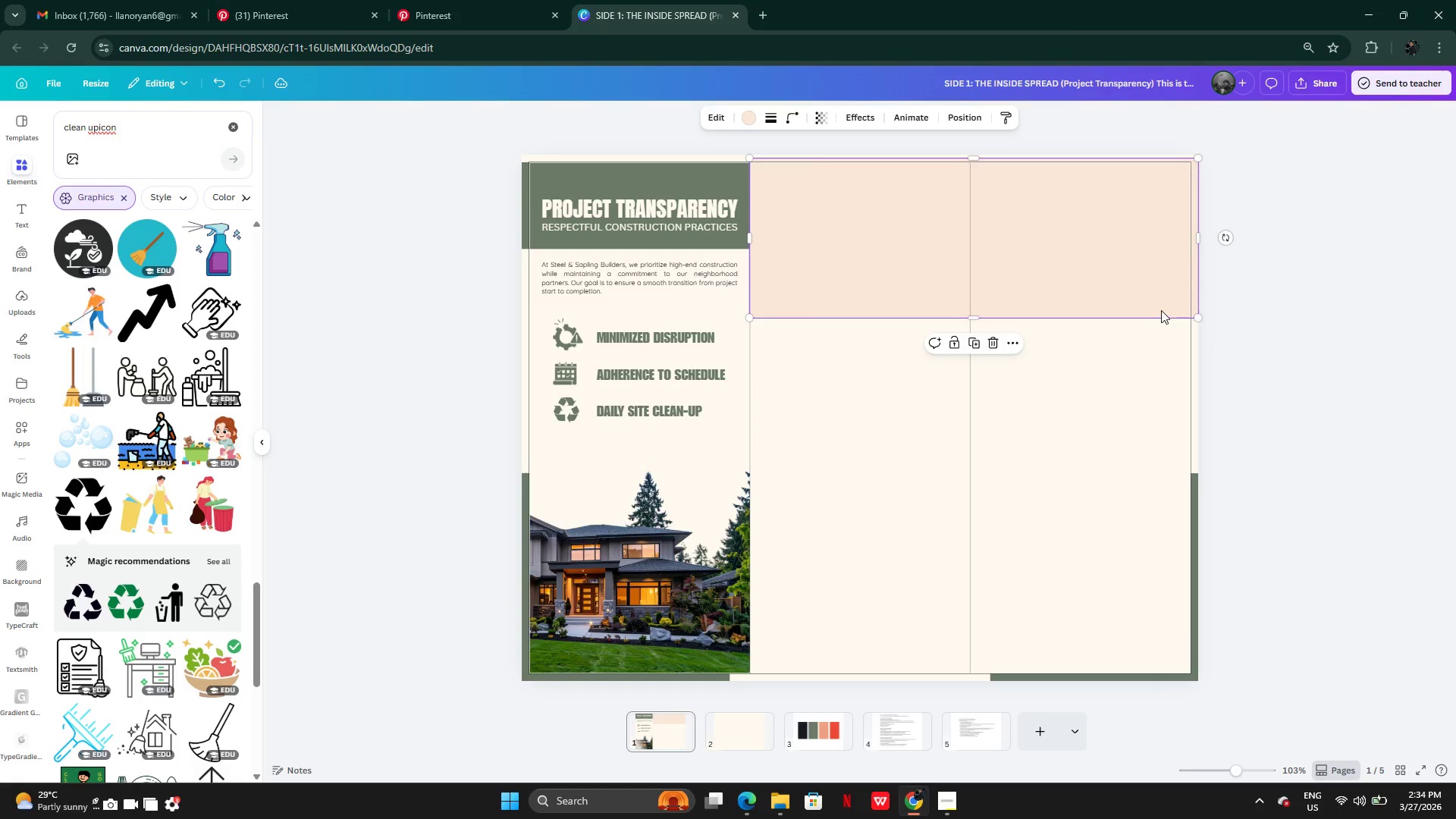 
left_click([1191, 304])
 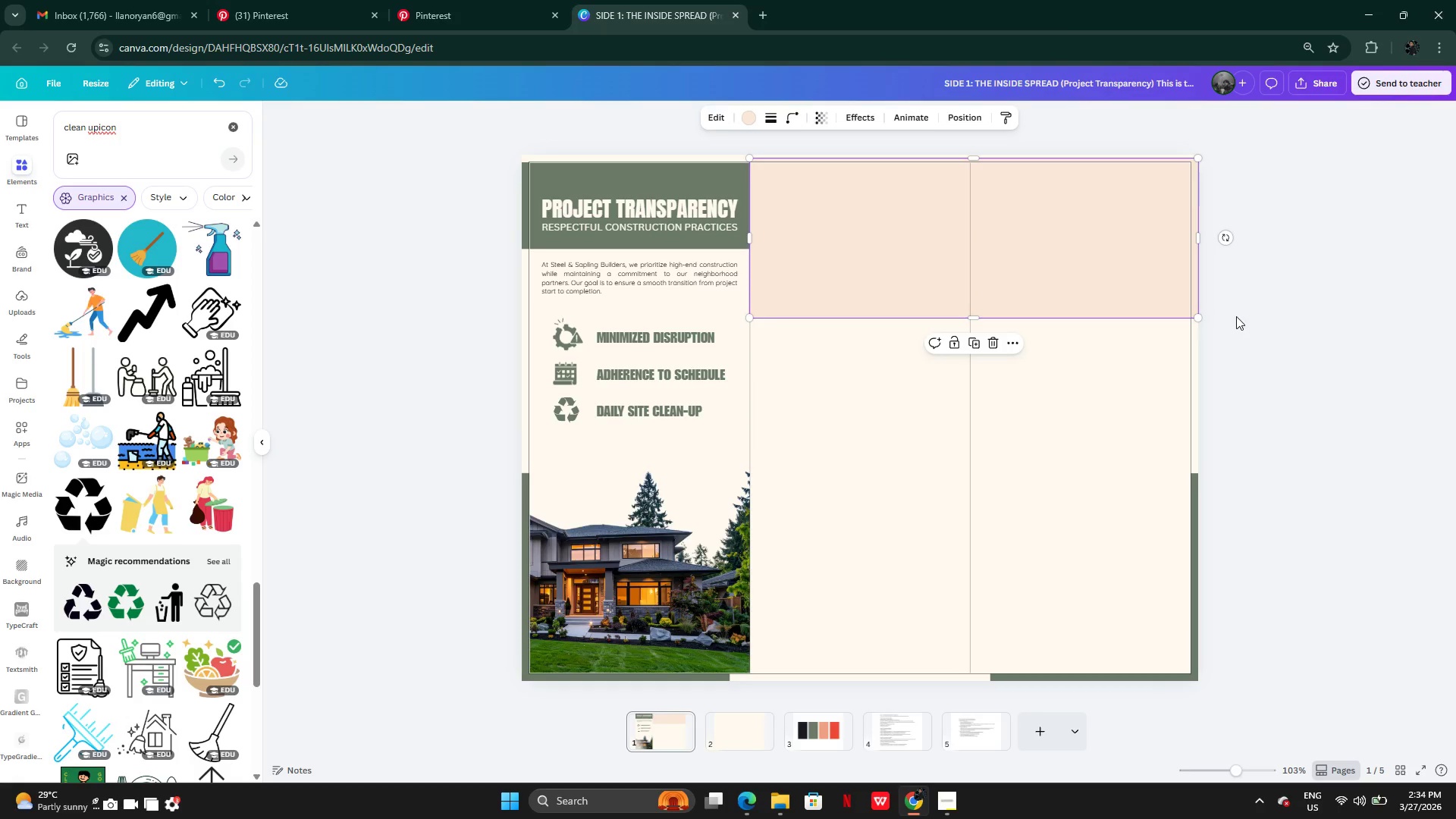 
left_click([1236, 316])
 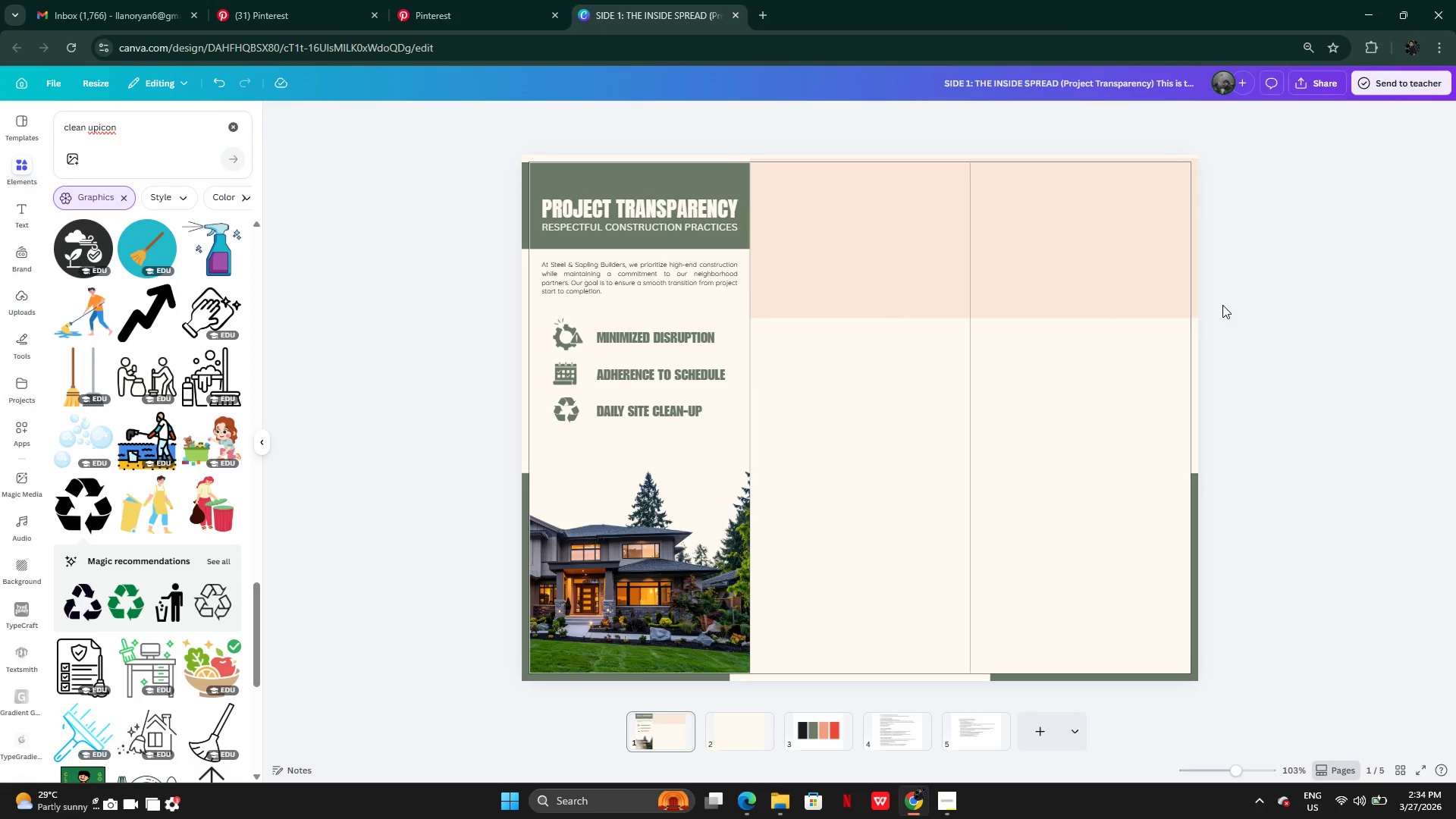 
left_click([980, 261])
 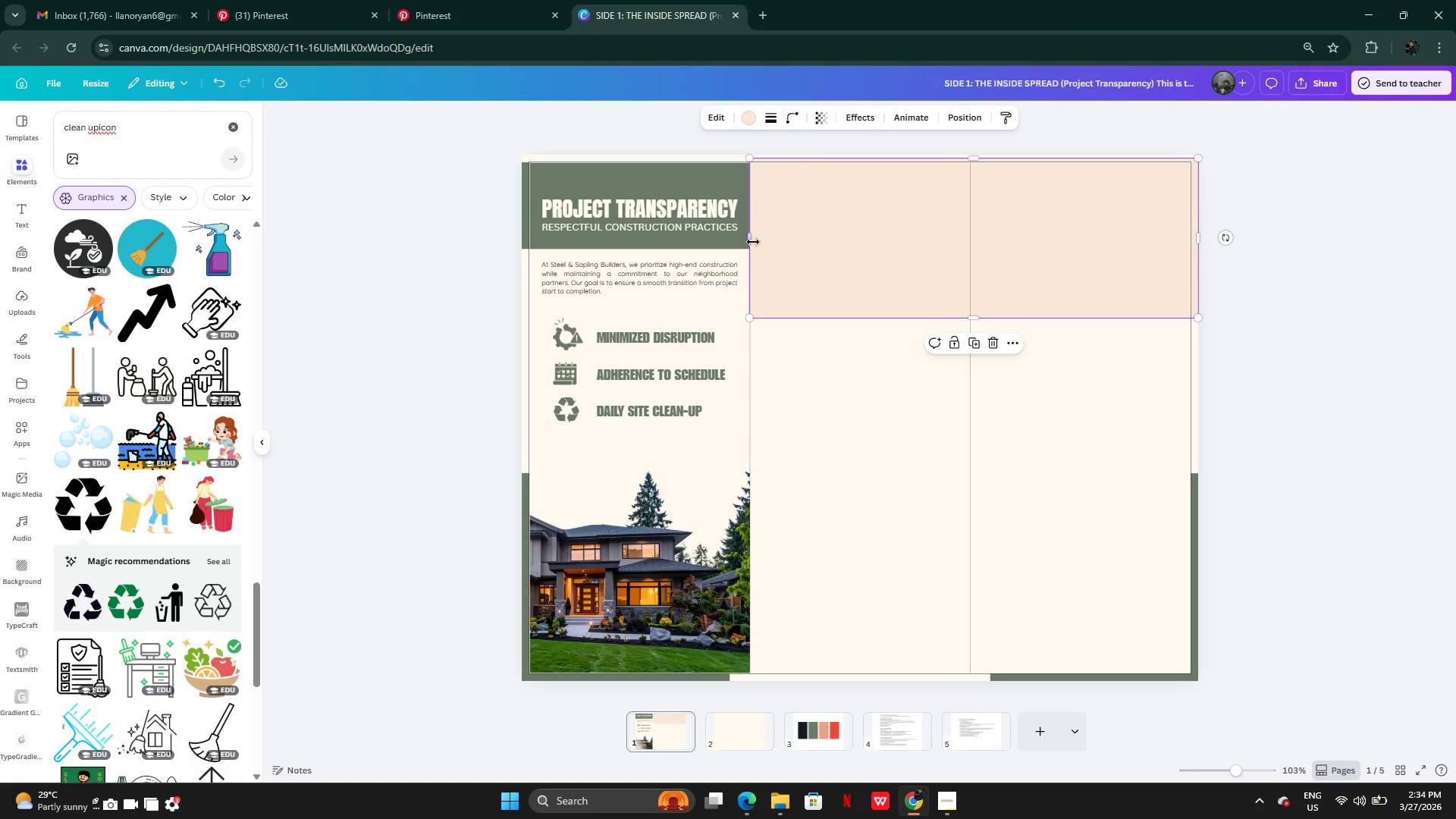 
left_click_drag(start_coordinate=[752, 241], to_coordinate=[969, 259])
 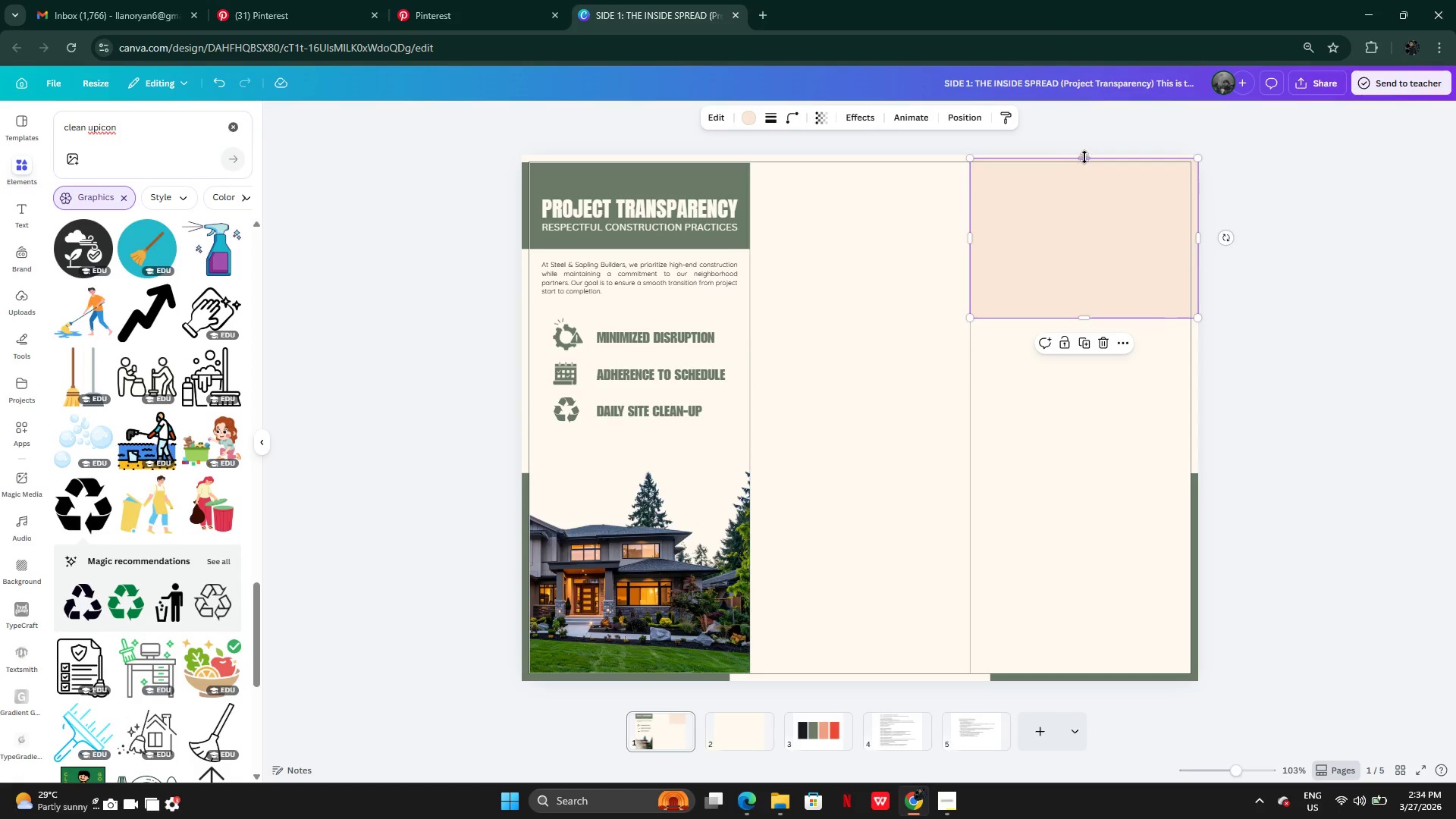 
left_click_drag(start_coordinate=[1084, 157], to_coordinate=[1084, 146])
 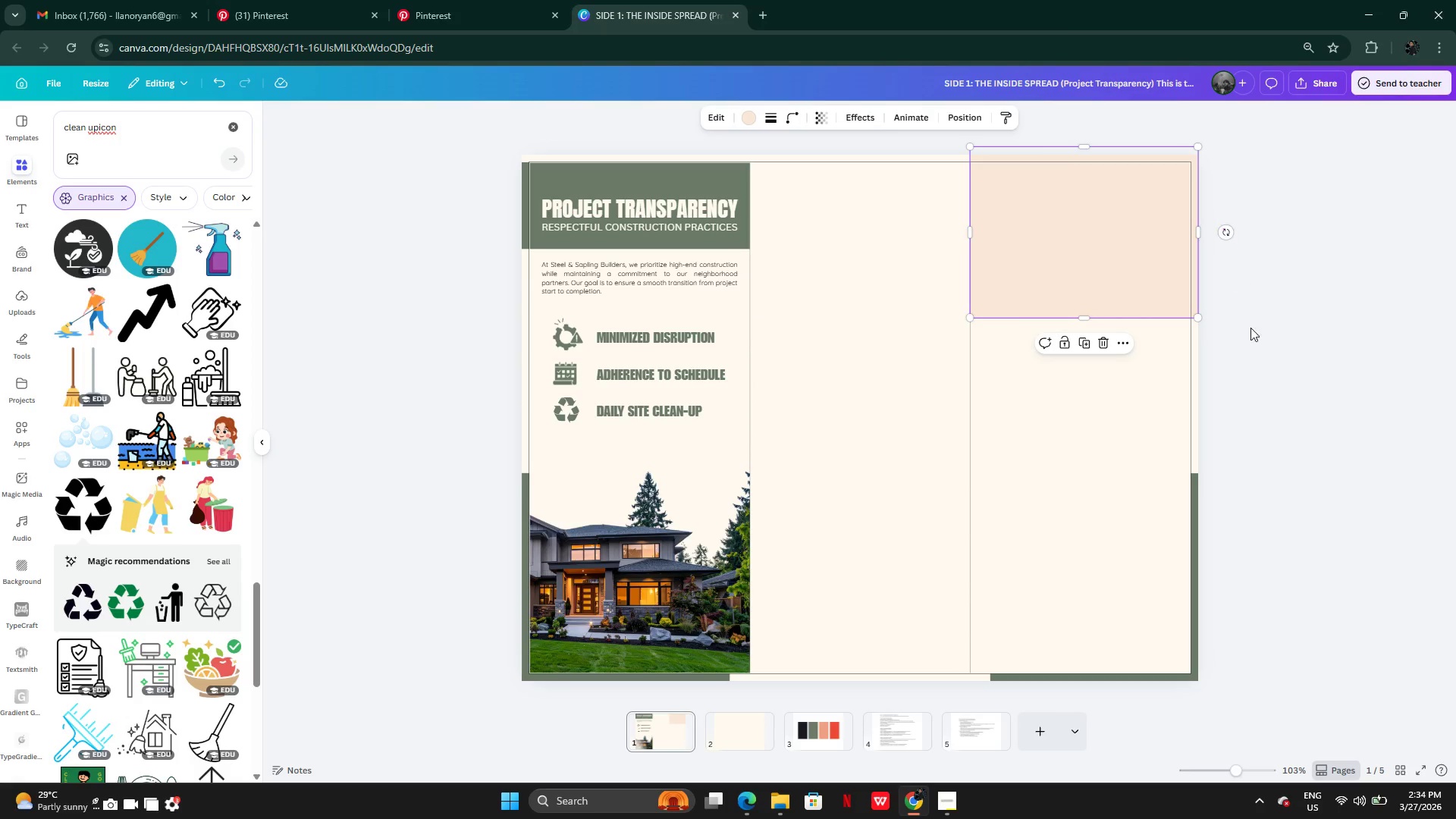 
left_click([1254, 343])
 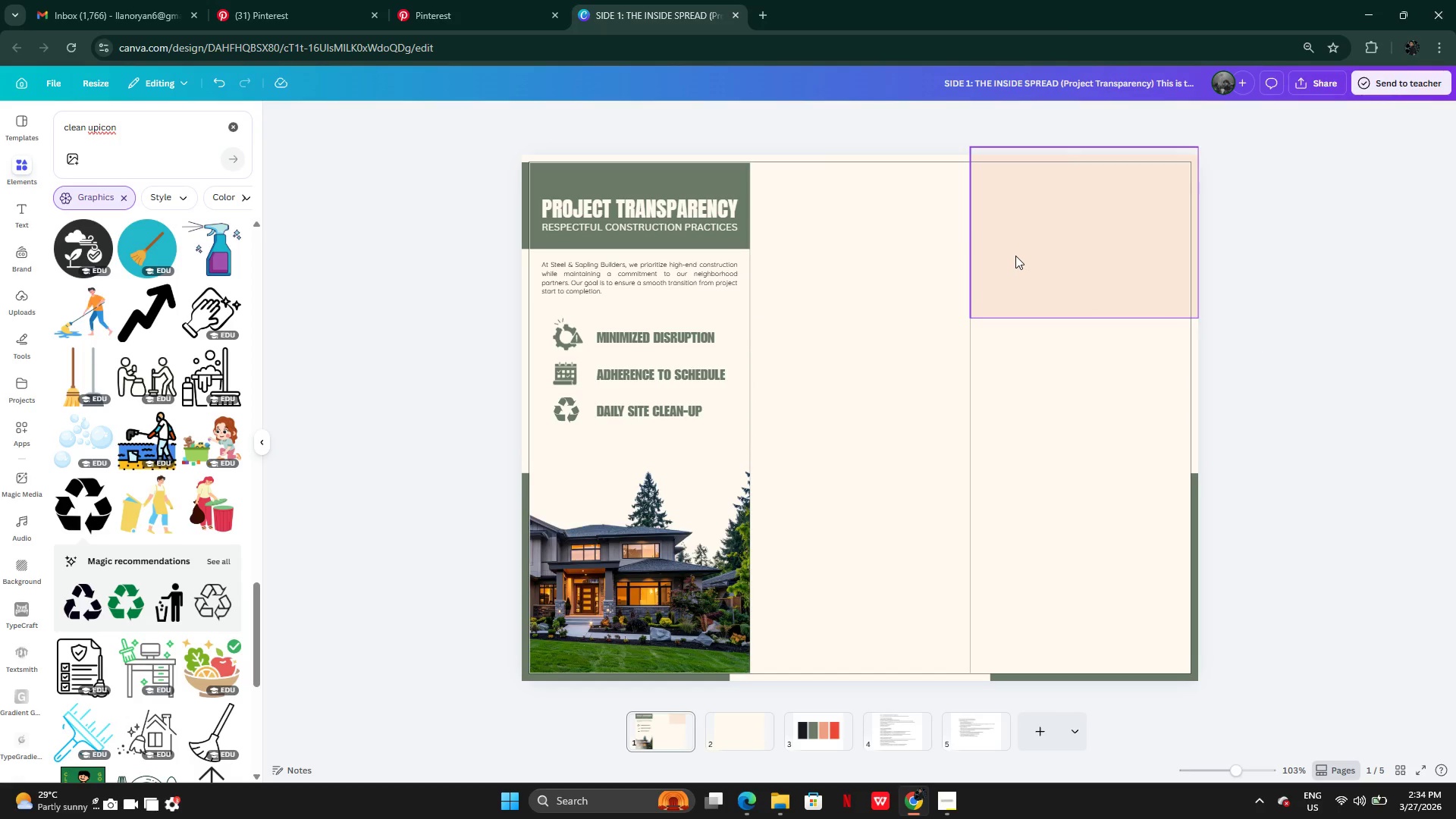 
left_click([999, 177])
 